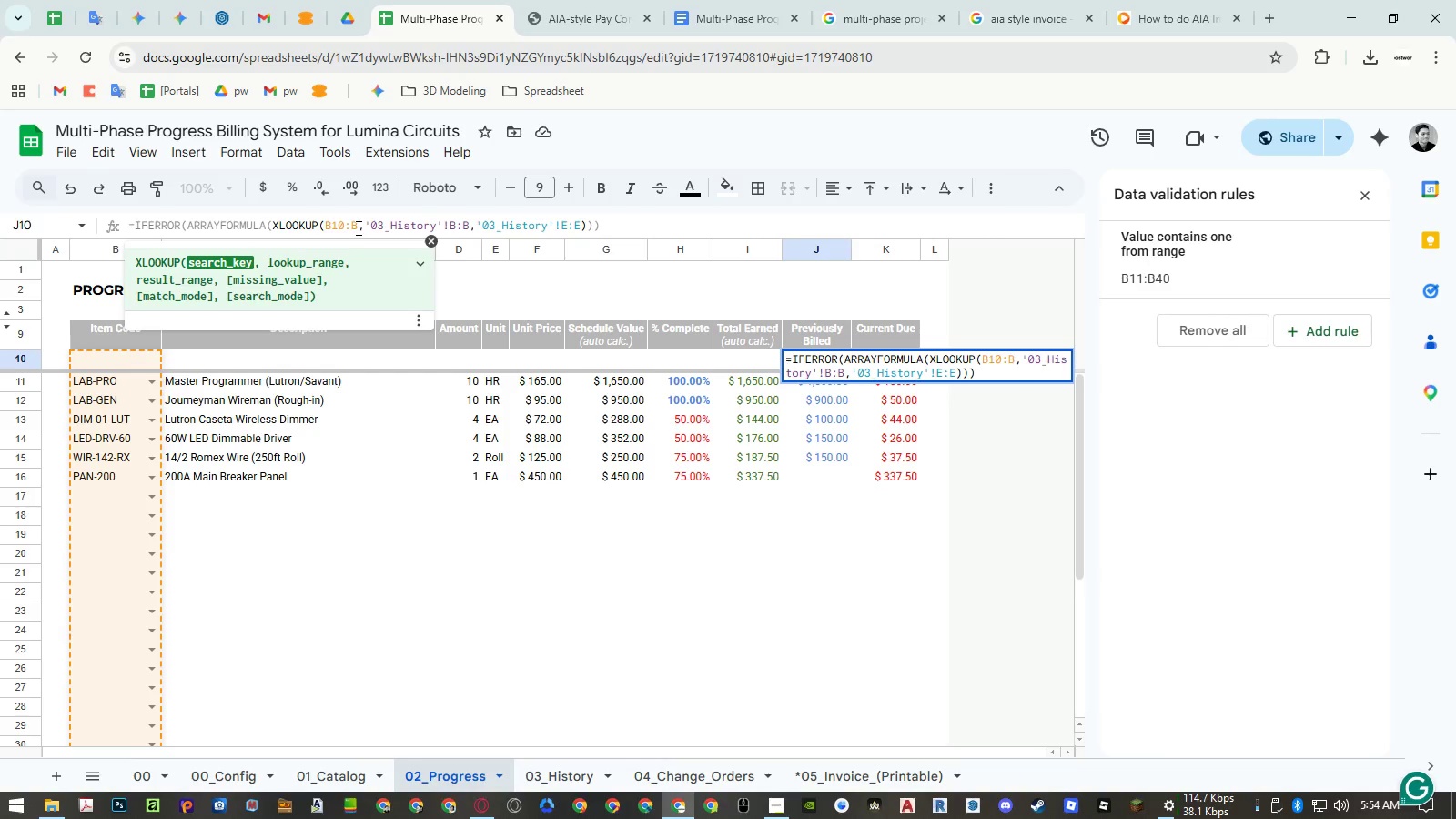 
wait(5.61)
 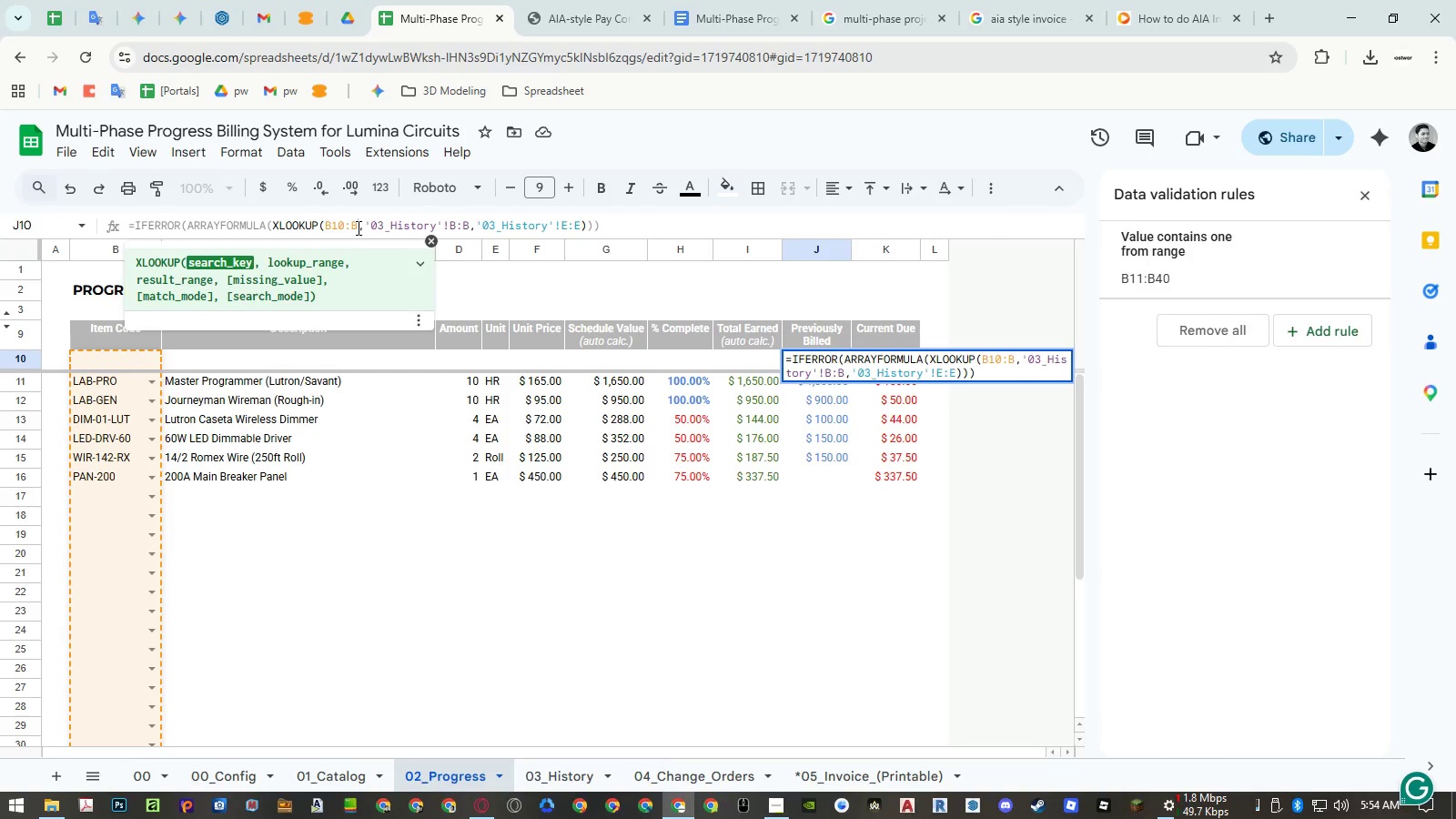 
key(Escape)
 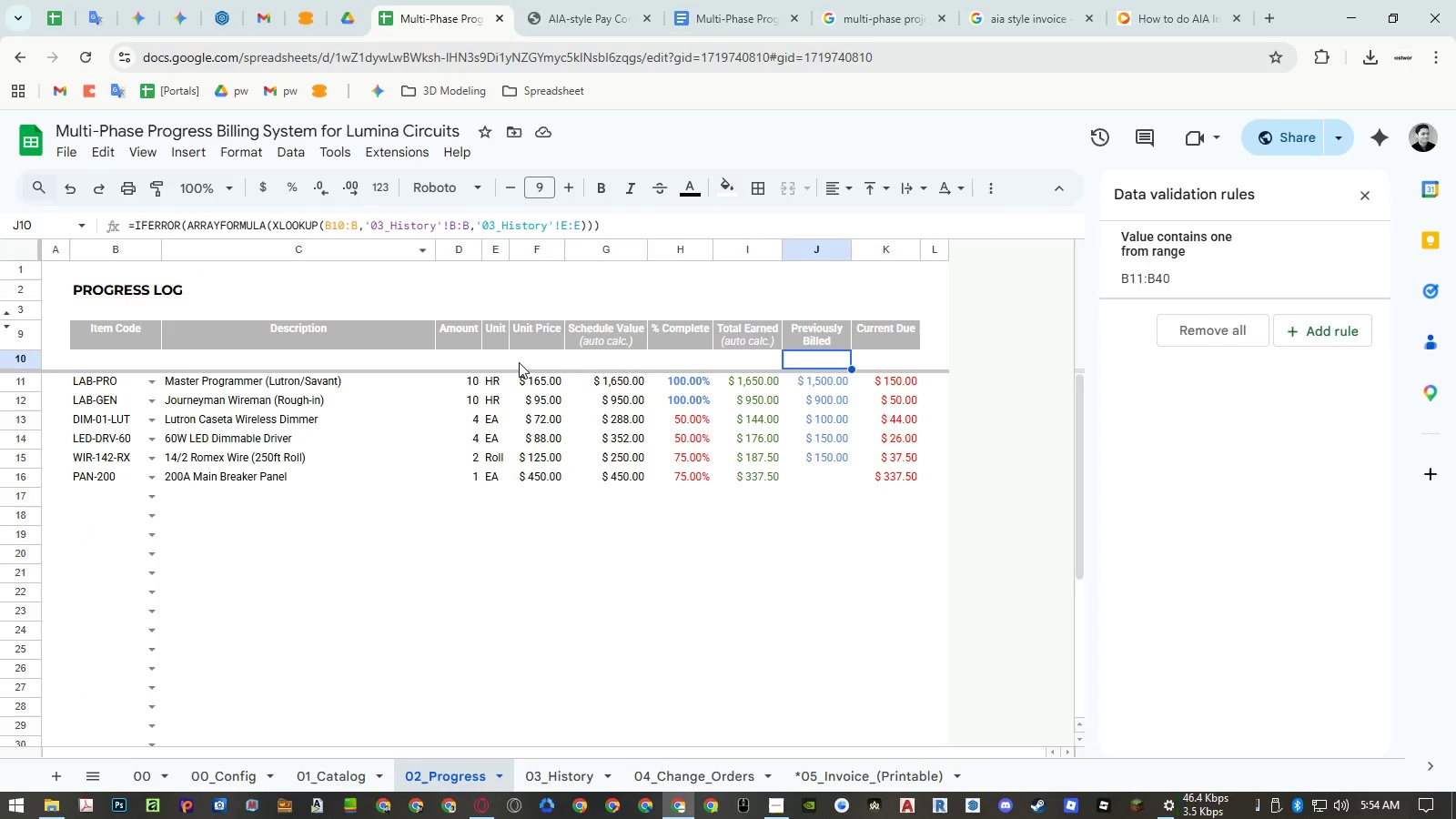 
left_click([519, 363])
 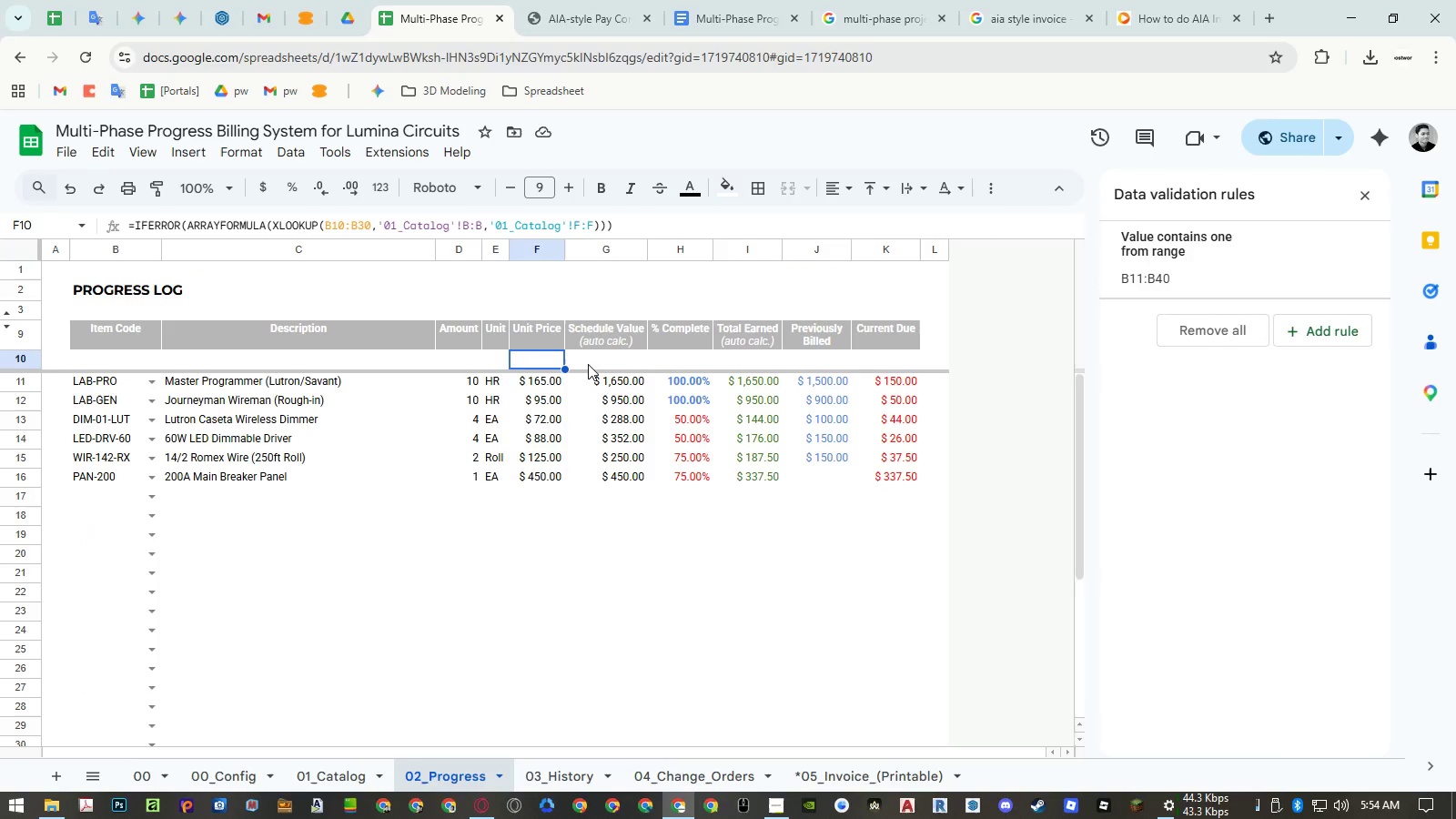 
left_click([593, 363])
 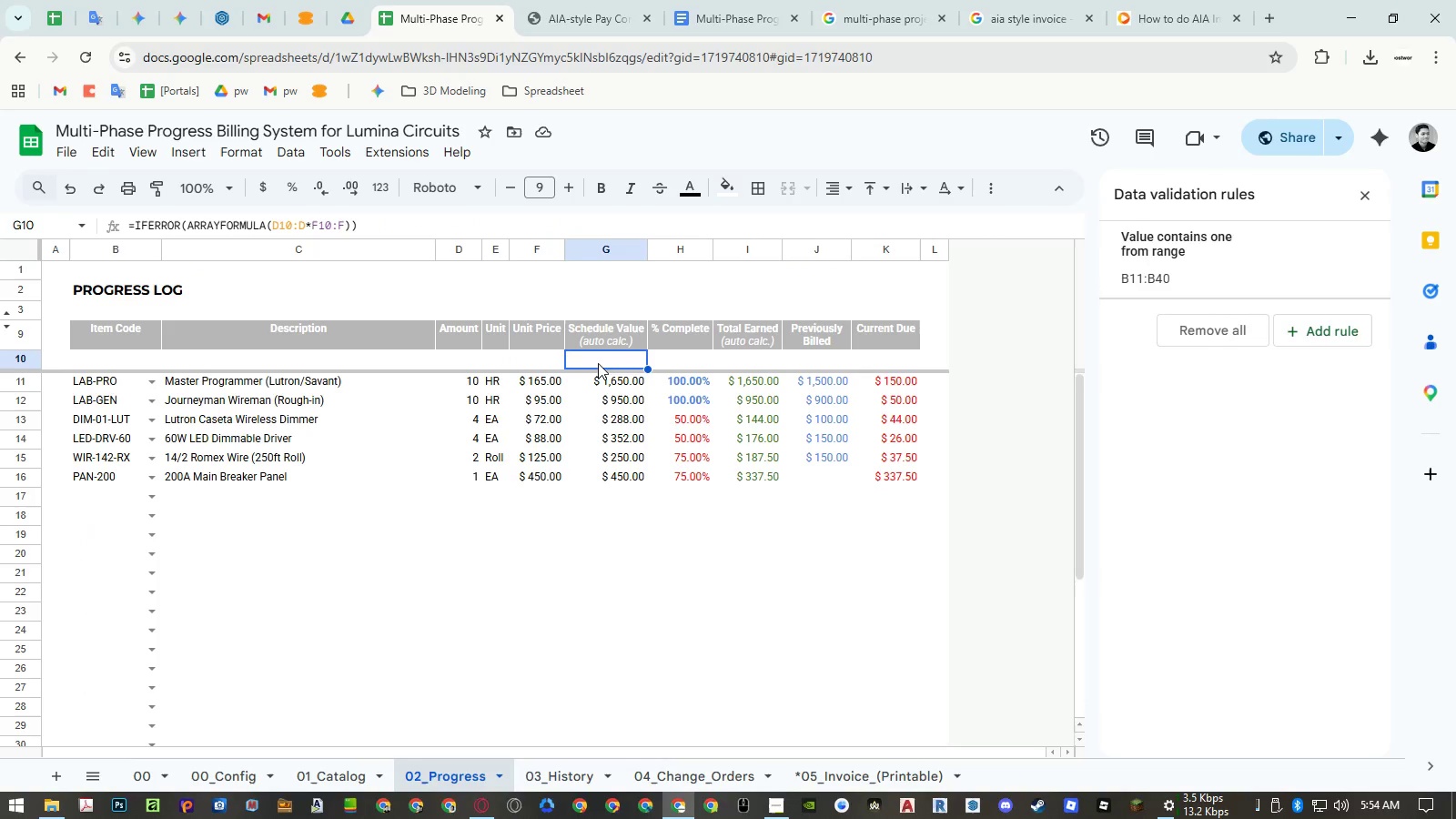 
left_click([449, 365])
 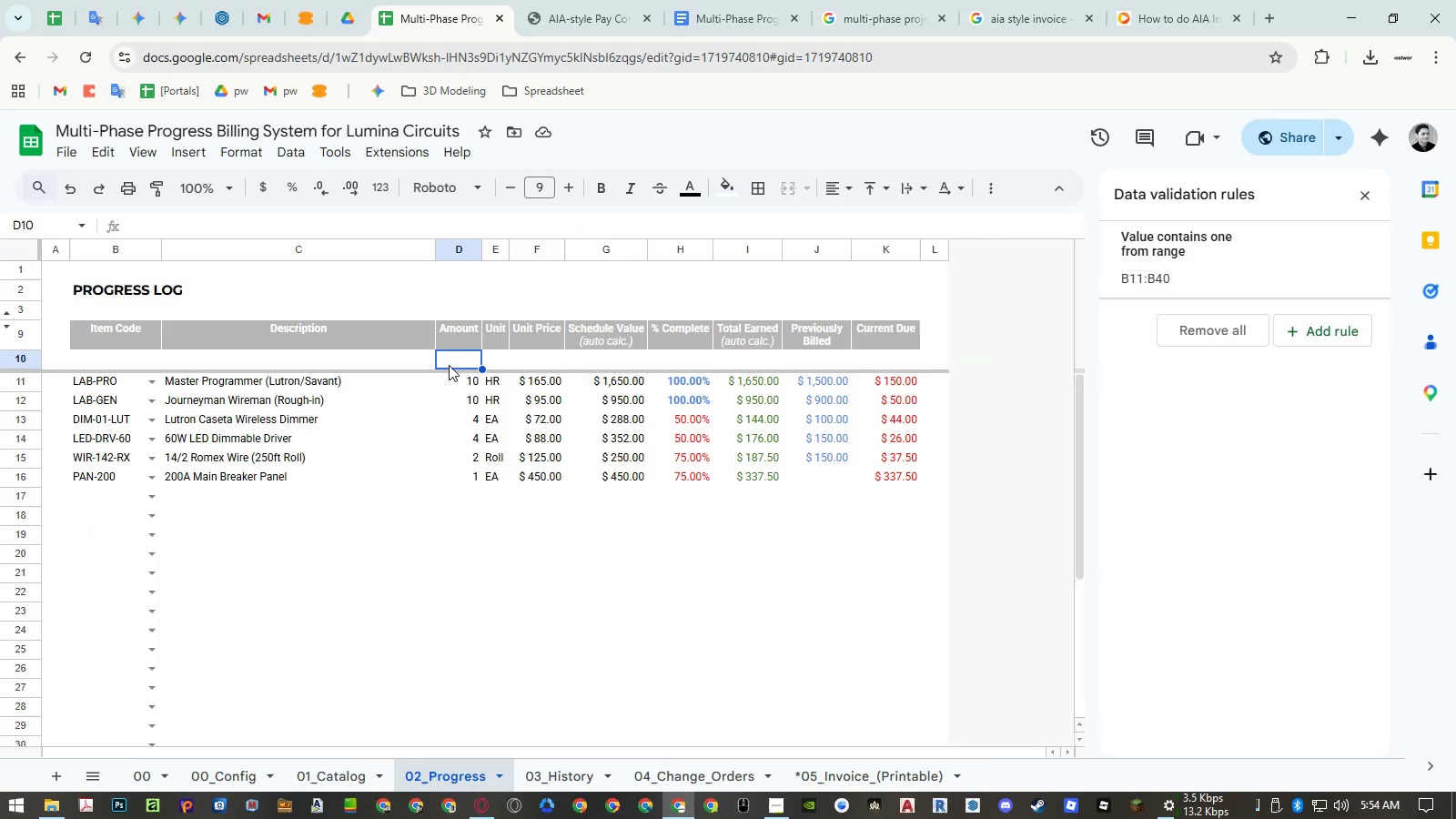 
key(ArrowRight)
 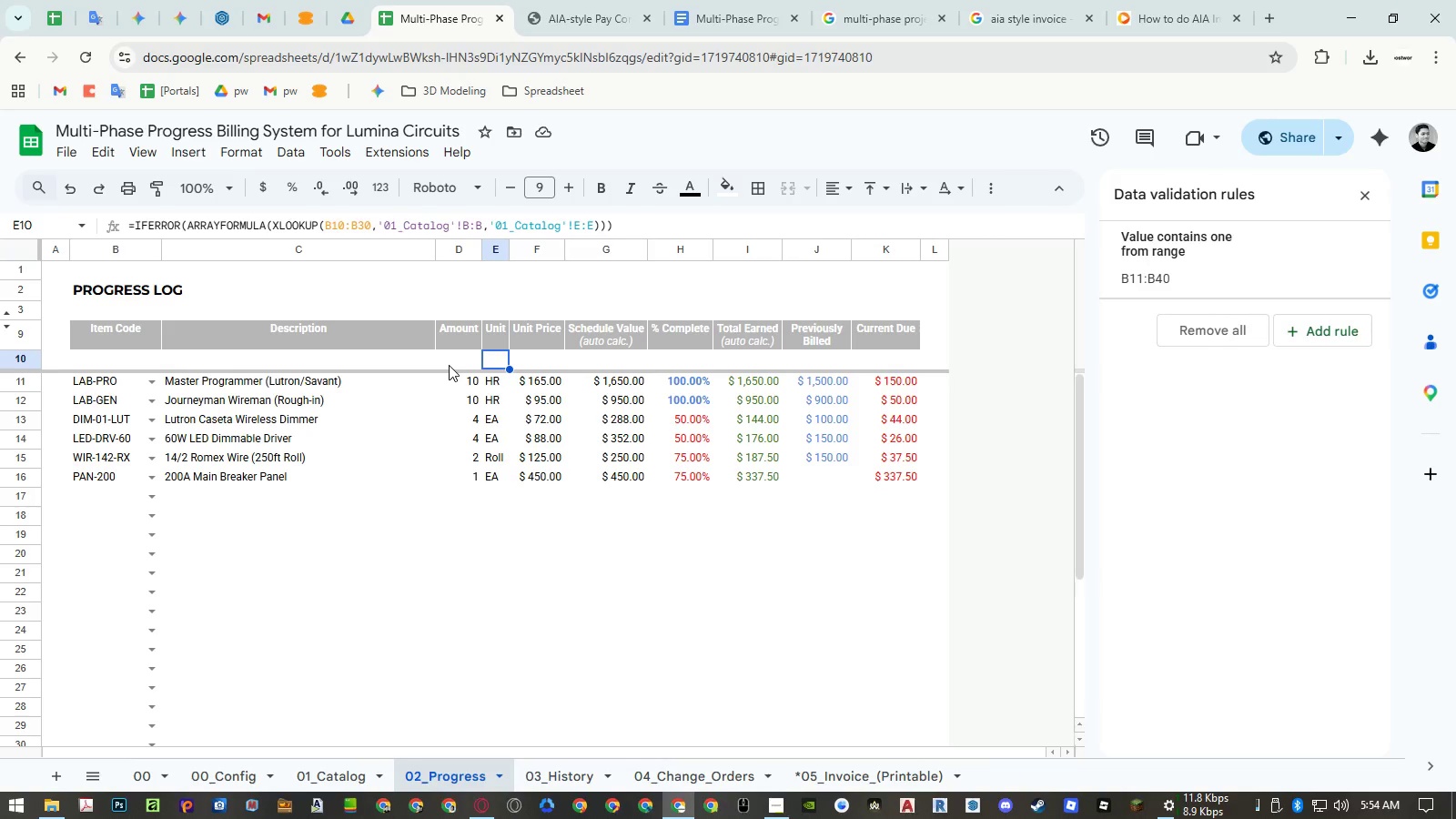 
wait(8.86)
 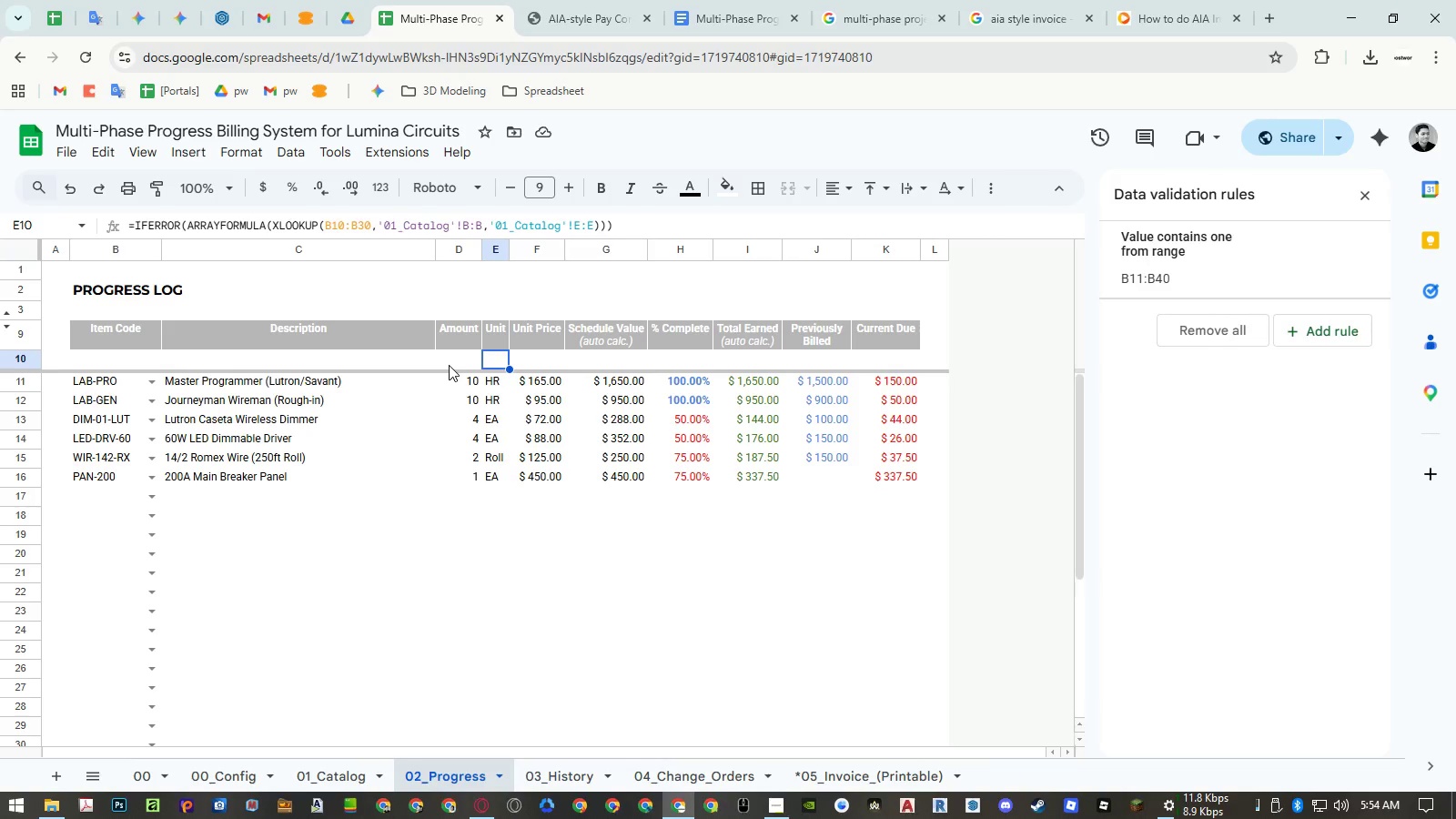 
left_click([407, 358])
 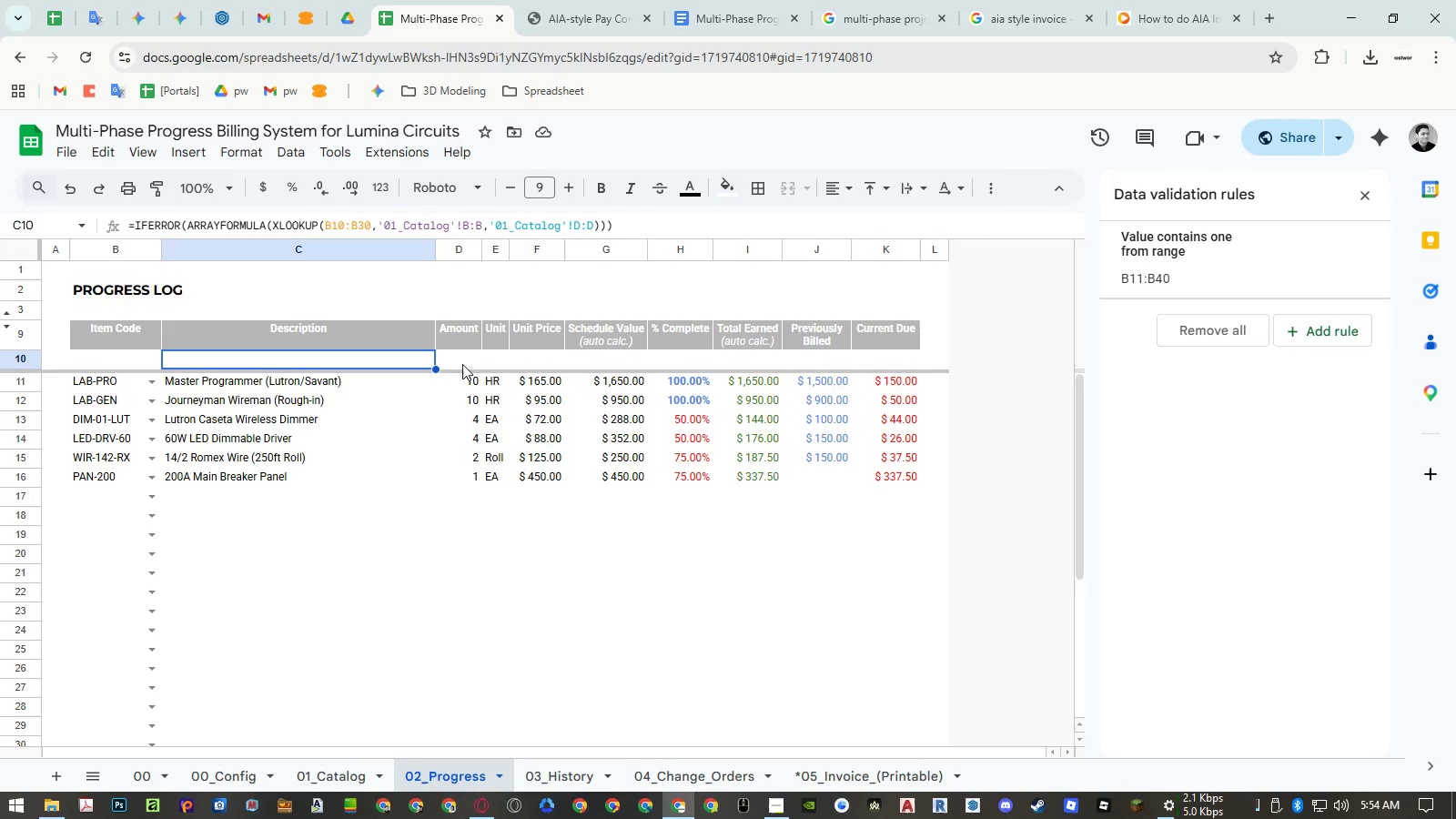 
left_click([468, 364])
 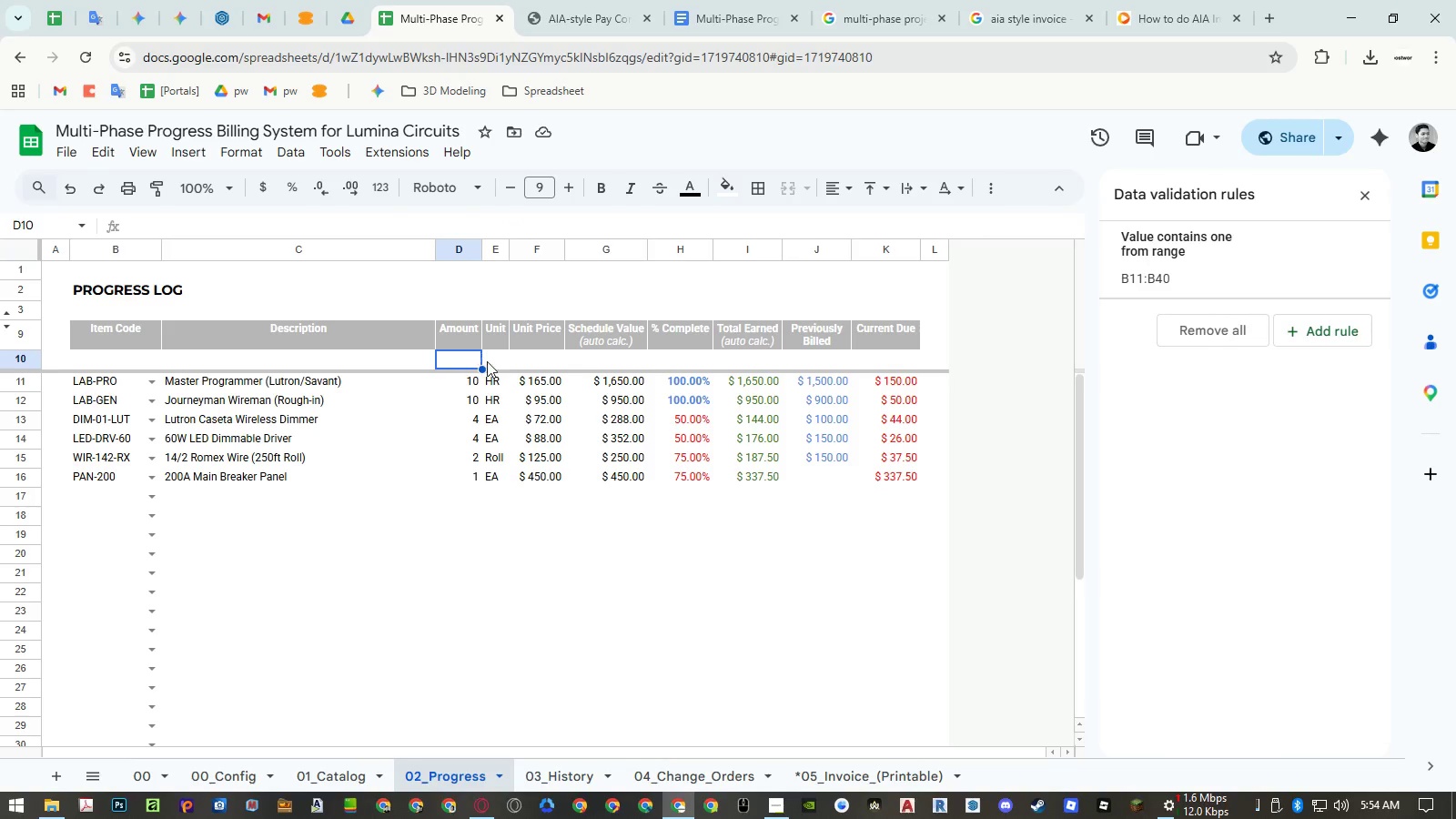 
left_click([492, 360])
 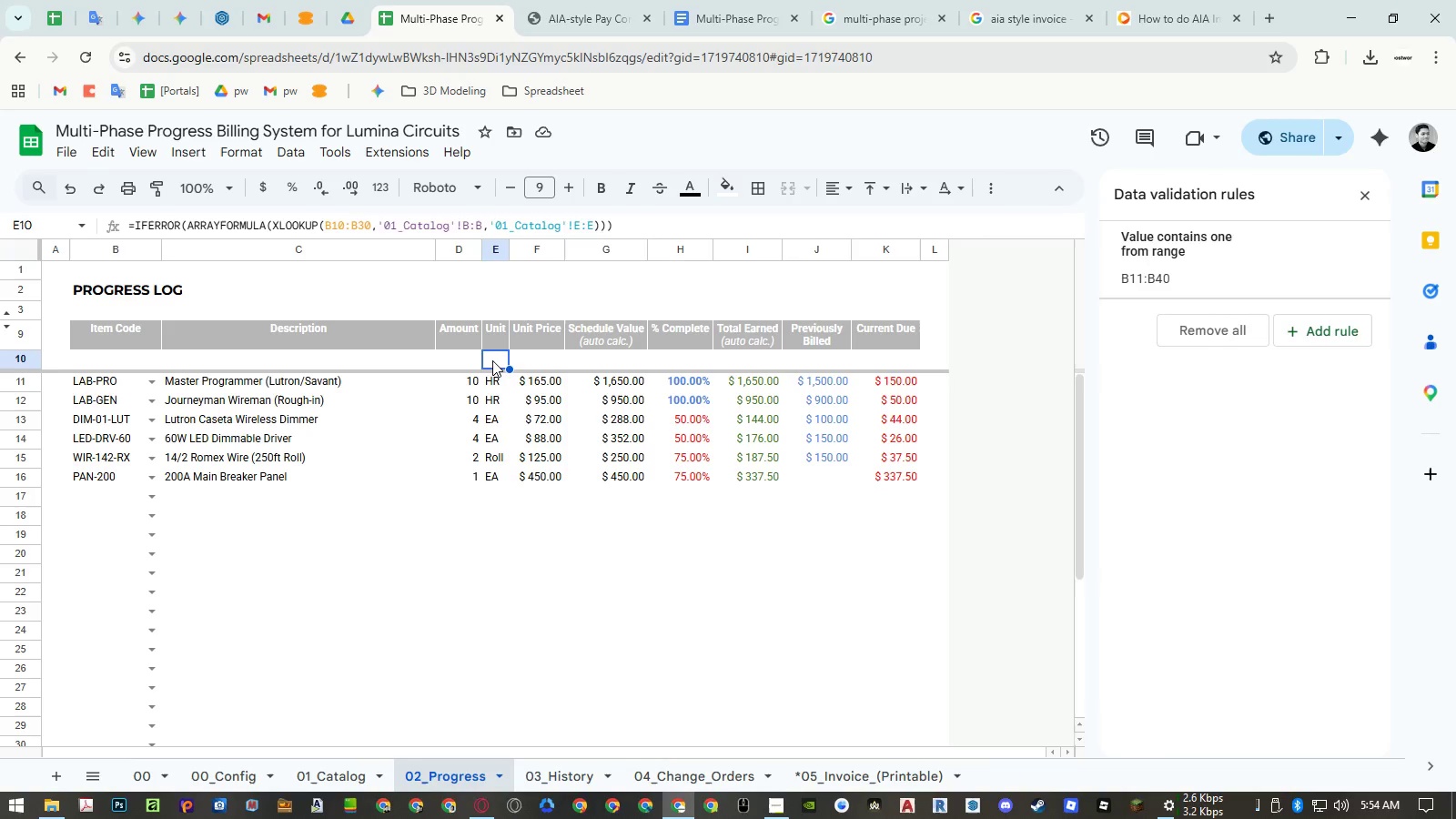 
key(Control+Z)
 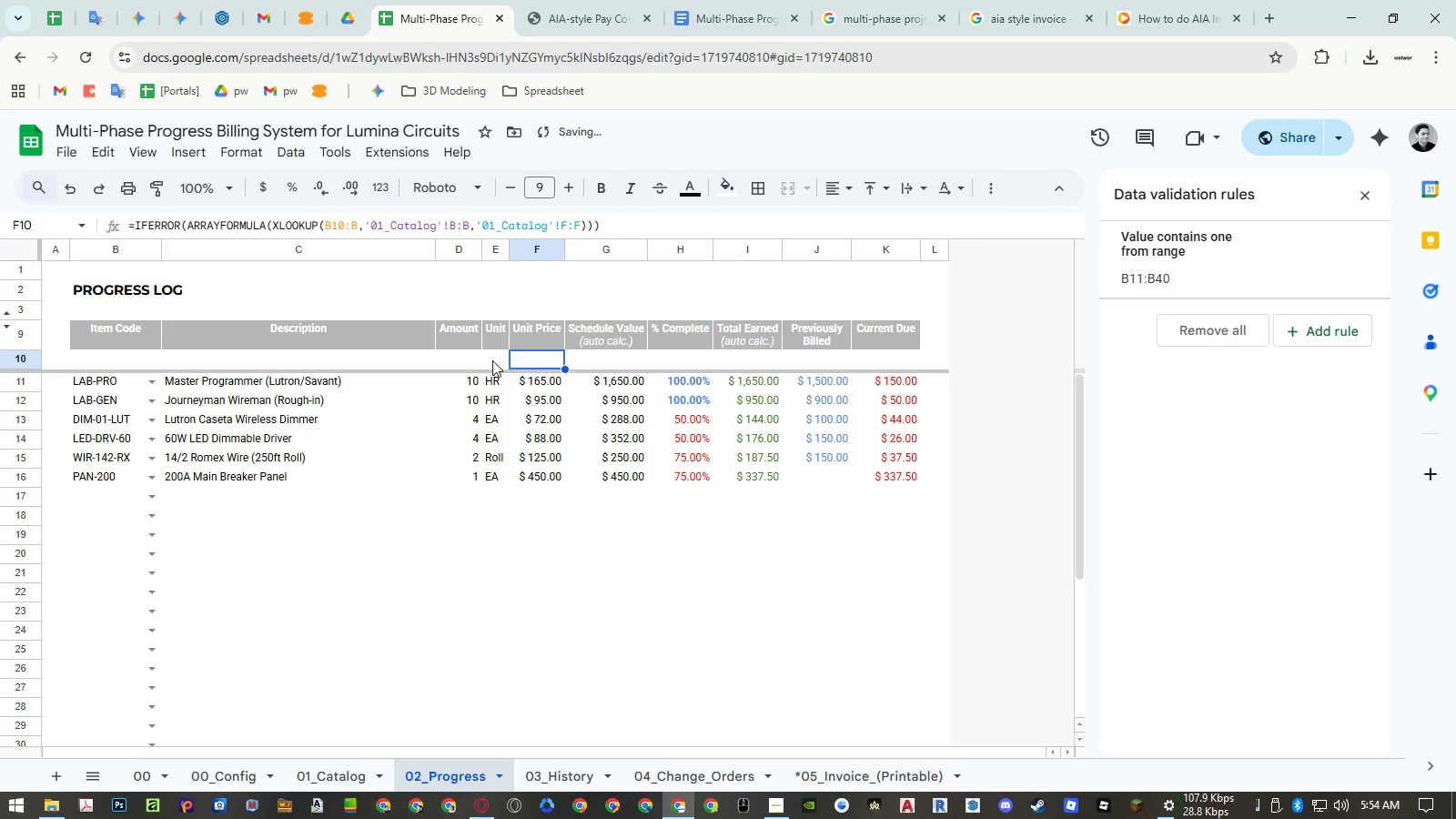 
left_click([492, 360])
 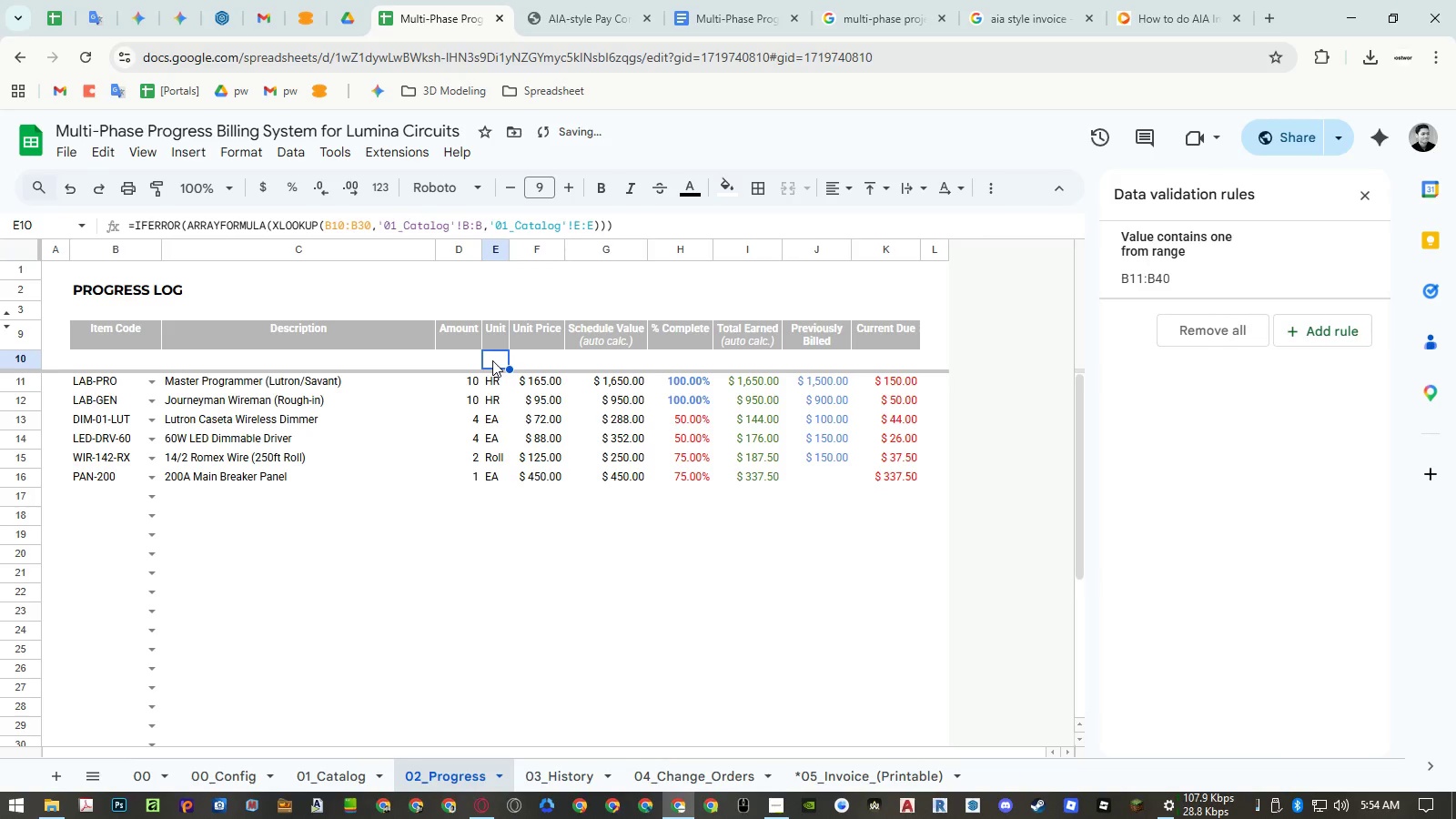 
key(Control+Z)
 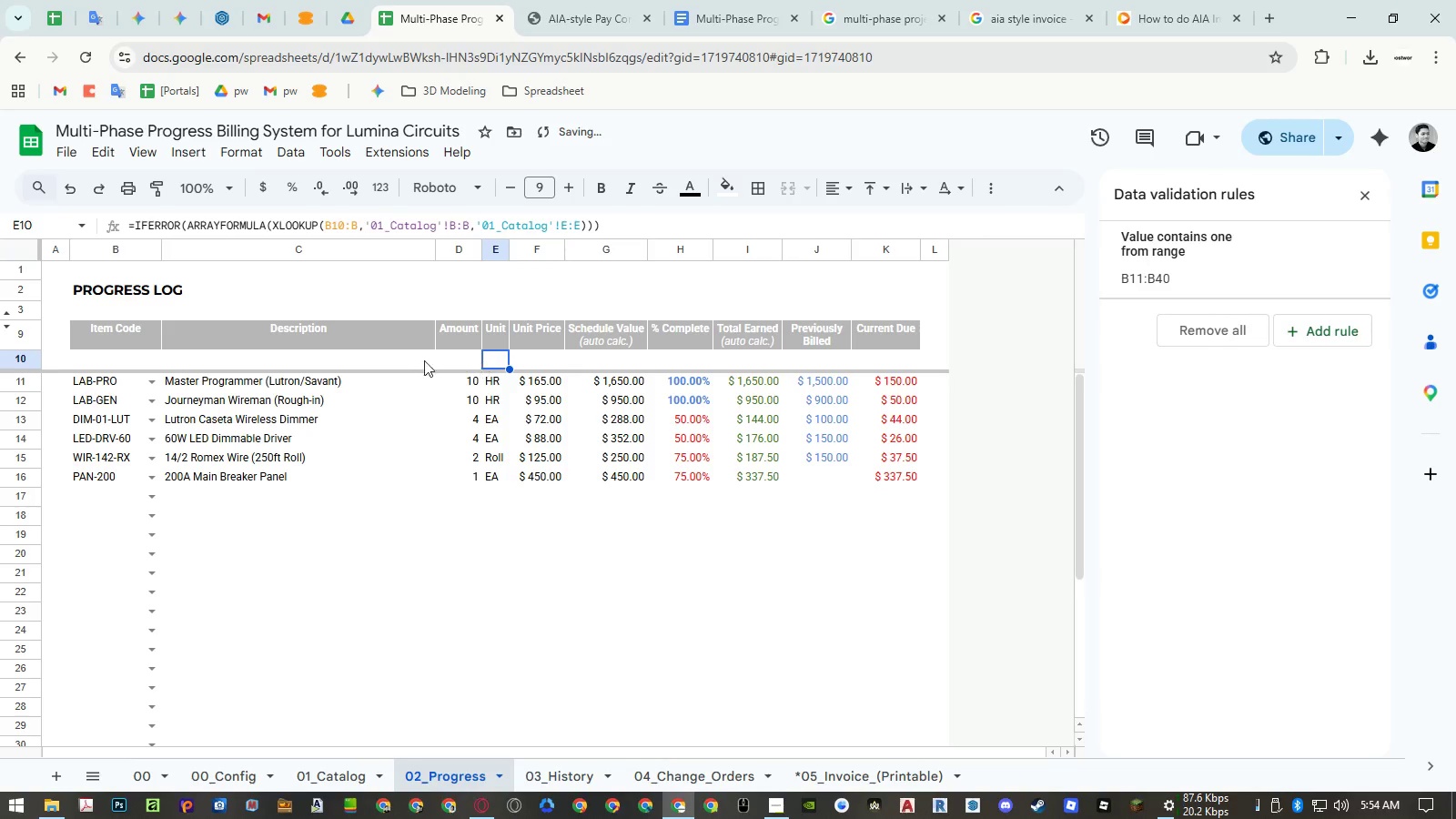 
left_click([395, 359])
 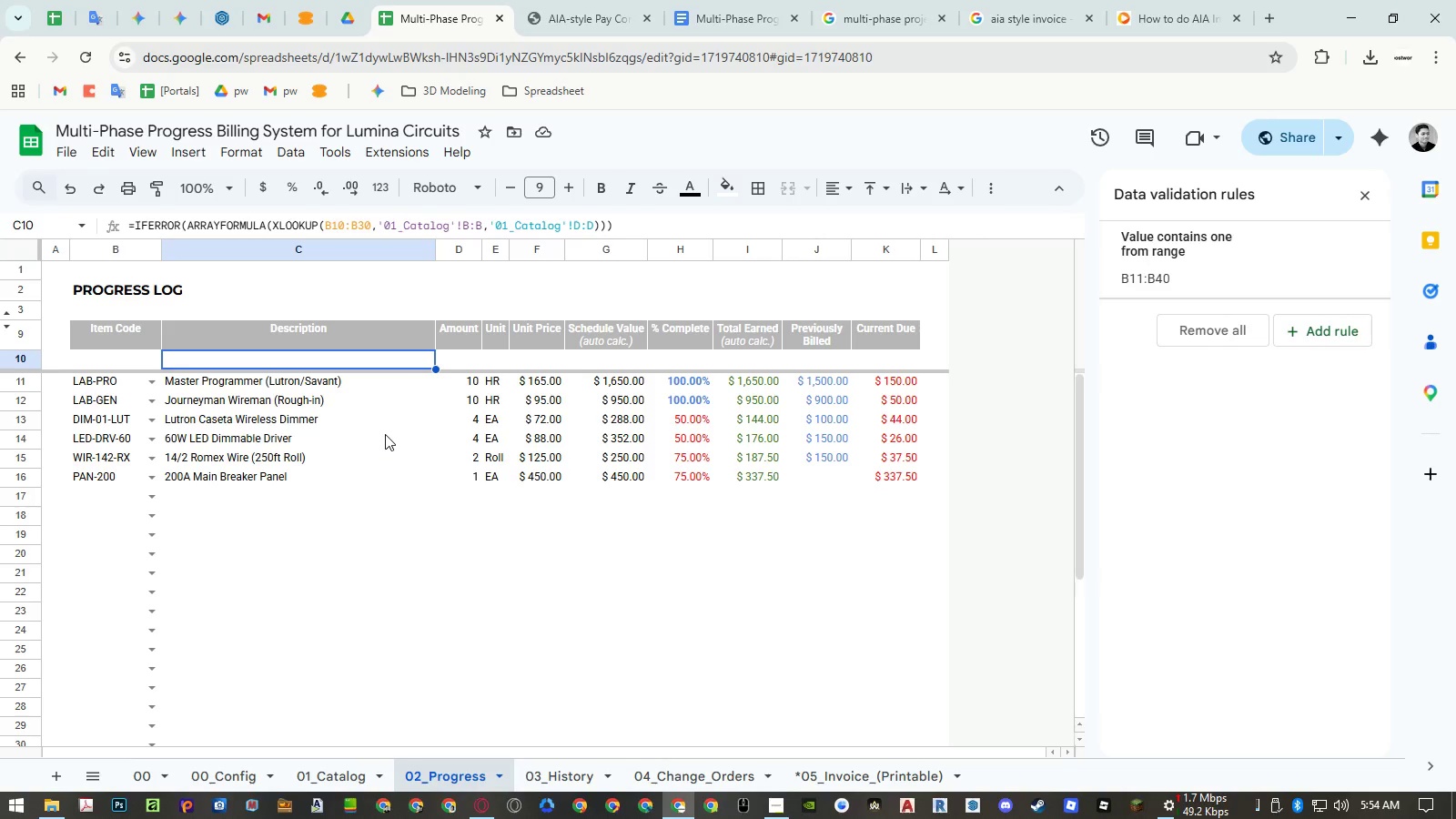 
wait(12.03)
 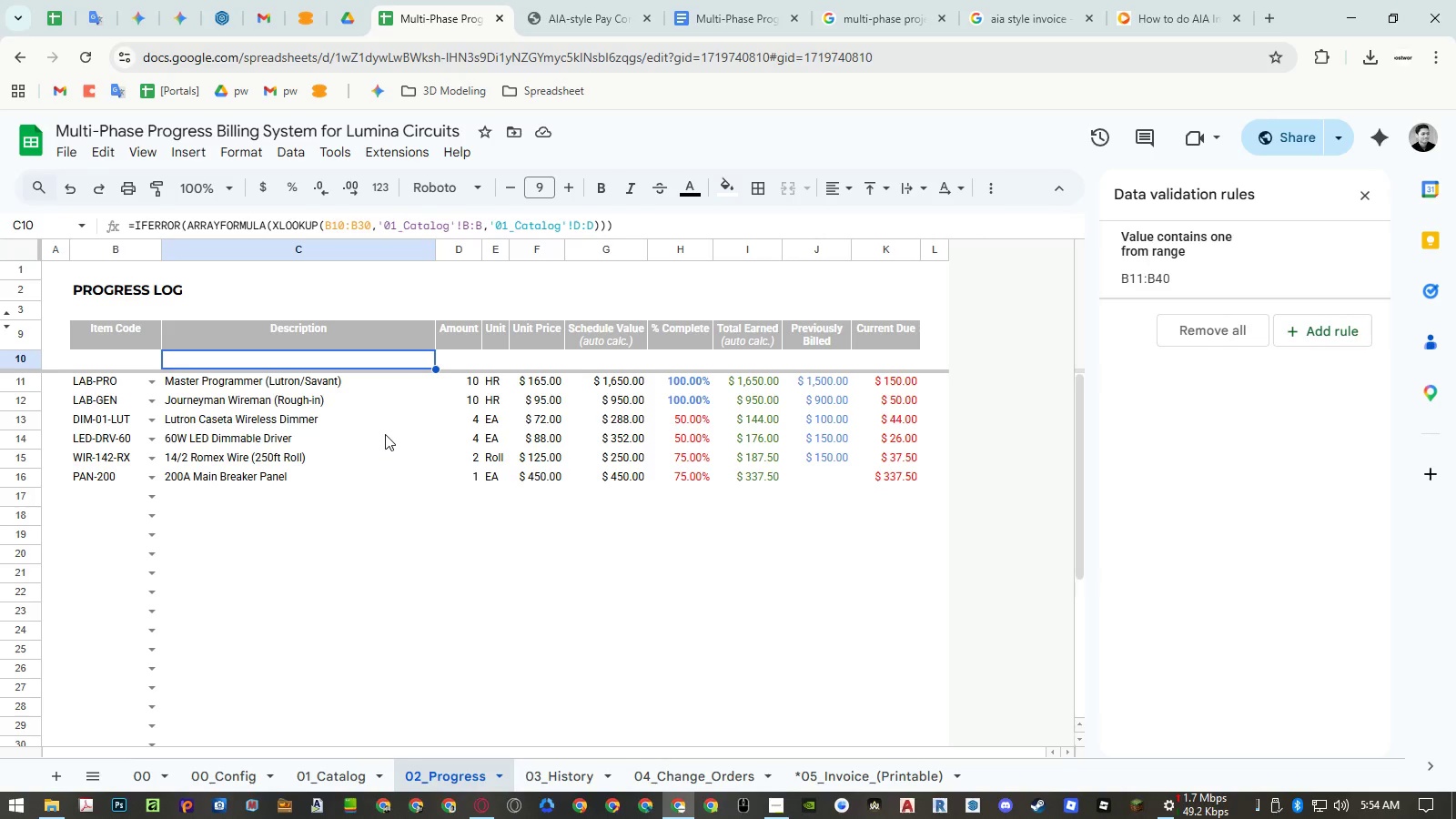 
left_click([603, 363])
 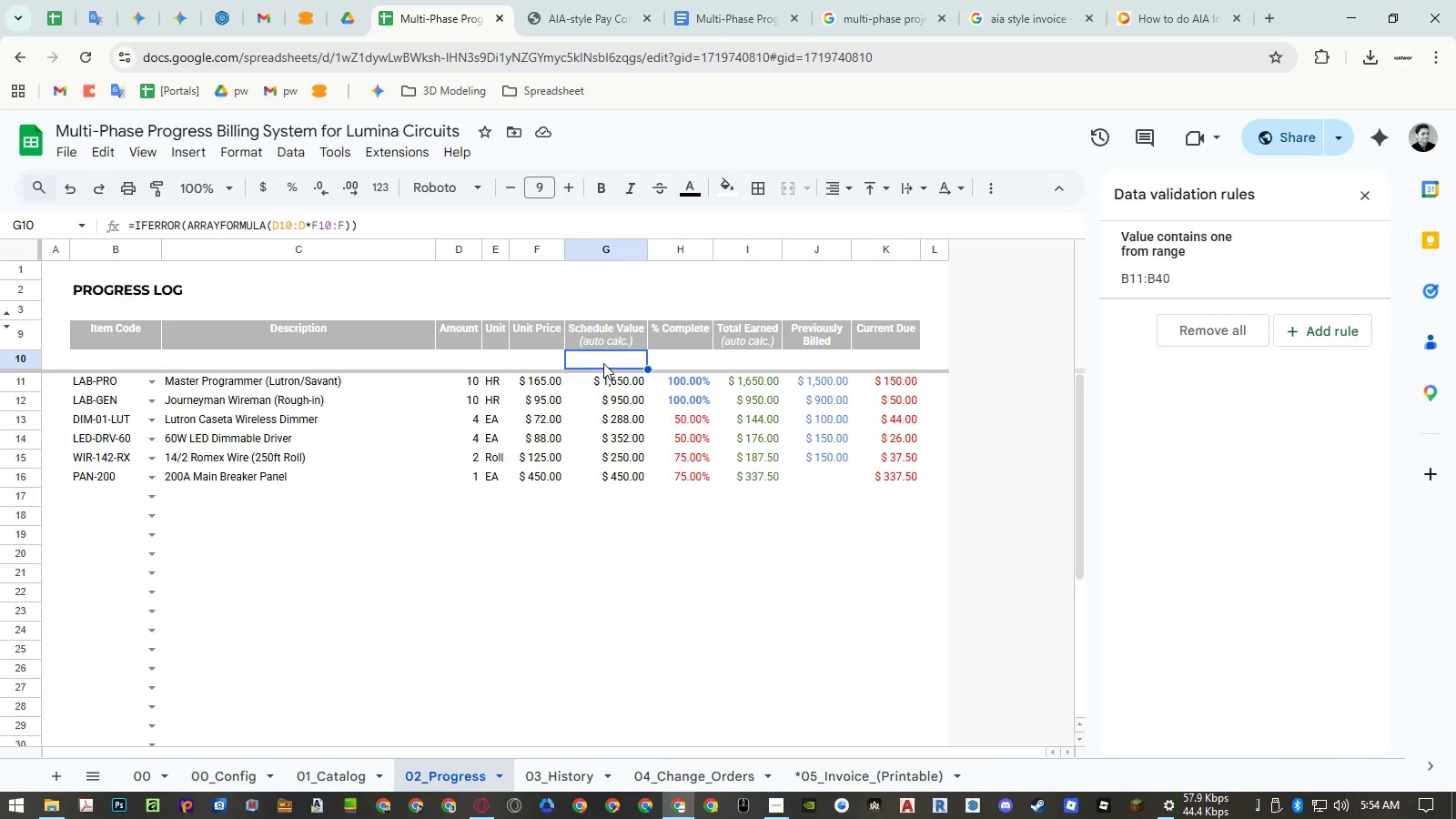 
wait(14.88)
 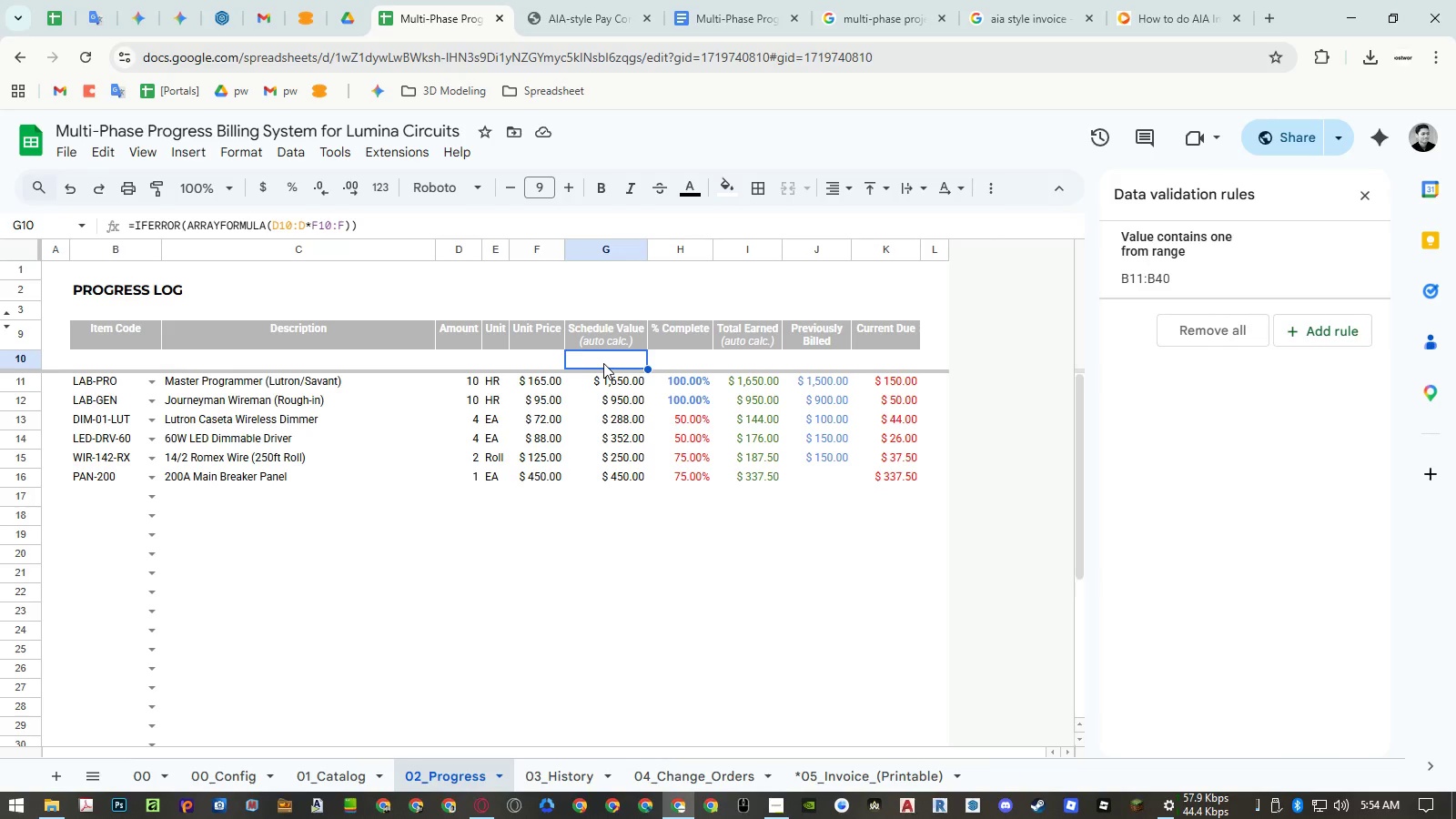 
scroll: coordinate [246, 624], scroll_direction: down, amount: 2.0
 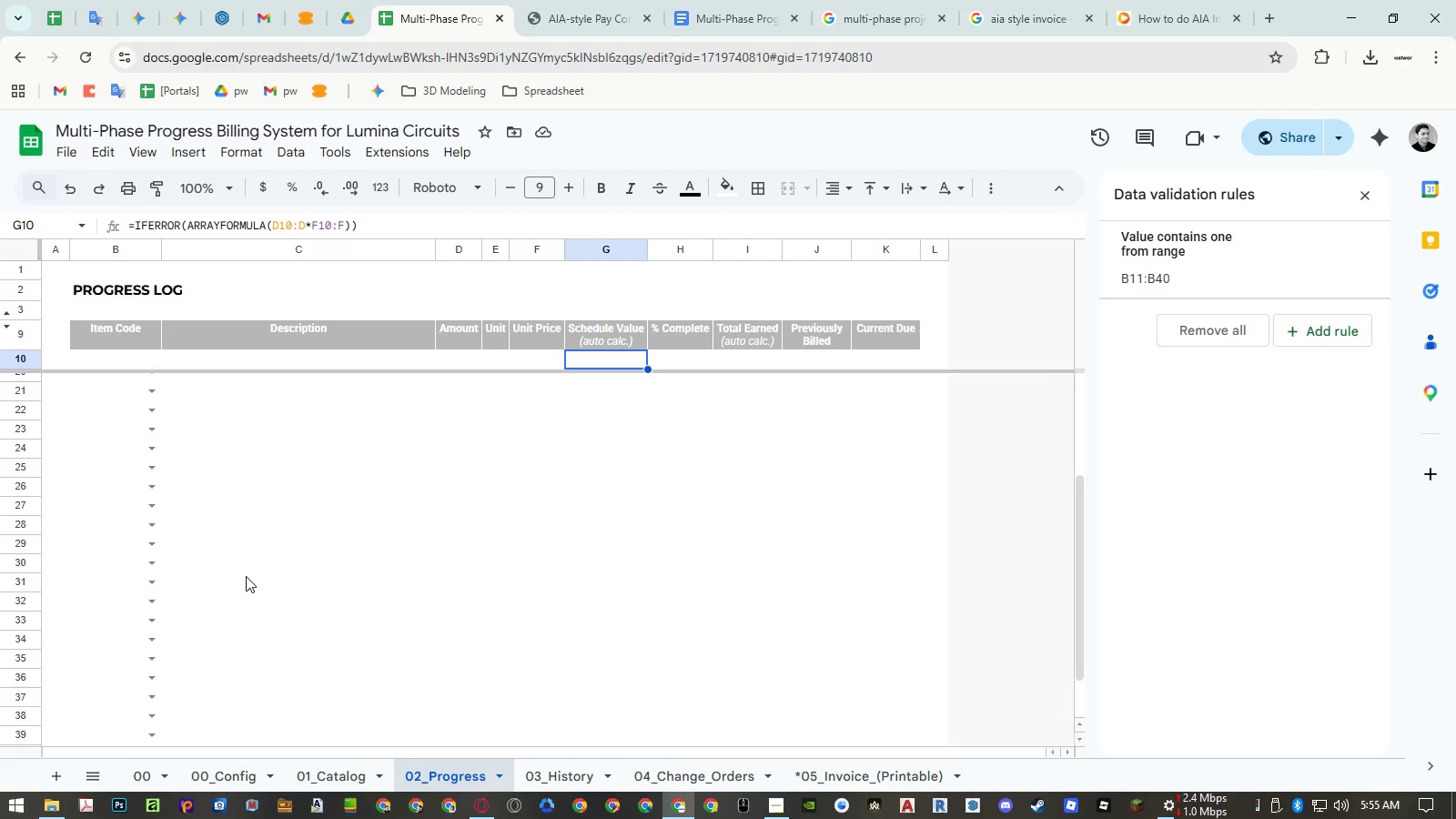 
left_click([242, 584])
 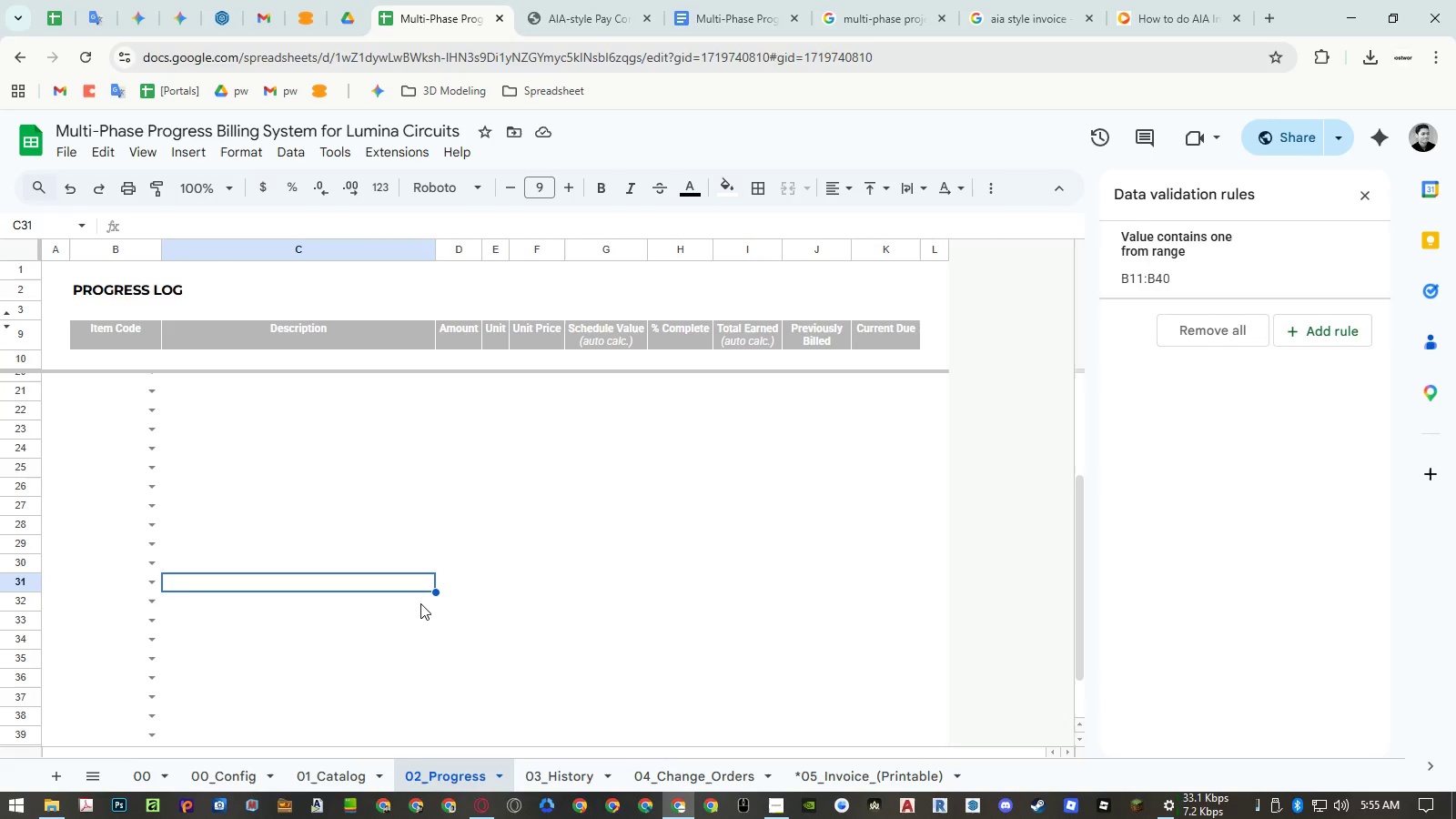 
type(=filter)
 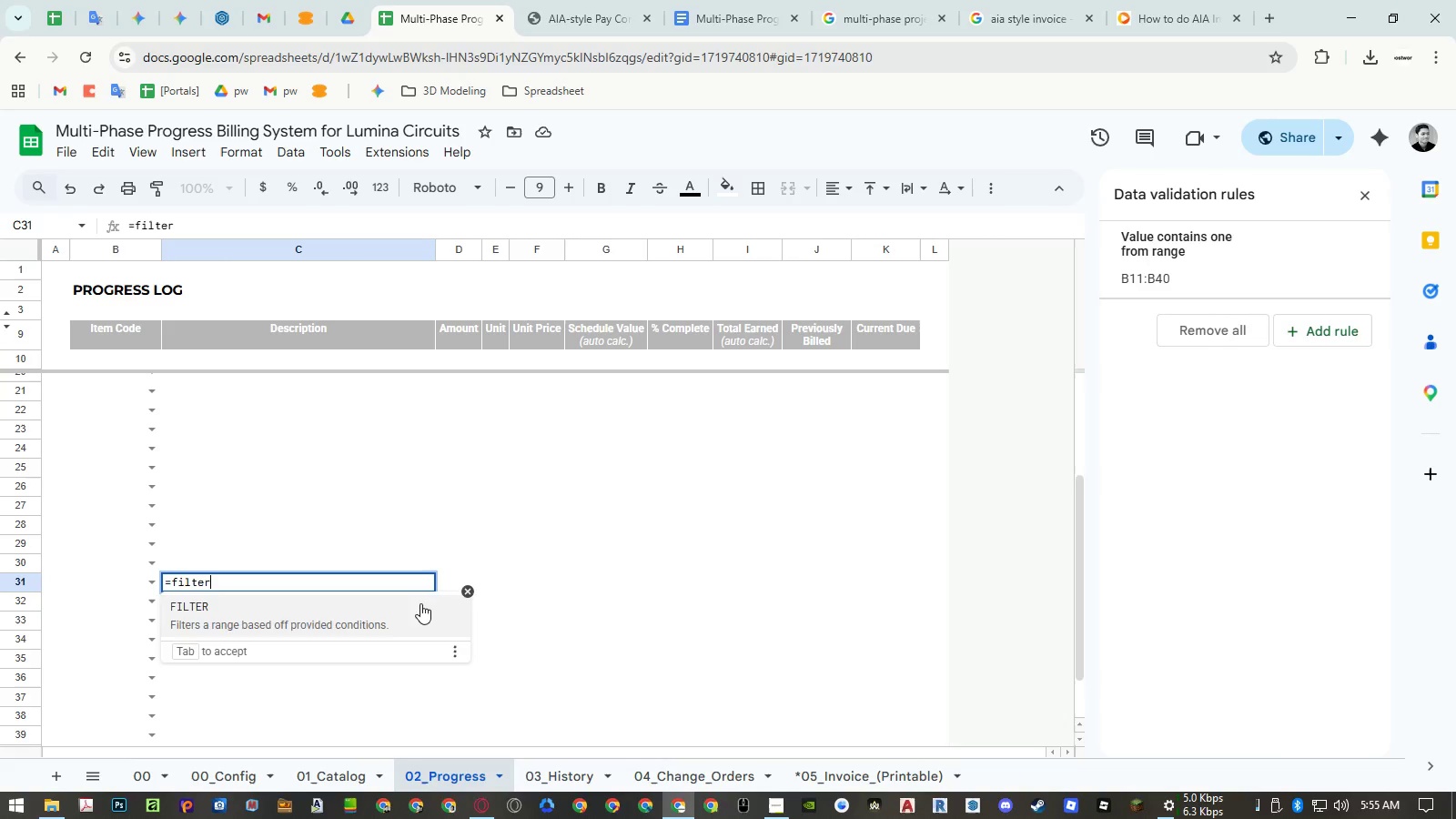 
key(Enter)
 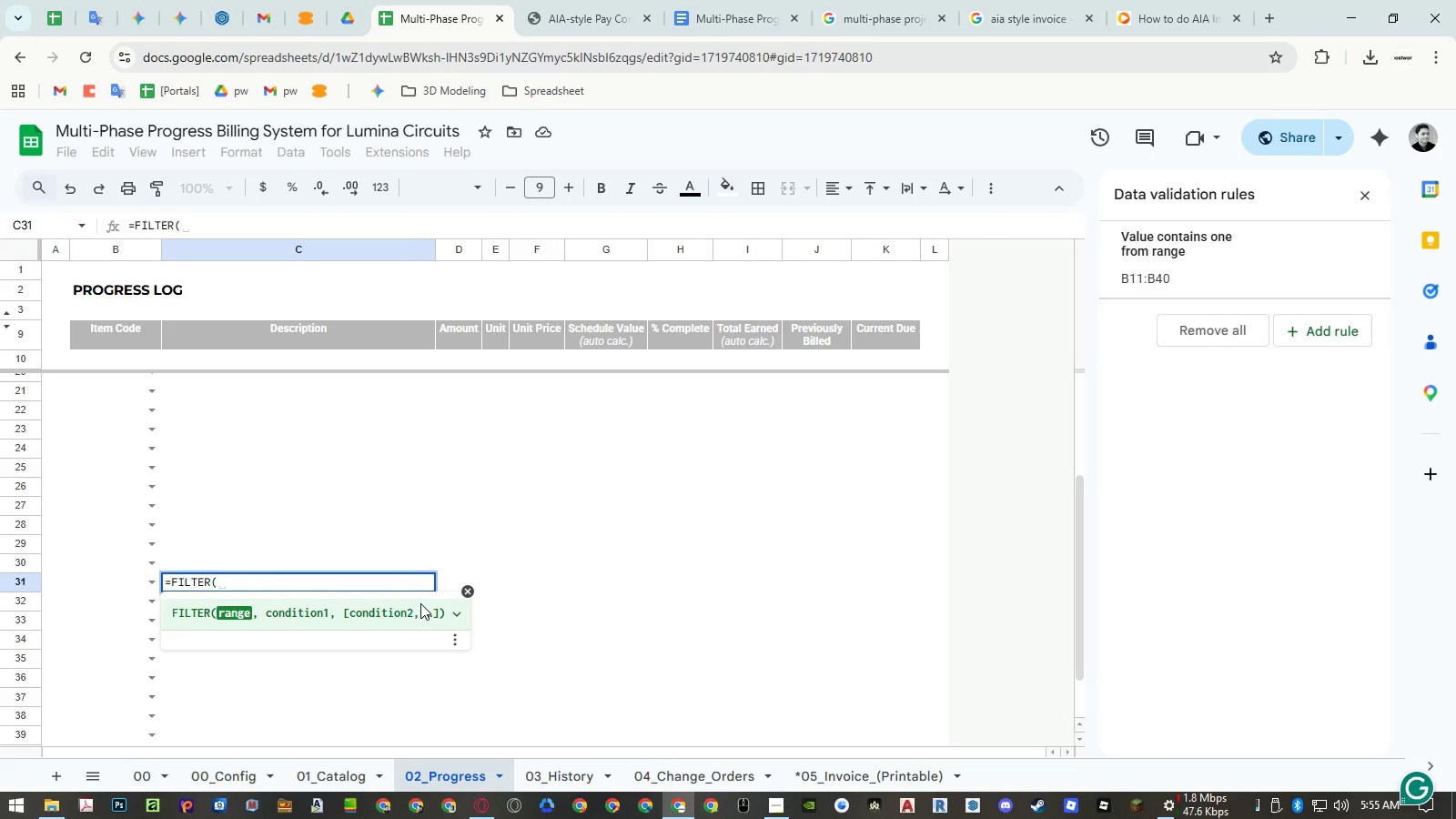 
wait(6.66)
 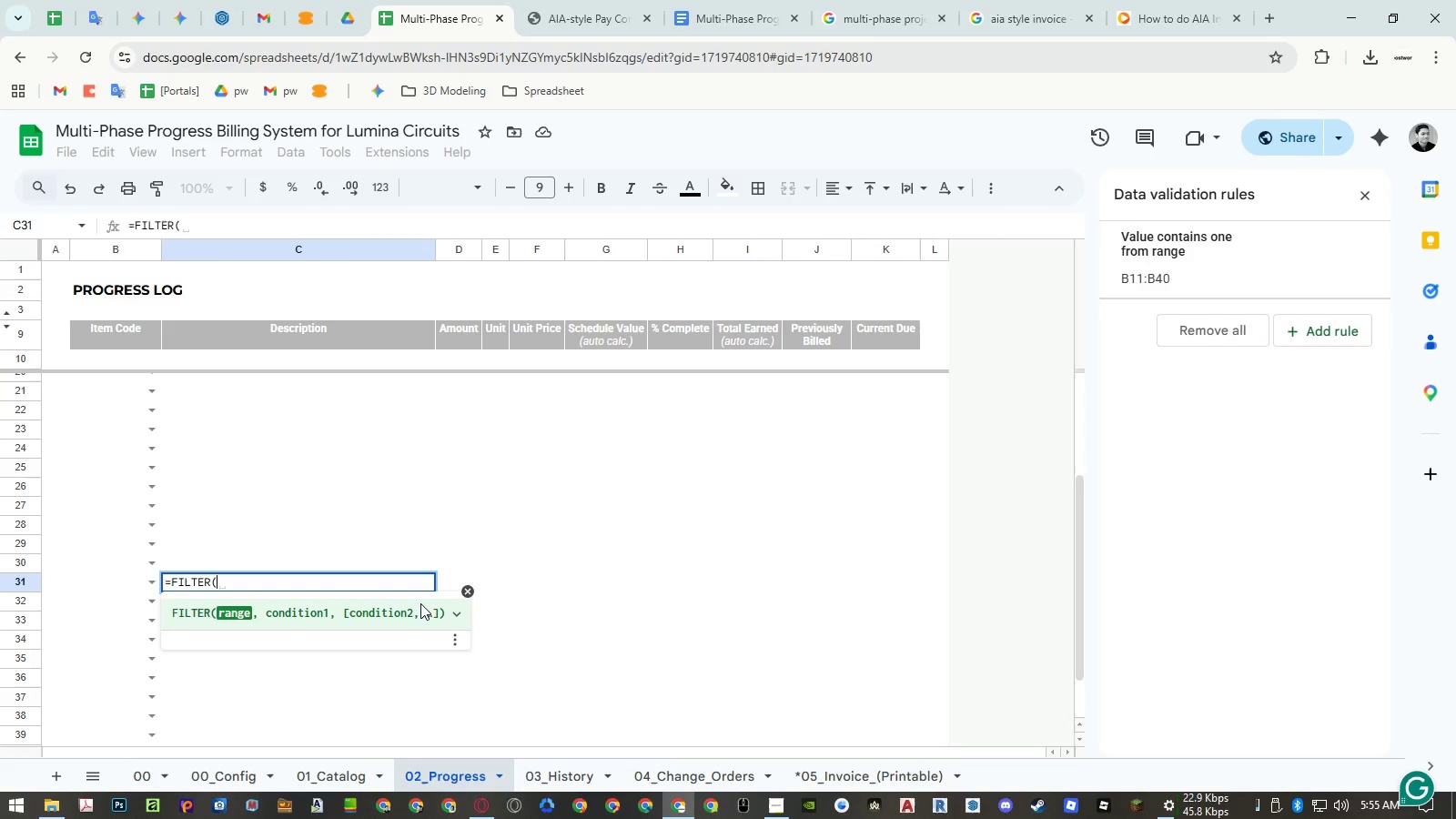 
left_click([659, 774])
 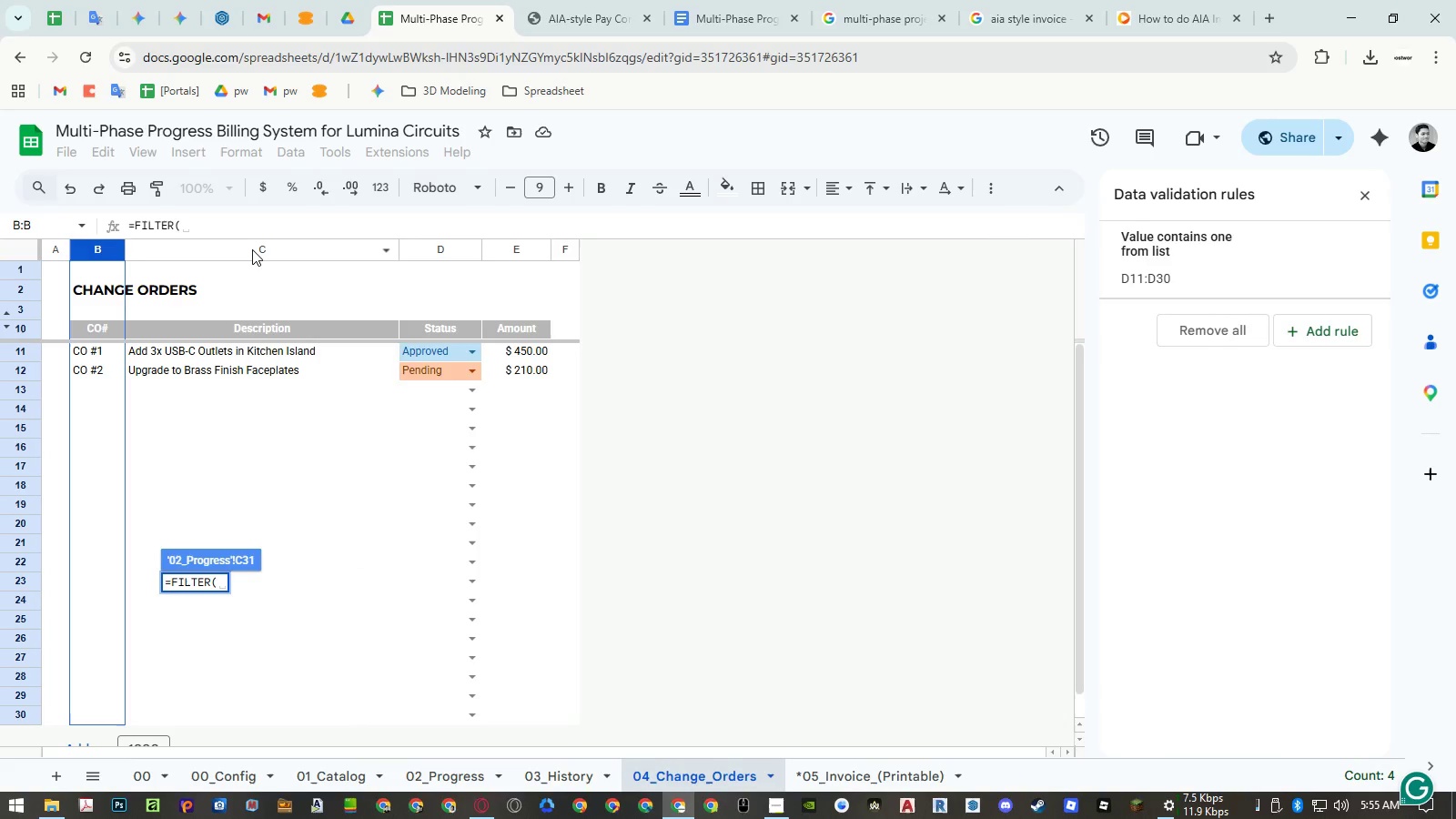 
wait(8.41)
 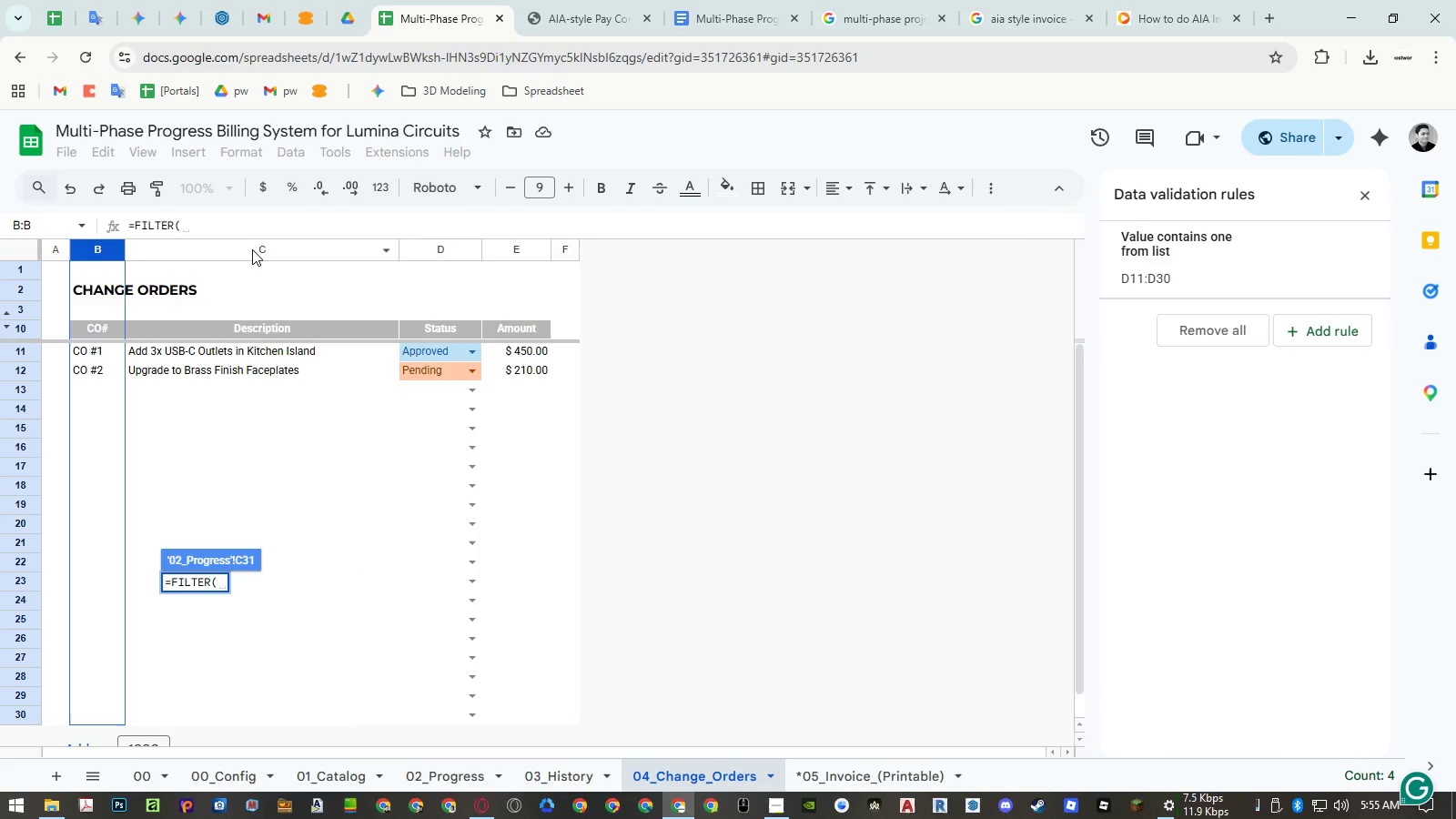 
left_click([252, 249])
 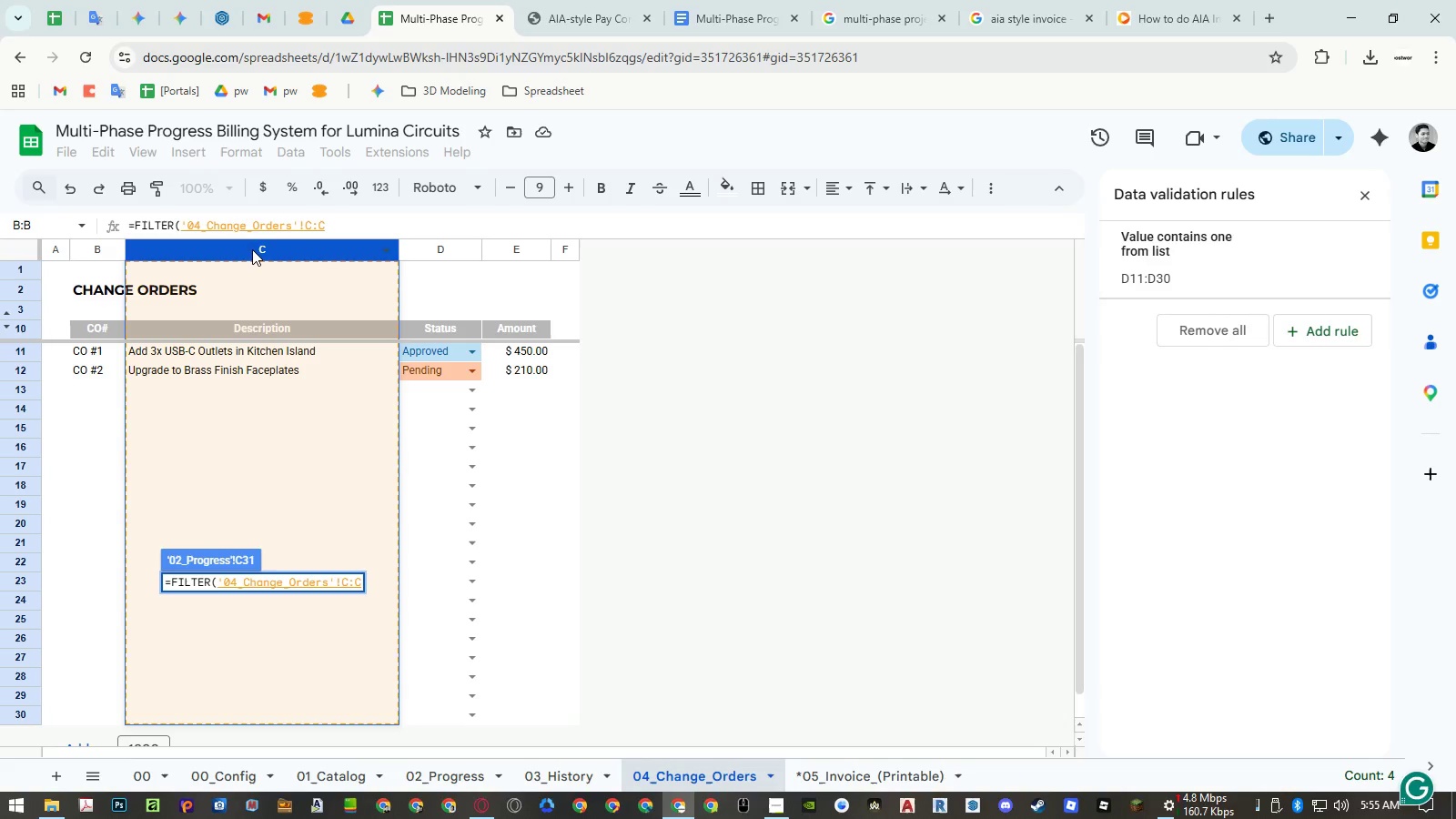 
key(Comma)
 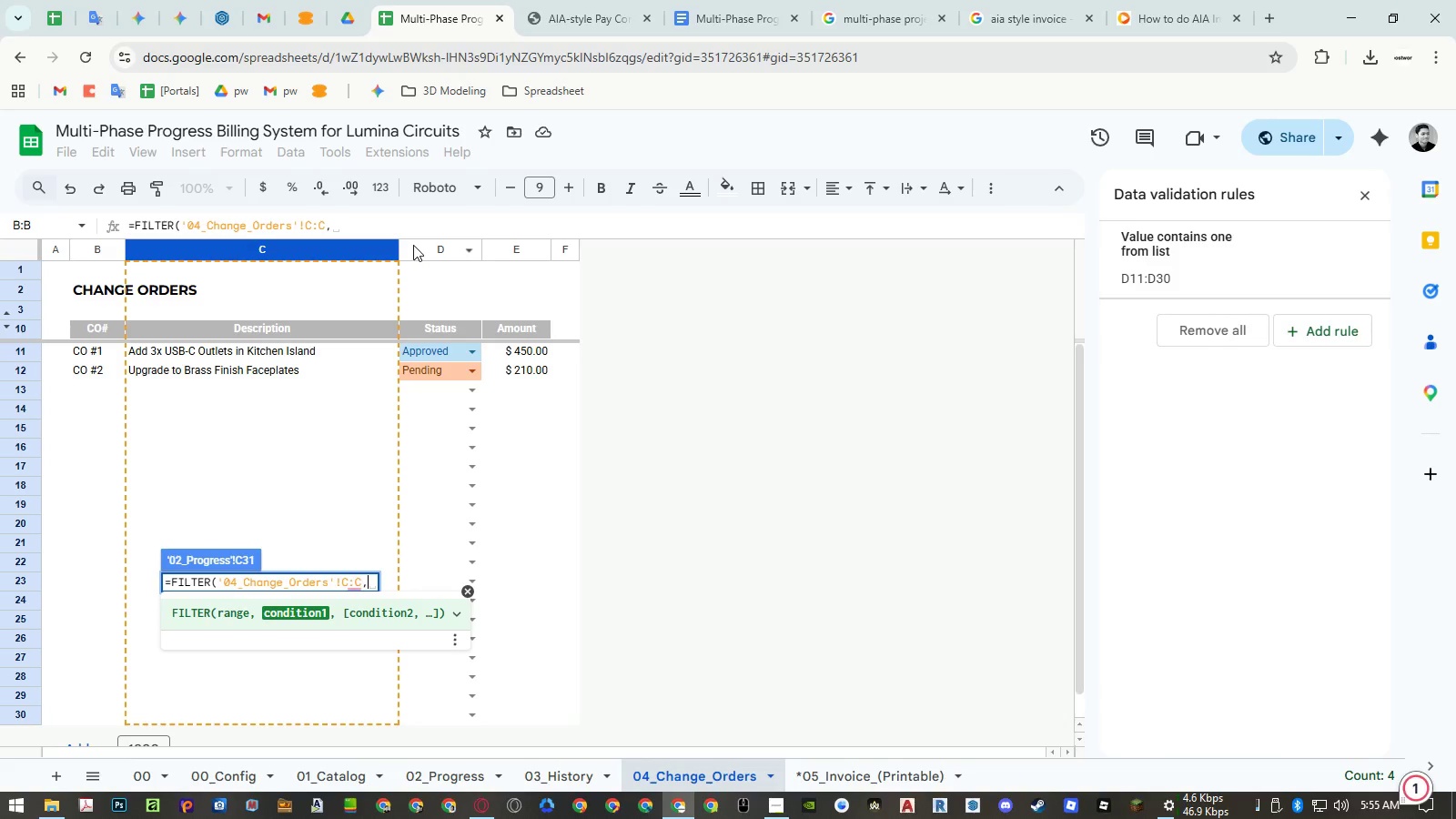 
left_click([413, 245])
 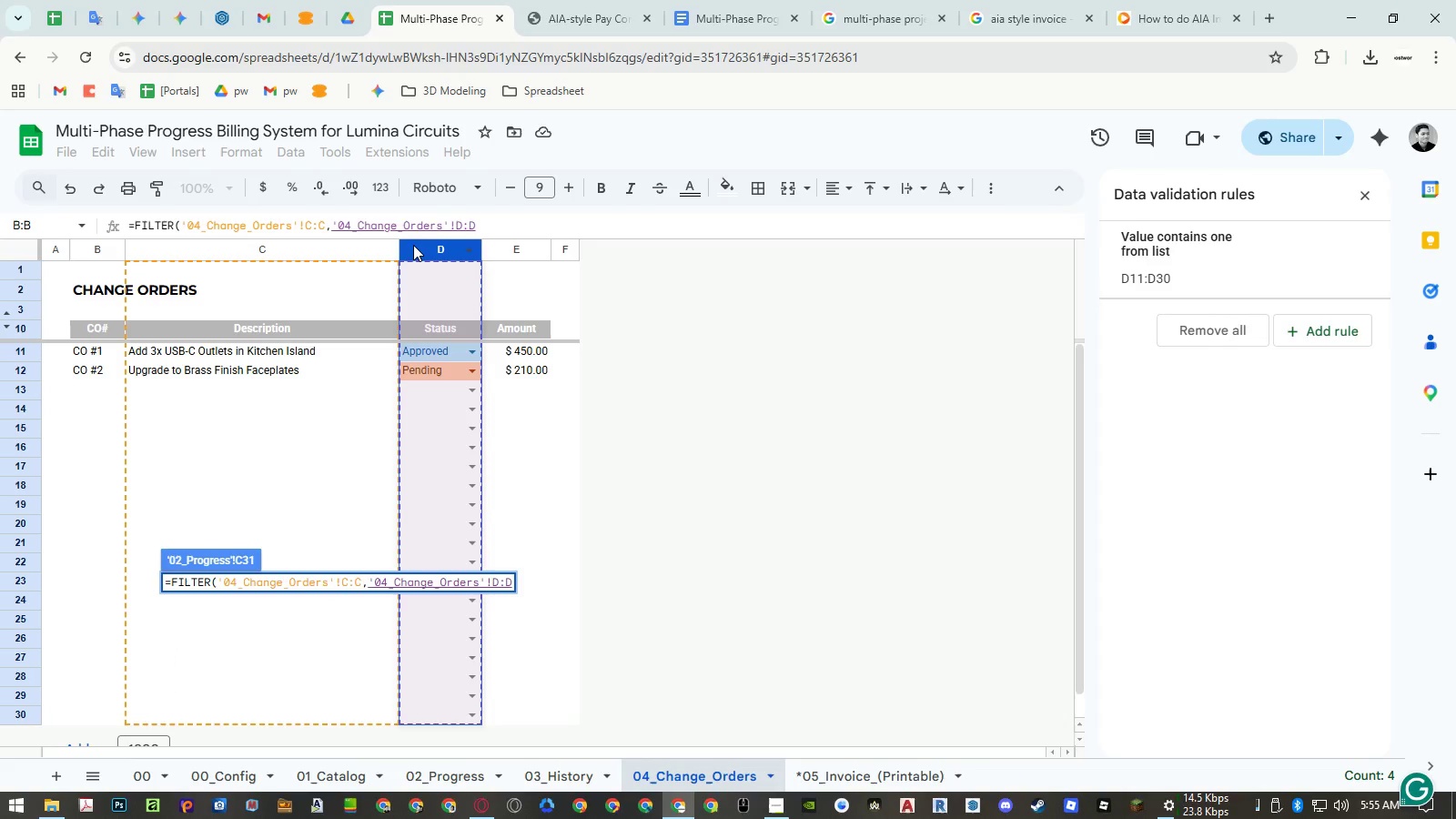 
type(="Approved))
key(Backspace)
type("))
 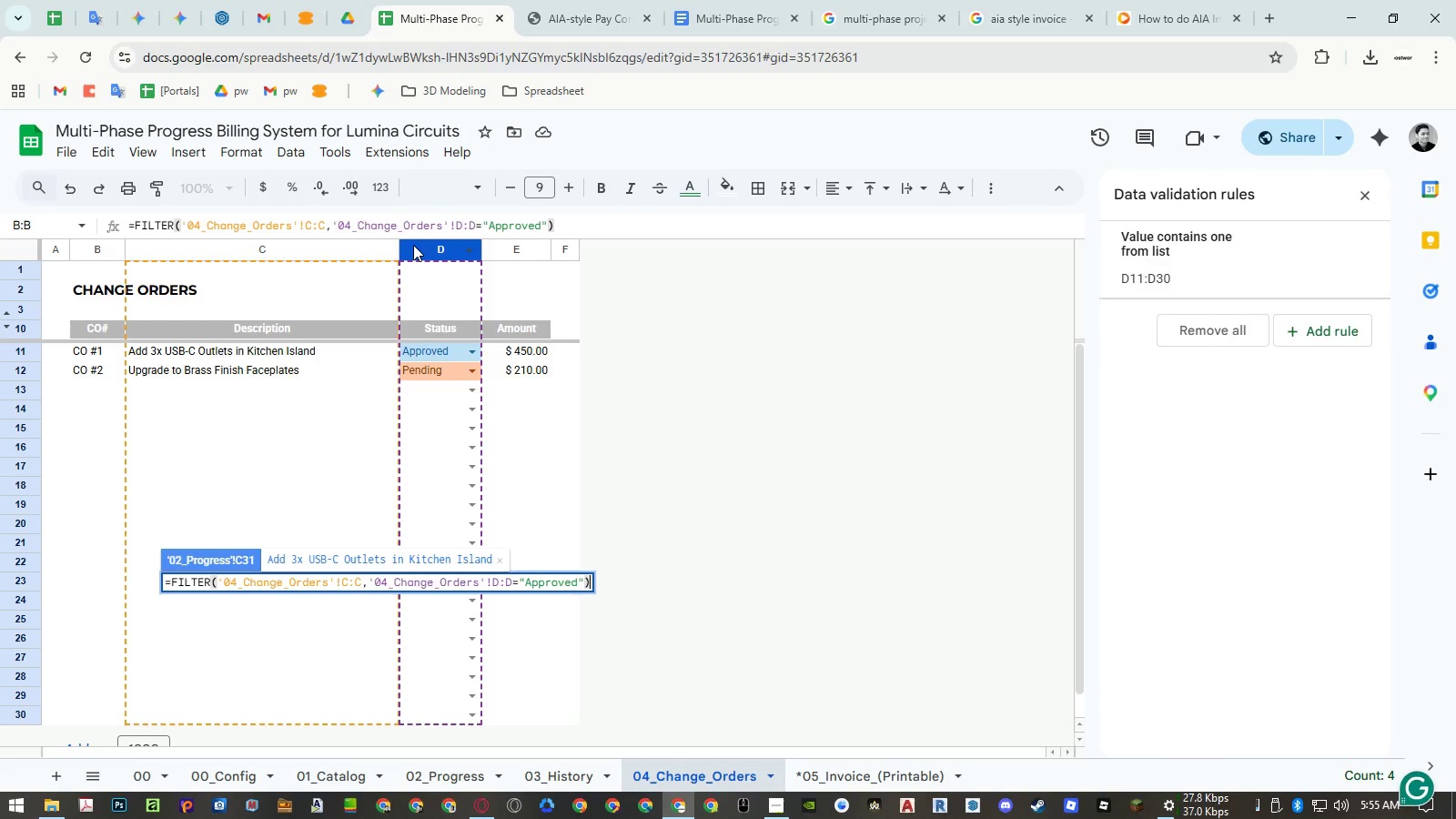 
key(Enter)
 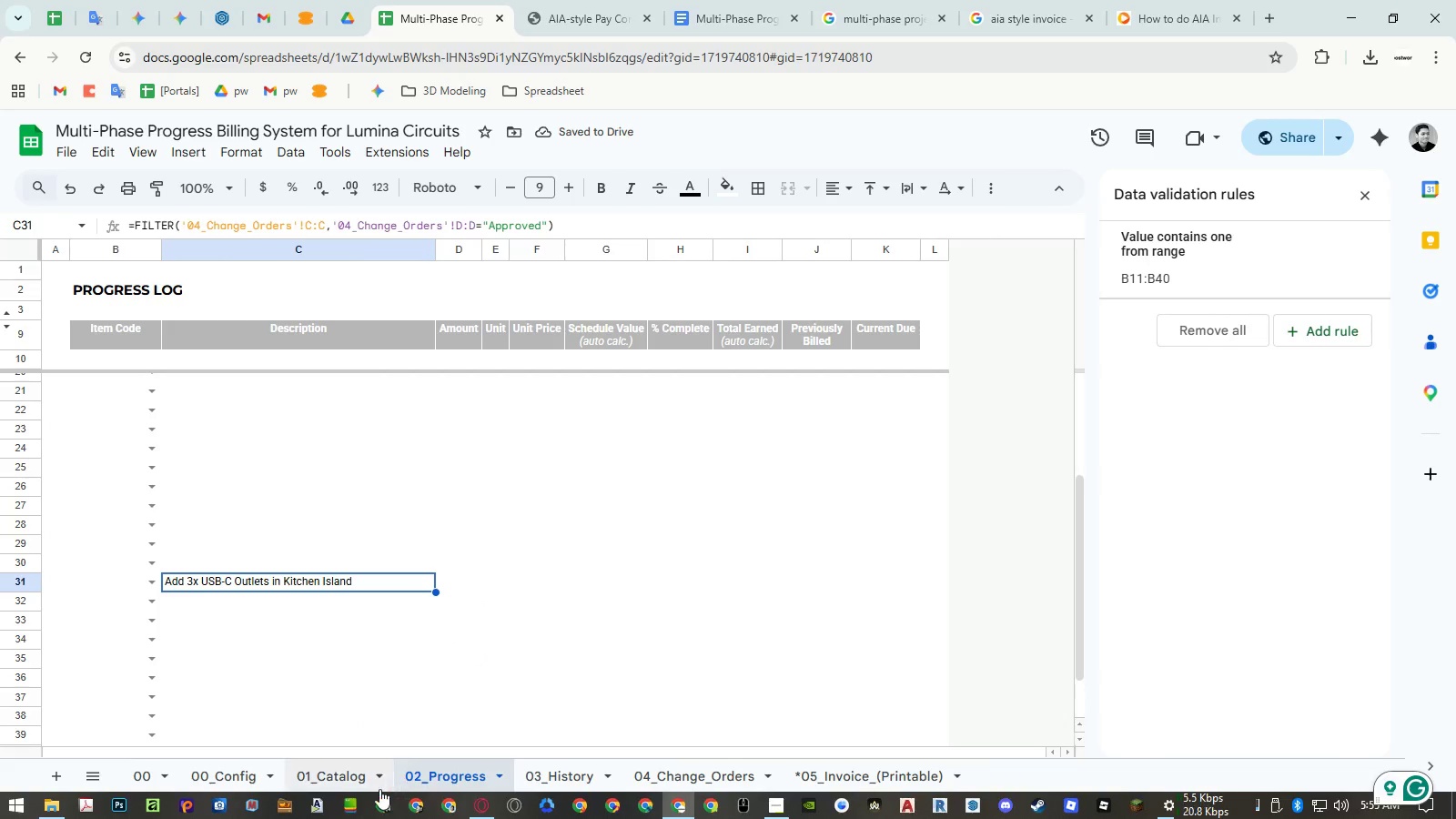 
left_click([667, 773])
 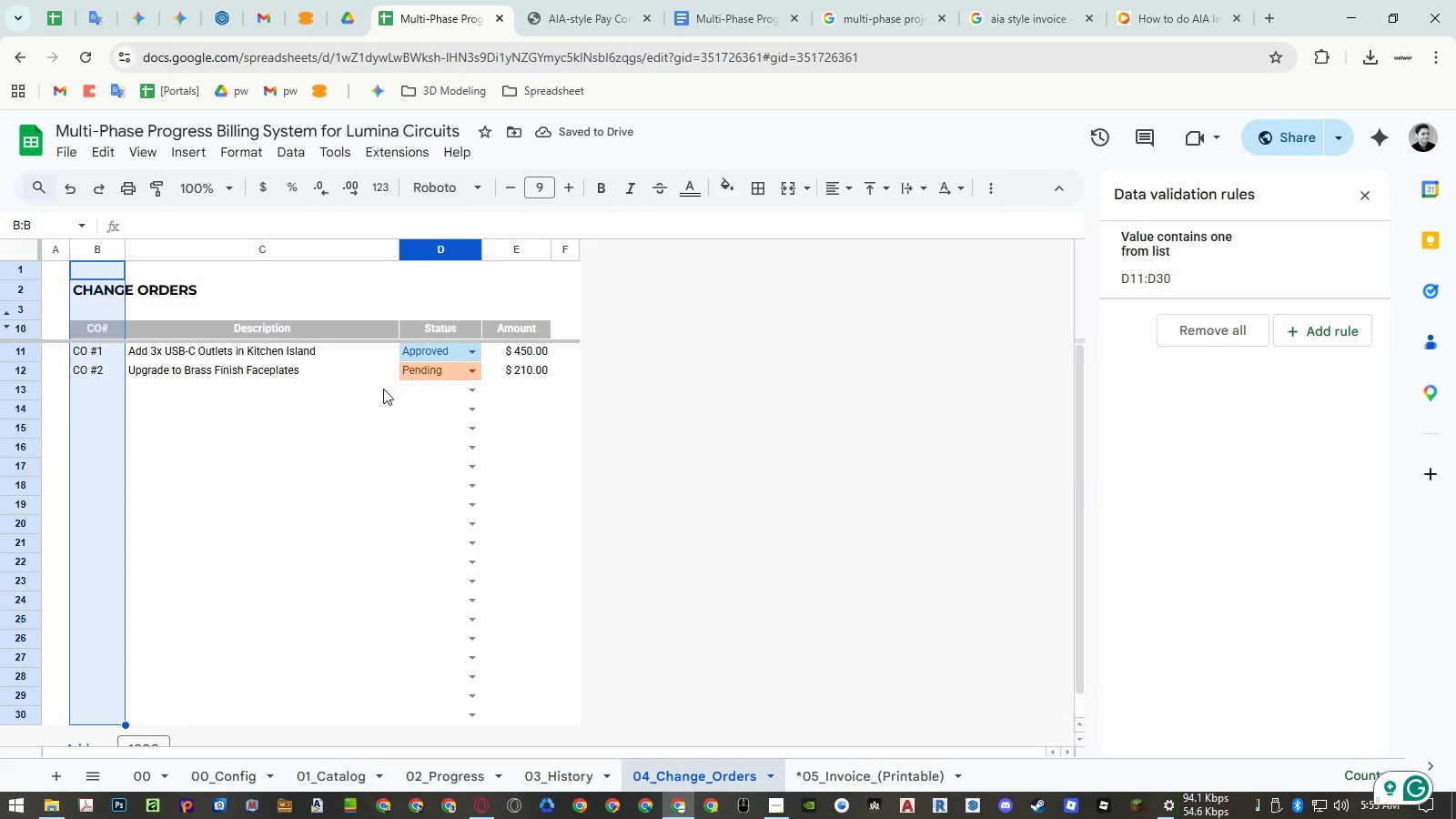 
left_click([469, 373])
 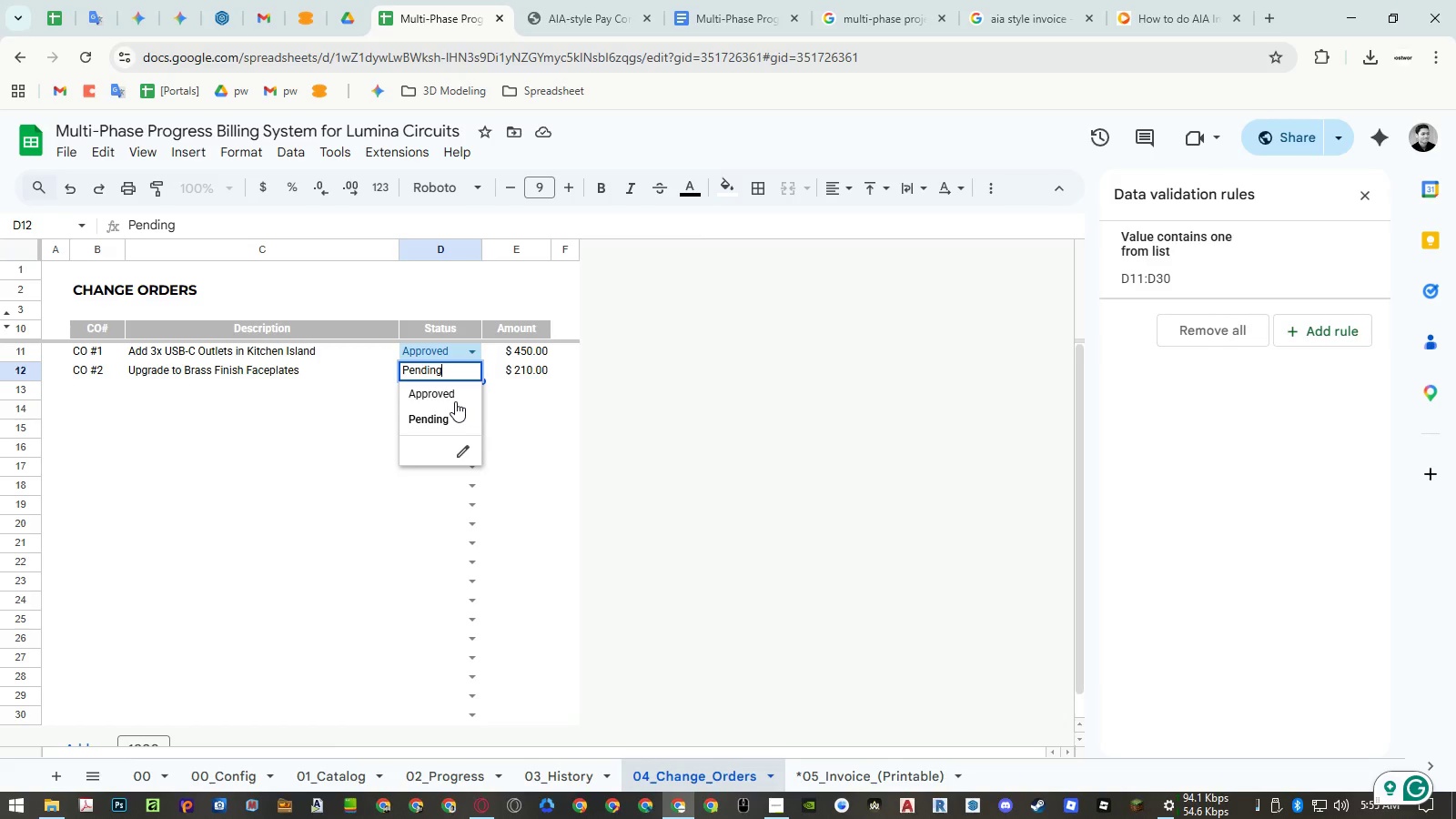 
left_click([455, 401])
 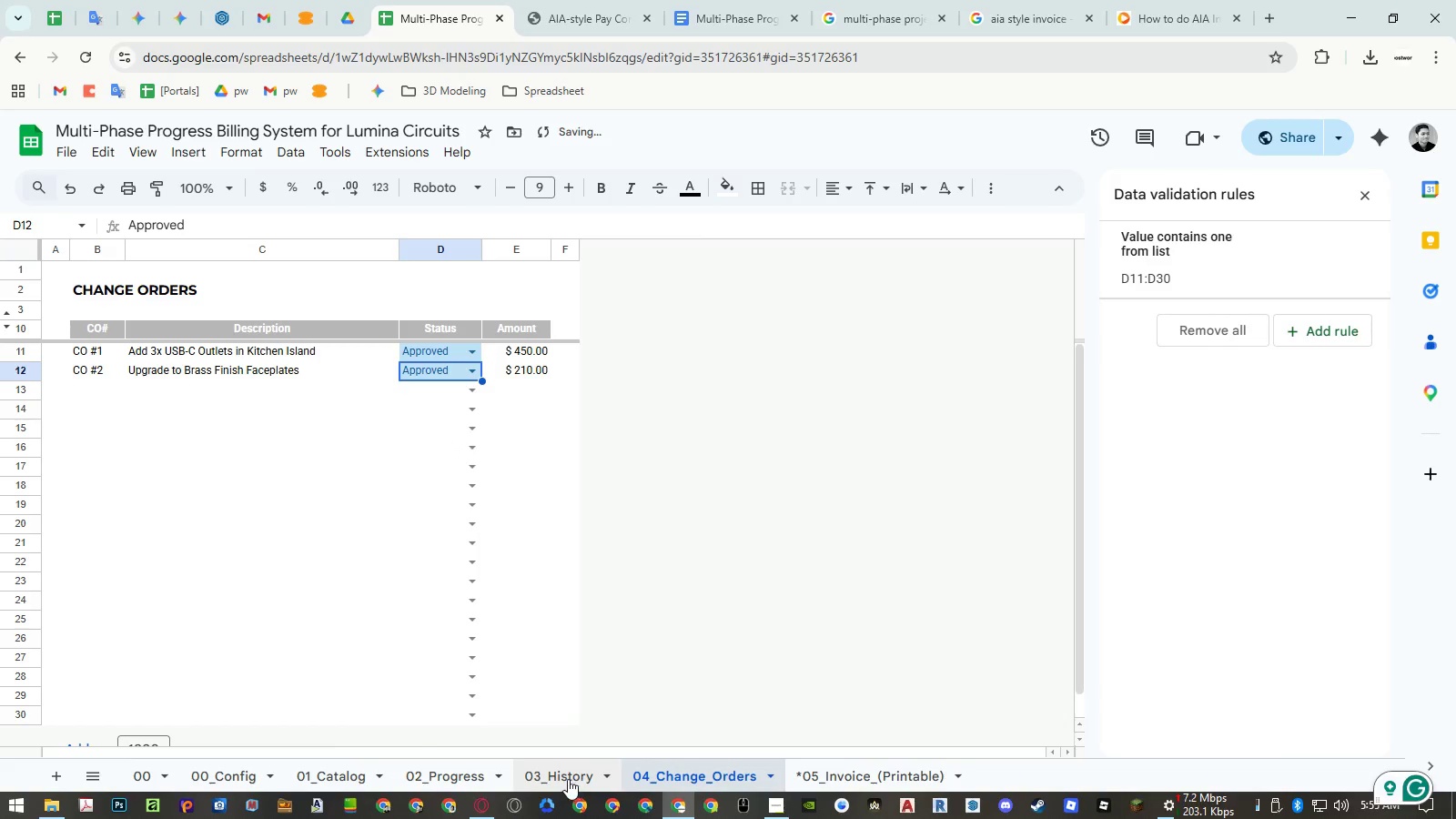 
left_click([456, 772])
 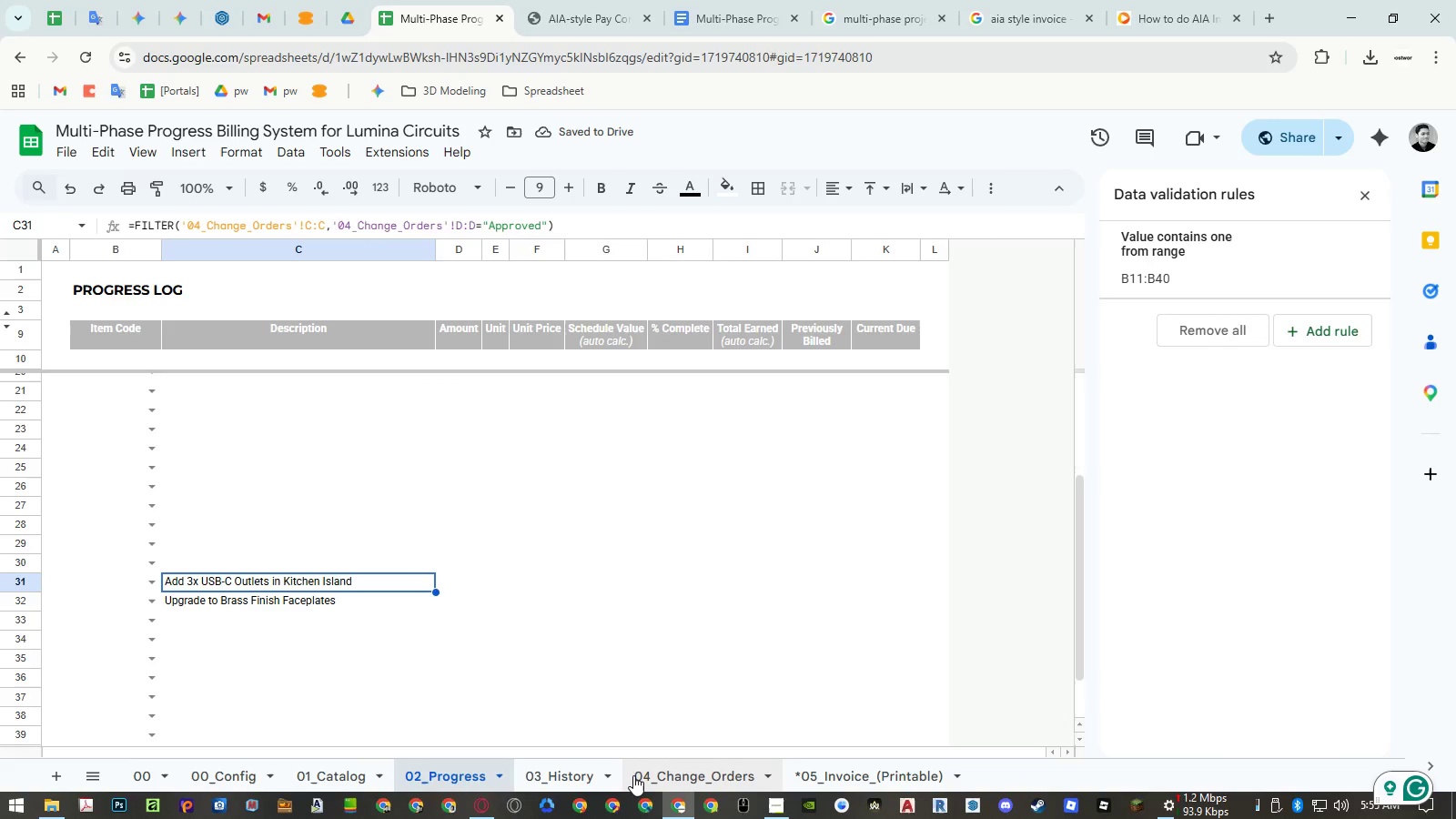 
left_click([663, 775])
 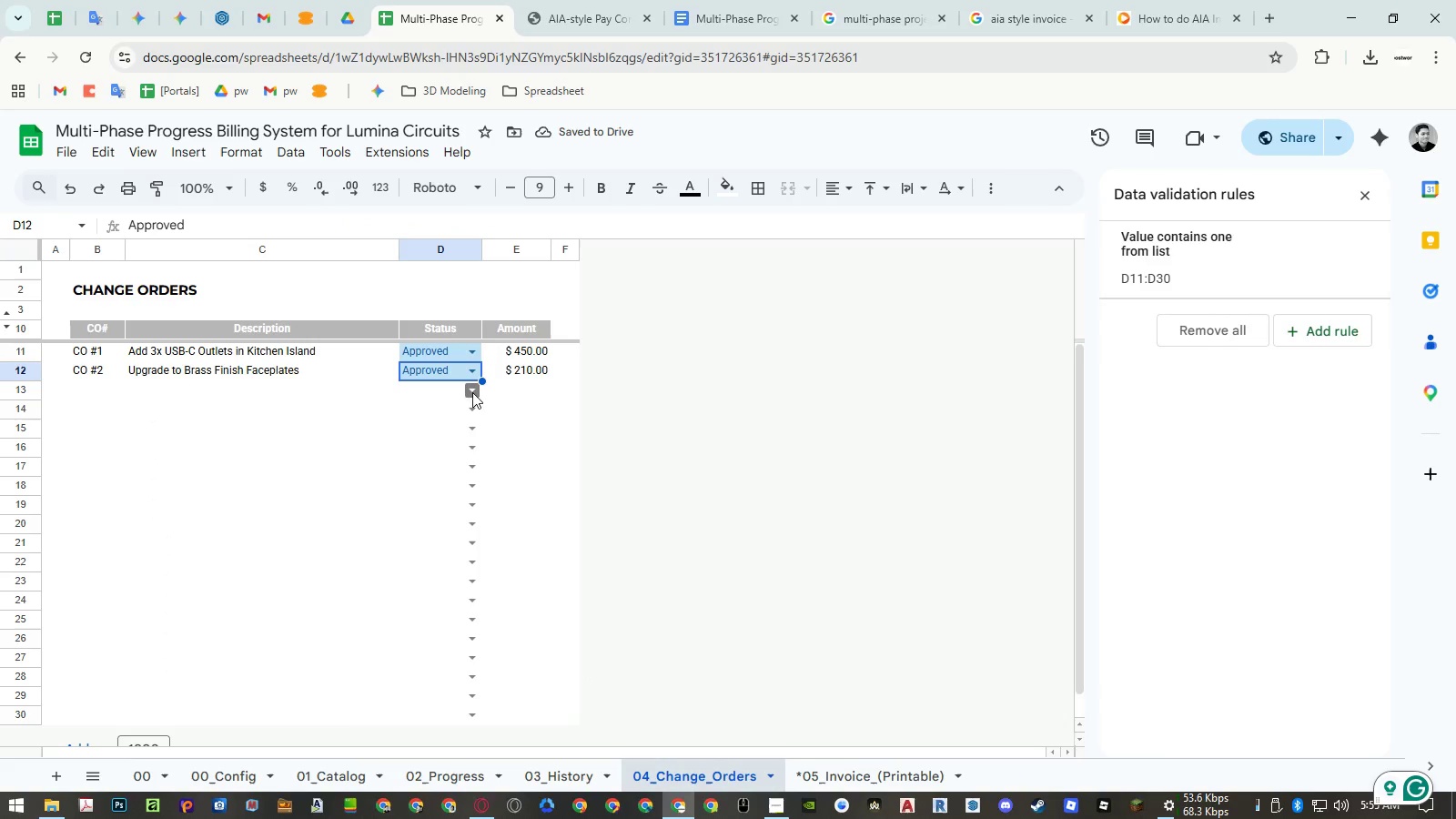 
left_click([470, 372])
 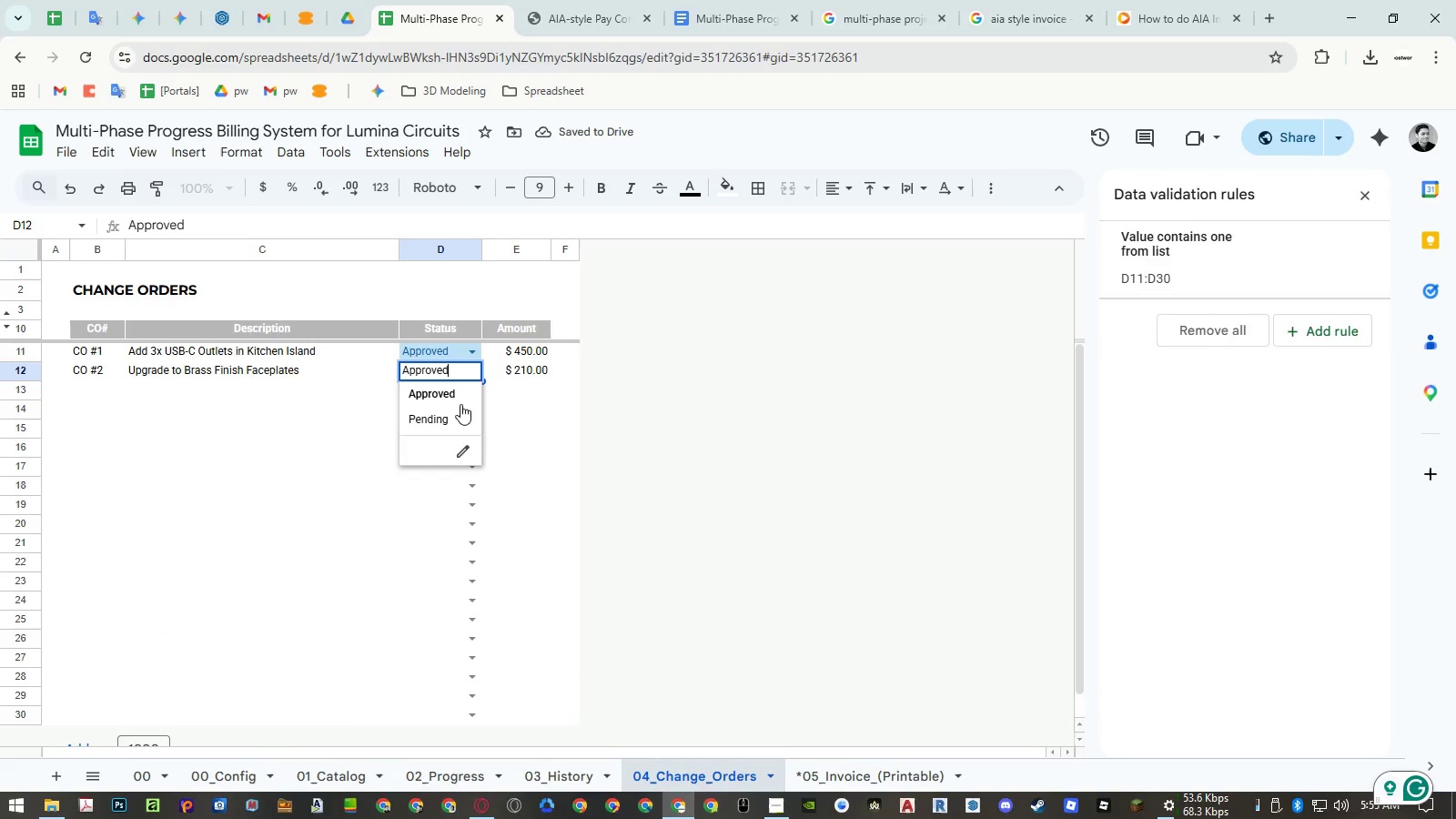 
double_click([454, 418])
 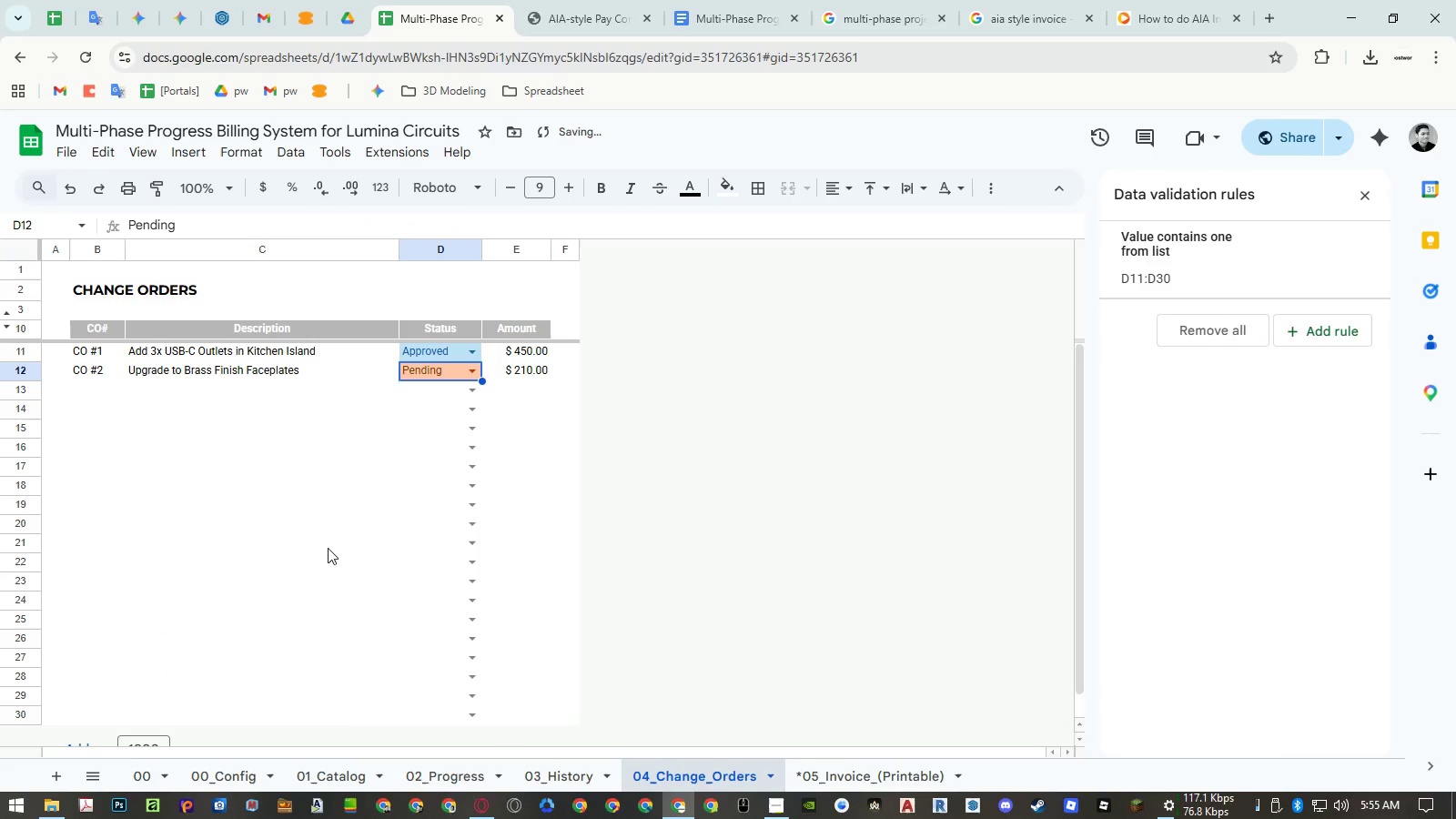 
mouse_move([430, 283])
 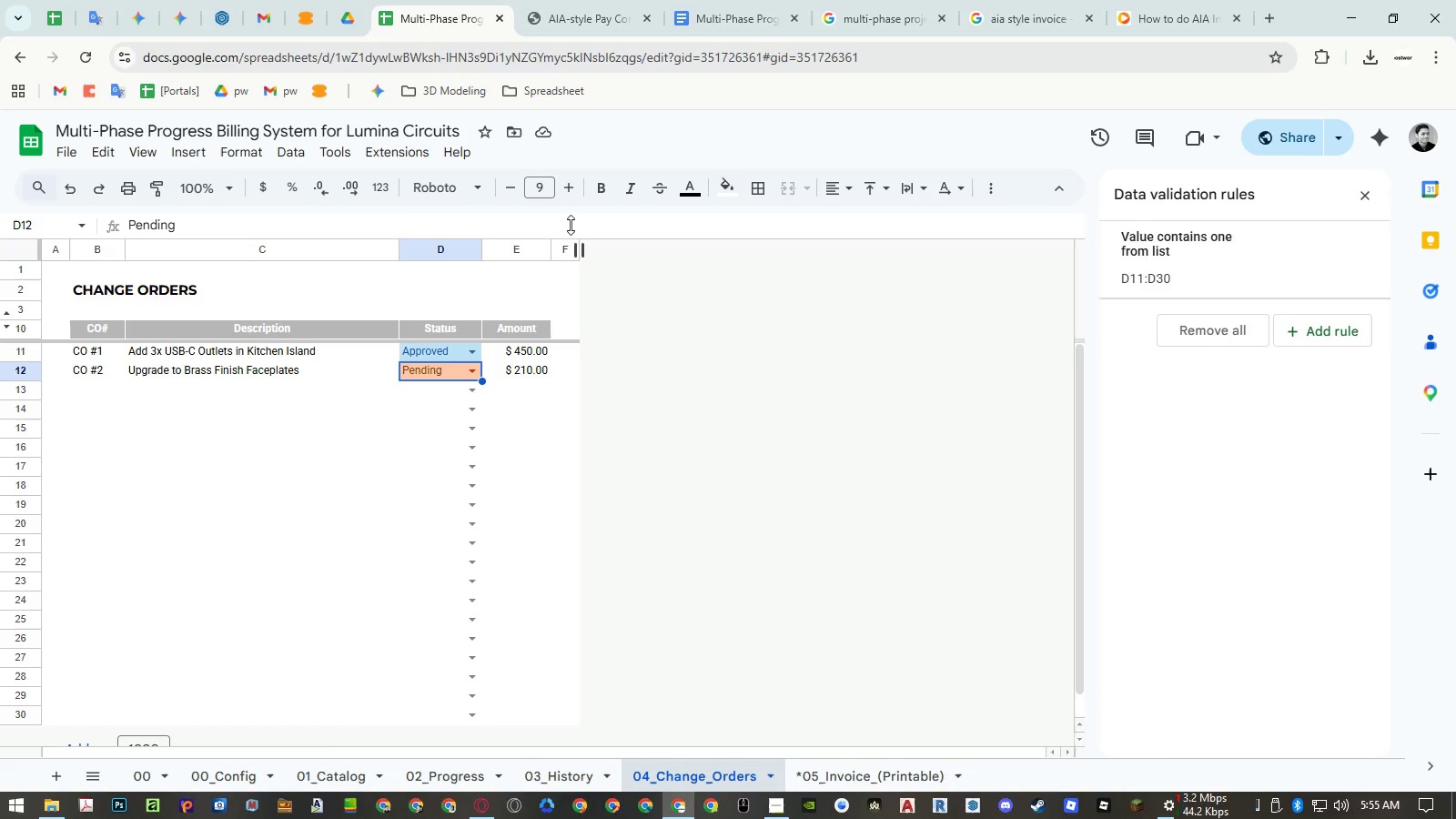 
left_click([232, 151])
 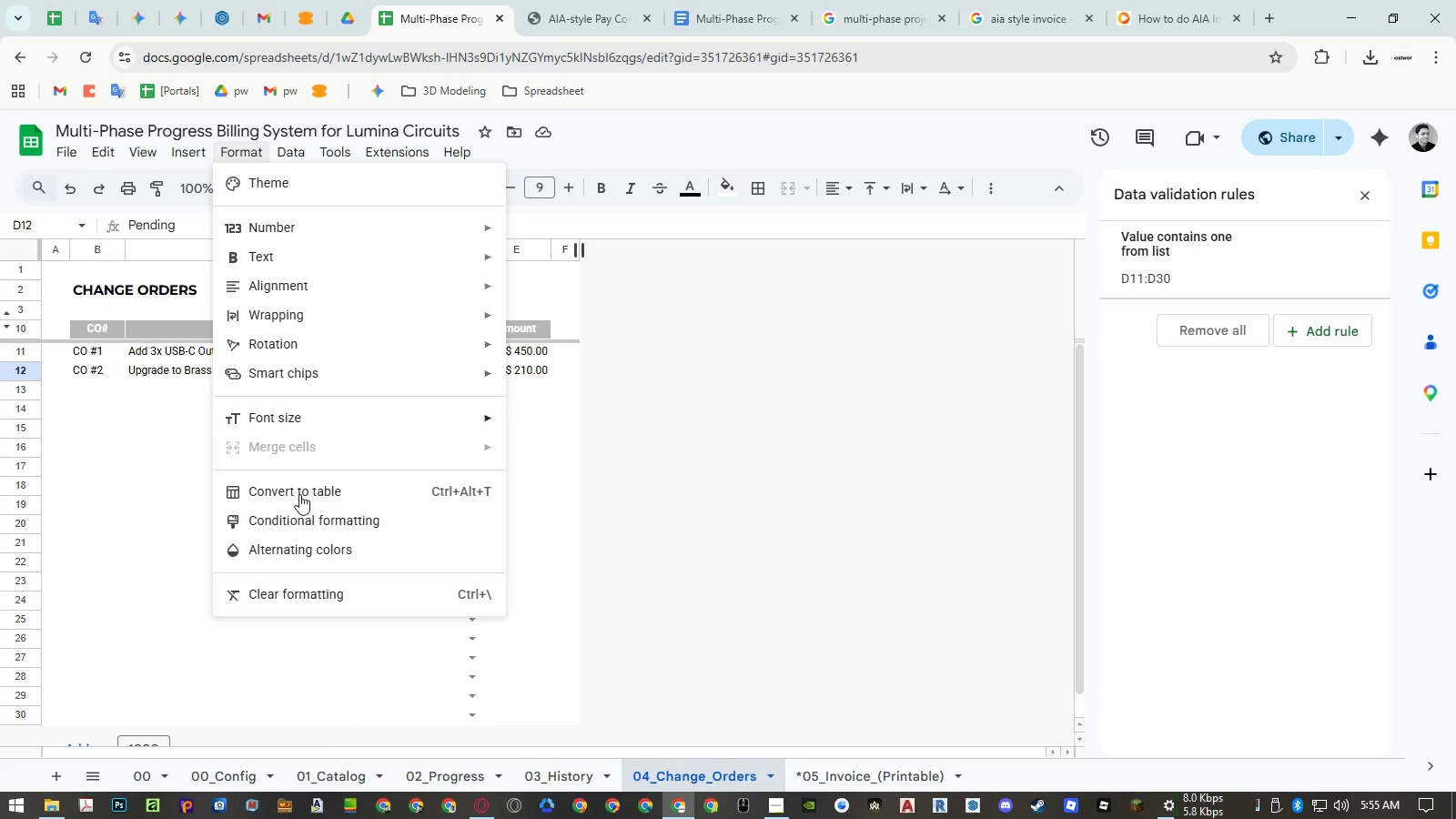 
left_click([300, 511])
 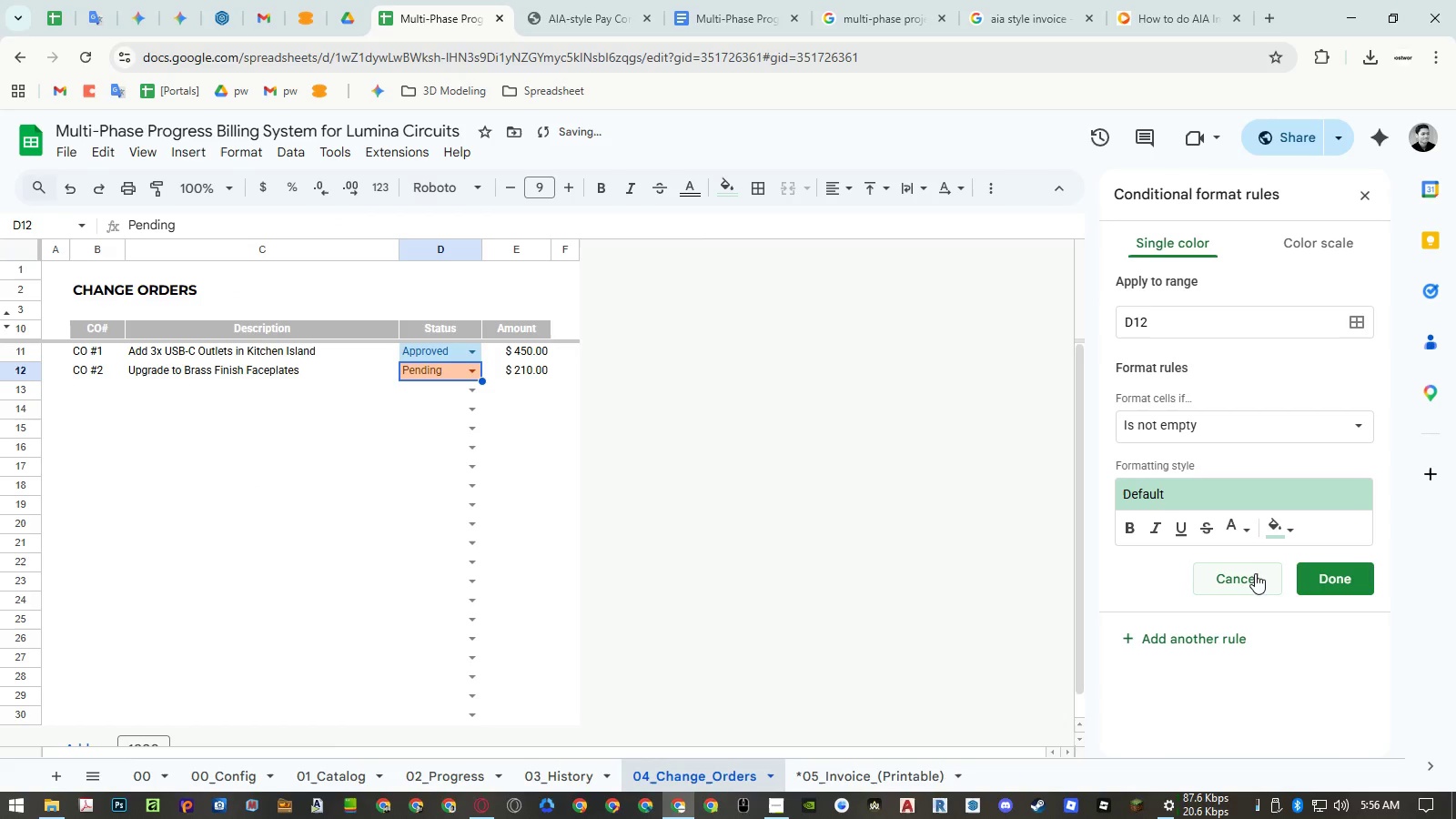 
left_click([1254, 579])
 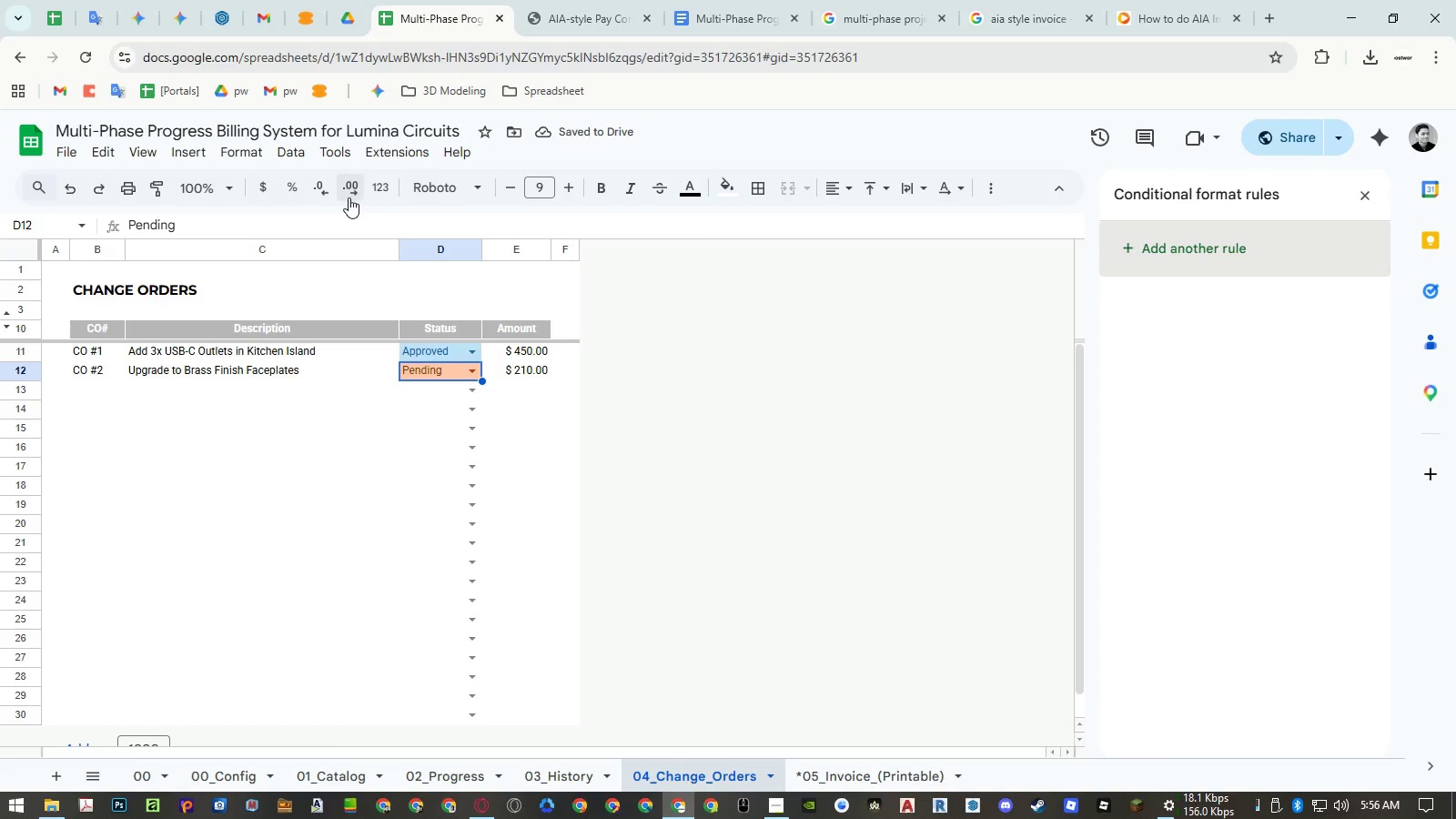 
left_click([282, 155])
 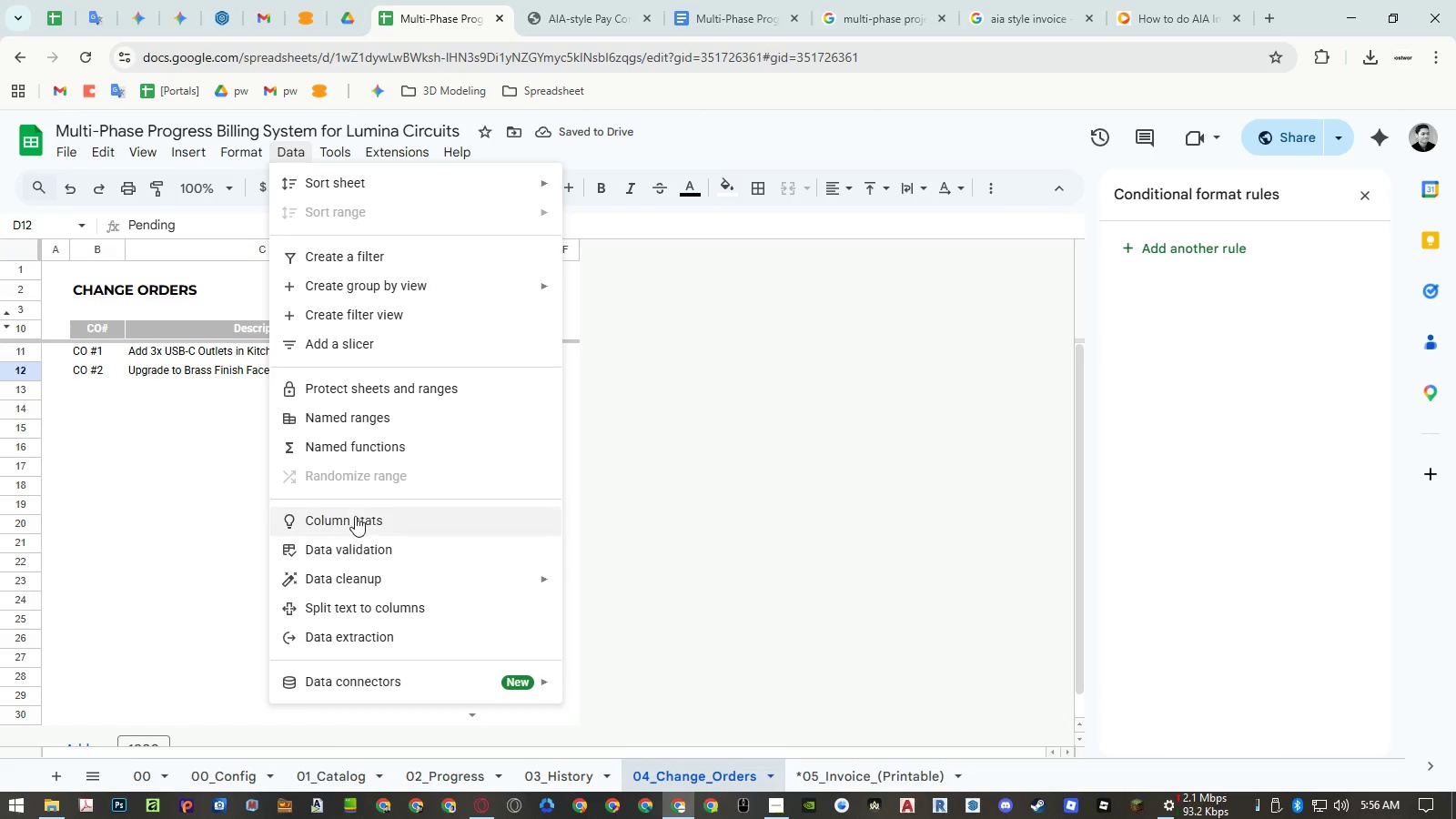 
left_click([353, 541])
 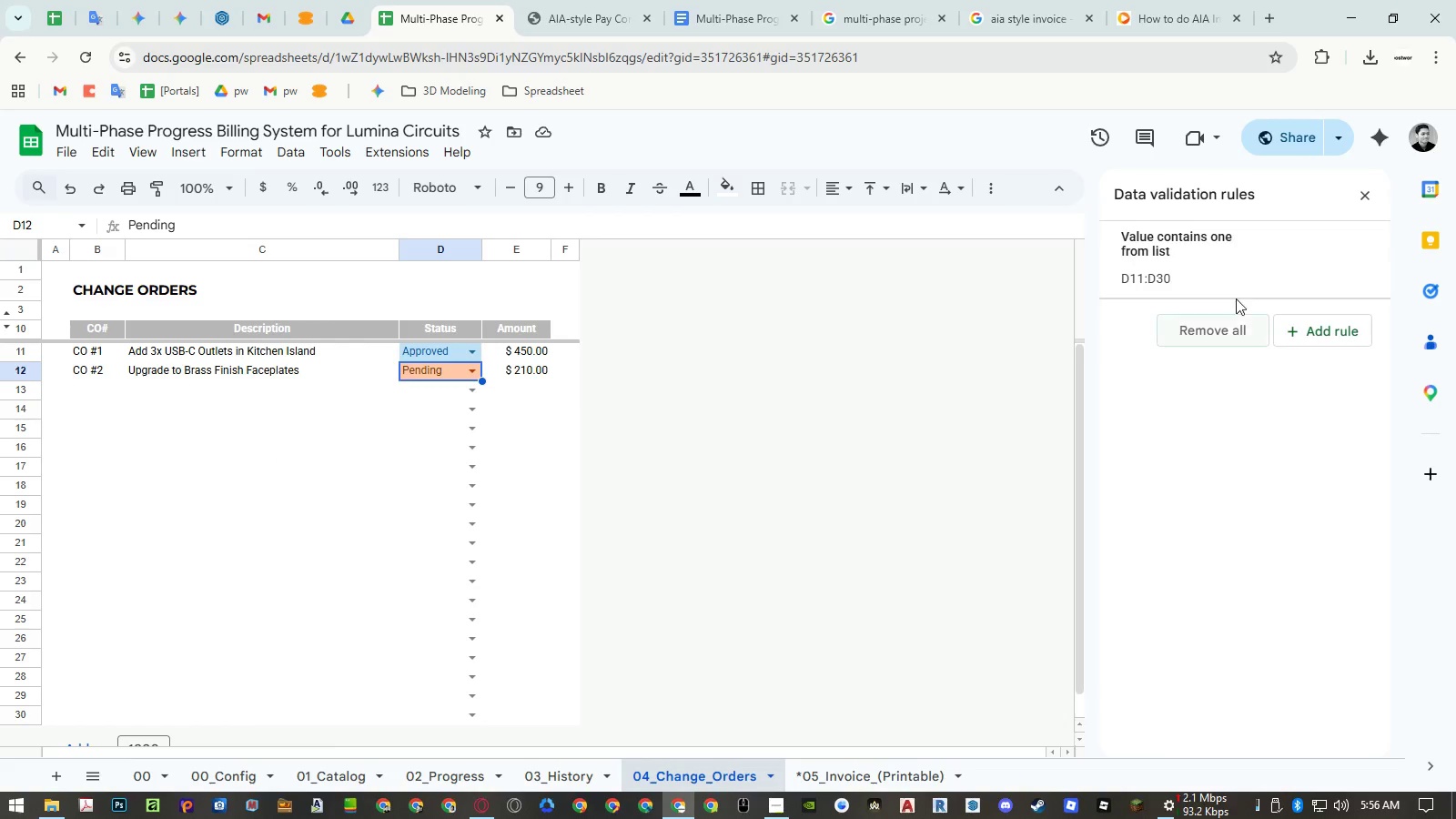 
left_click([1261, 268])
 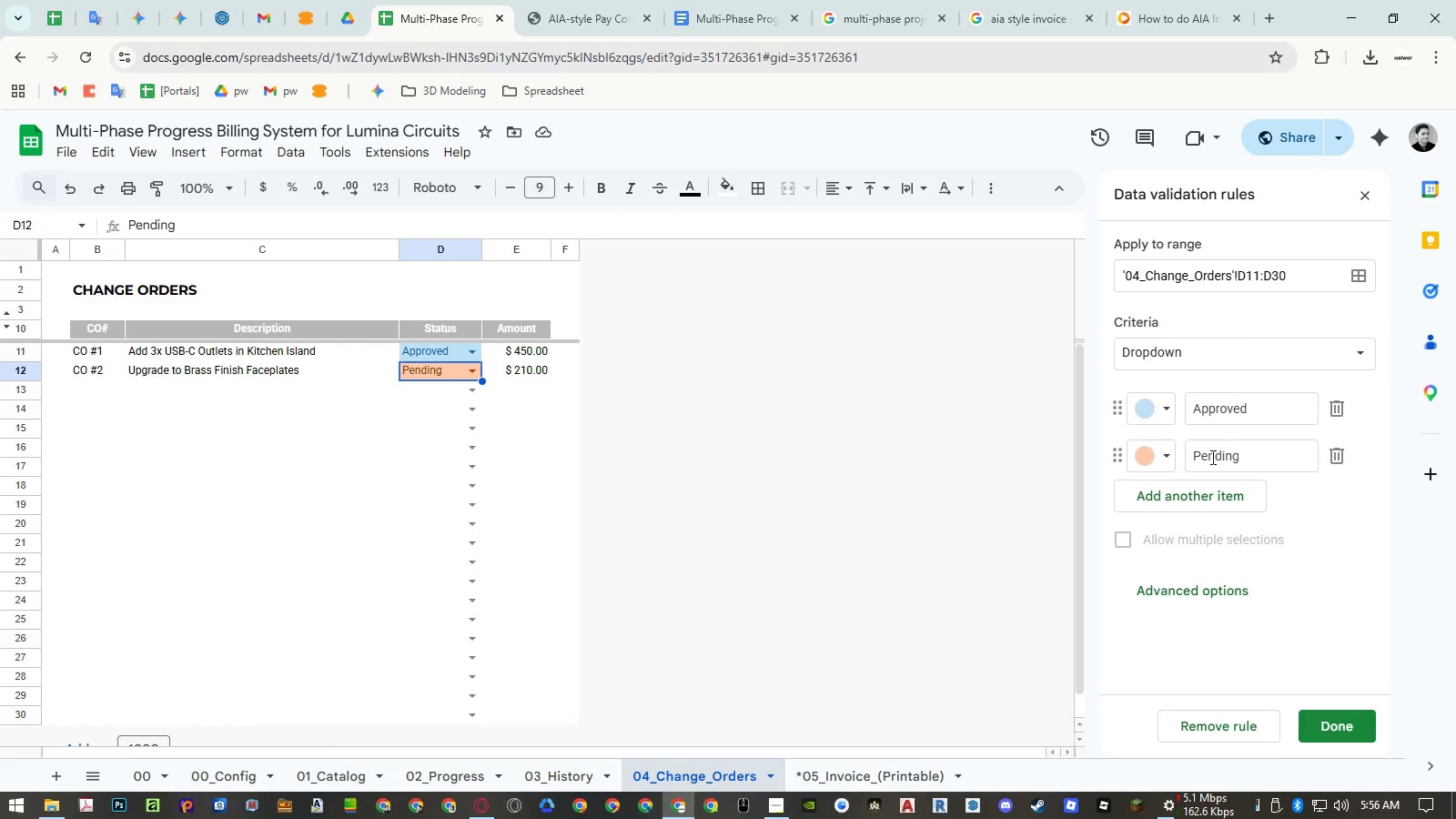 
left_click([1159, 456])
 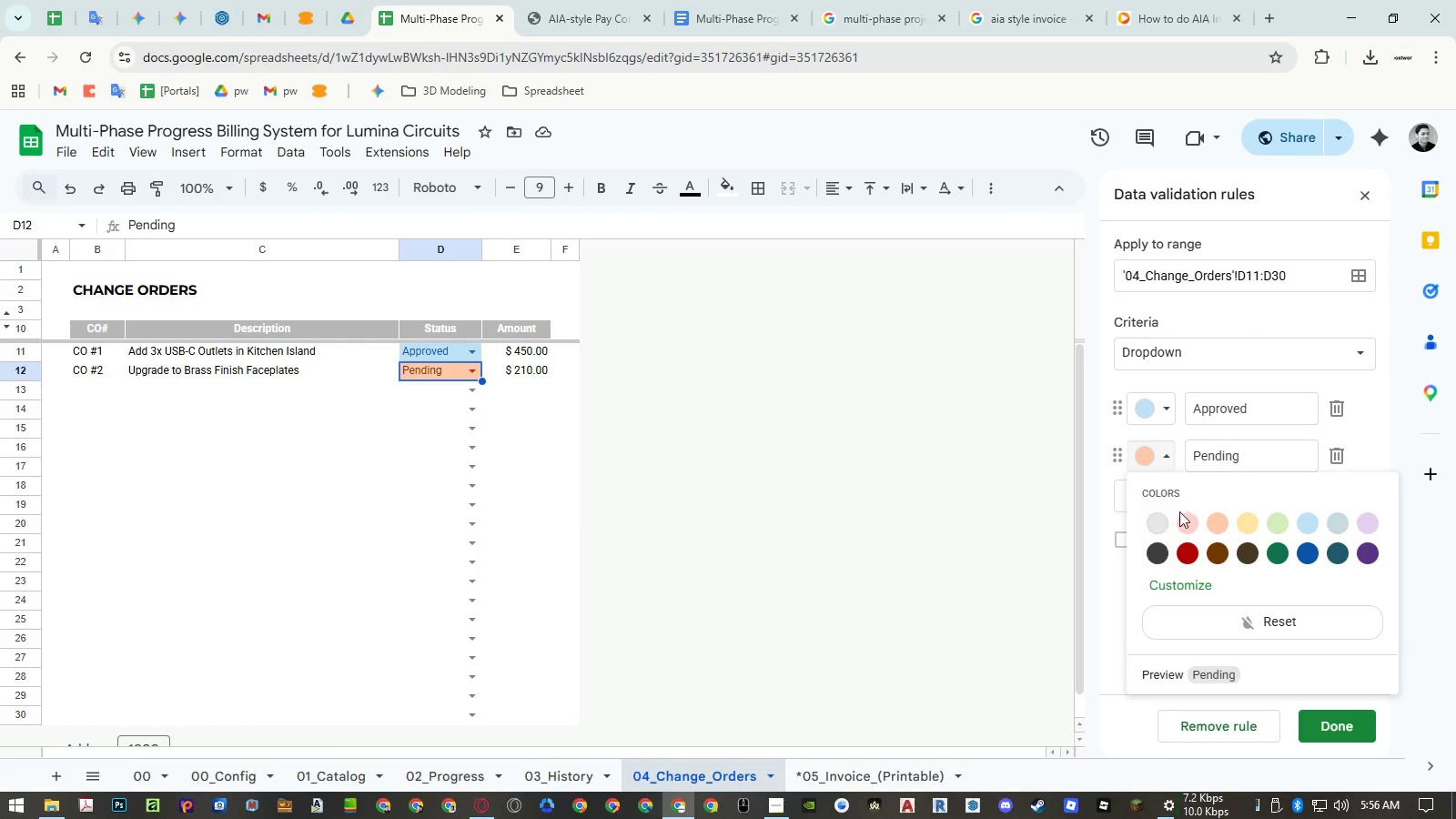 
left_click([1185, 518])
 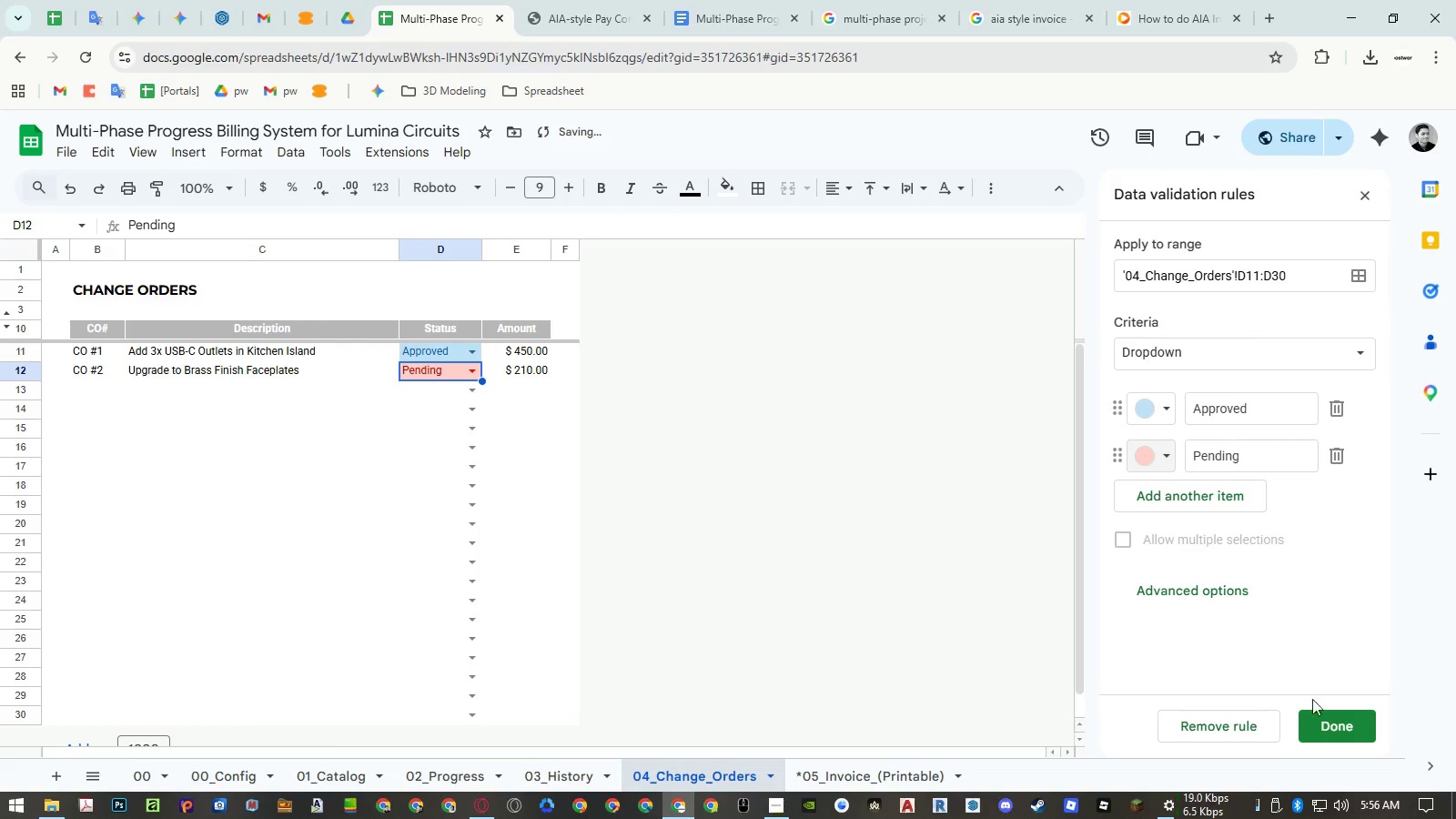 
left_click([1332, 721])
 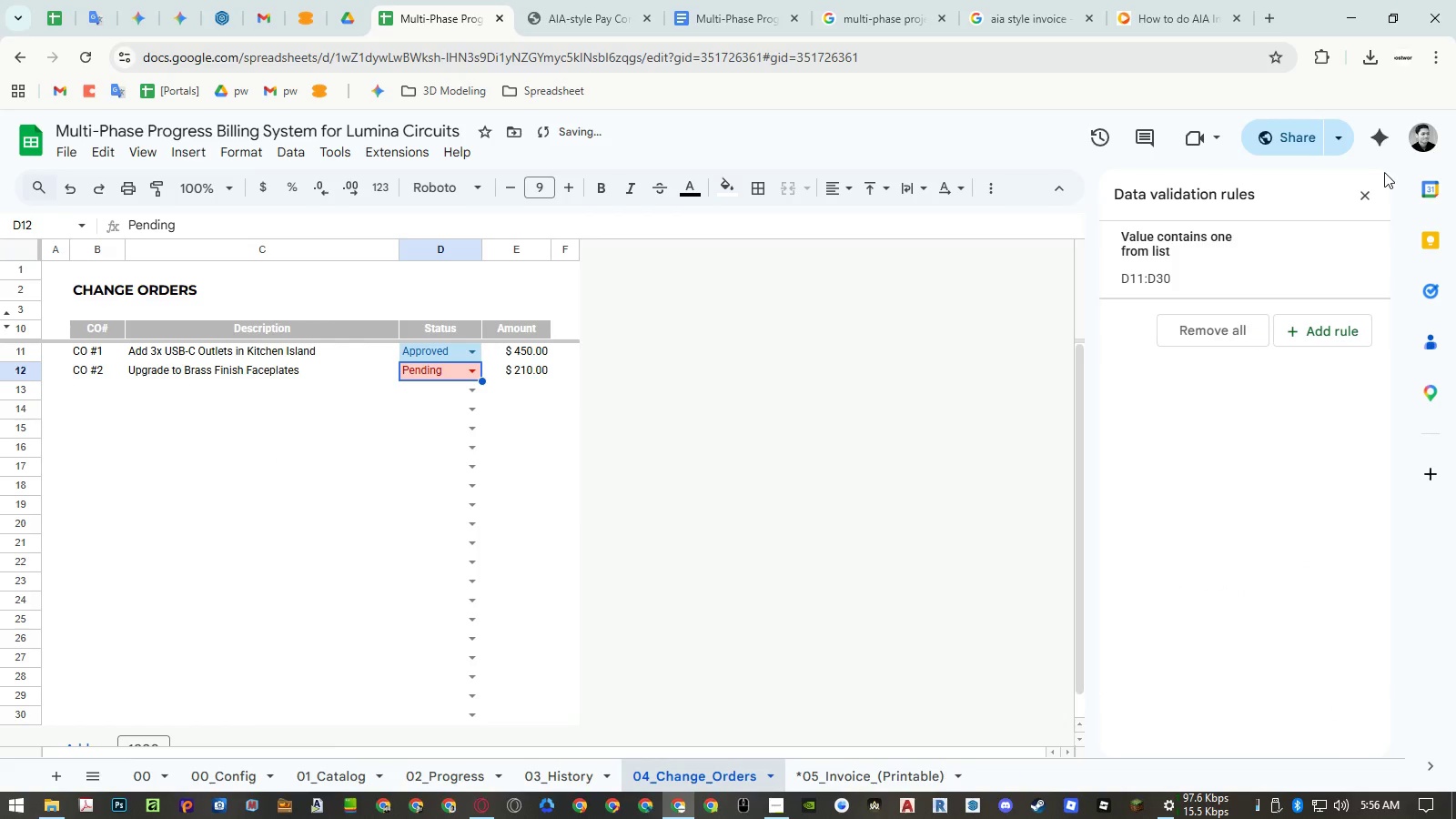 
left_click([1368, 189])
 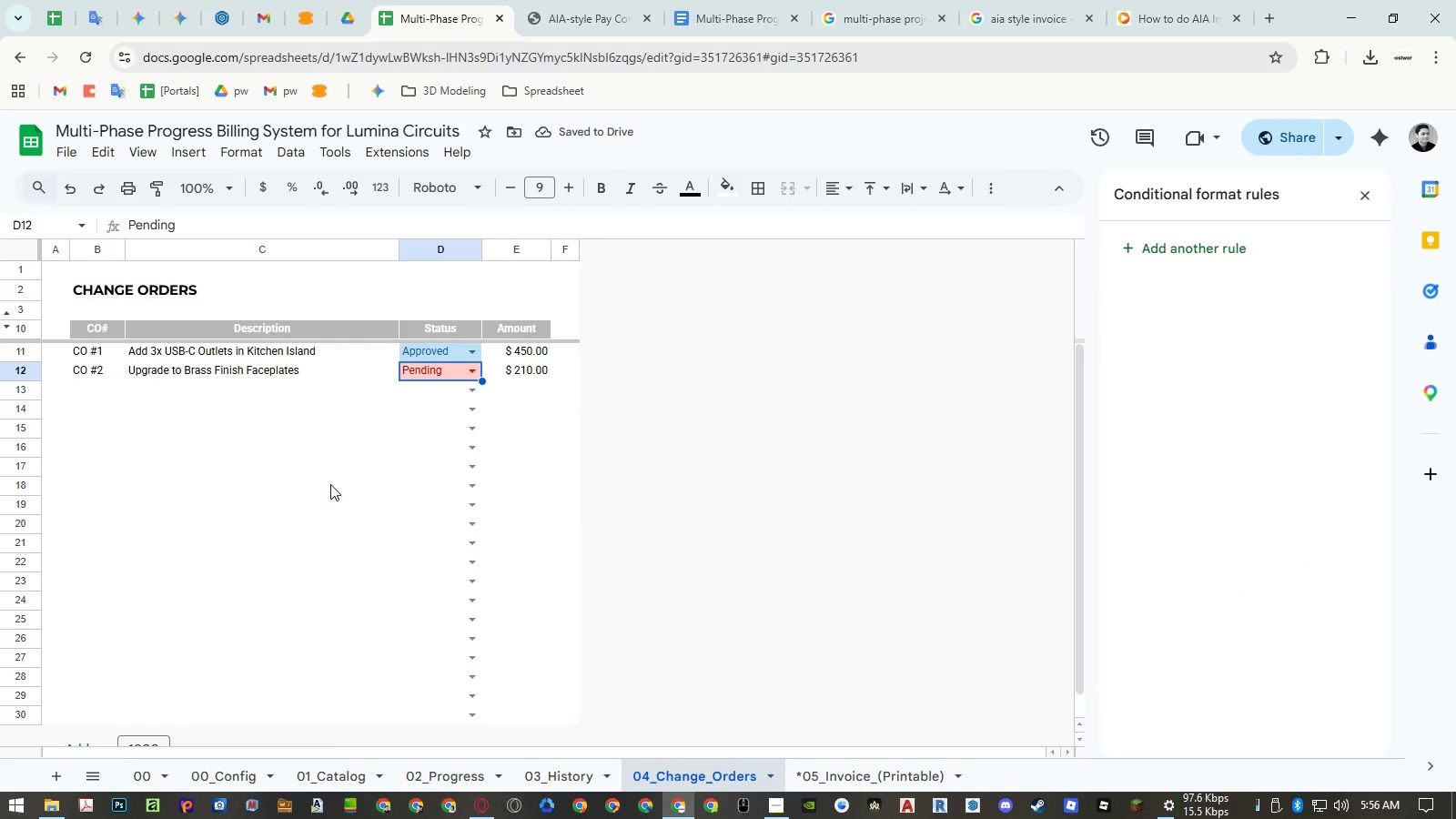 
left_click([215, 450])
 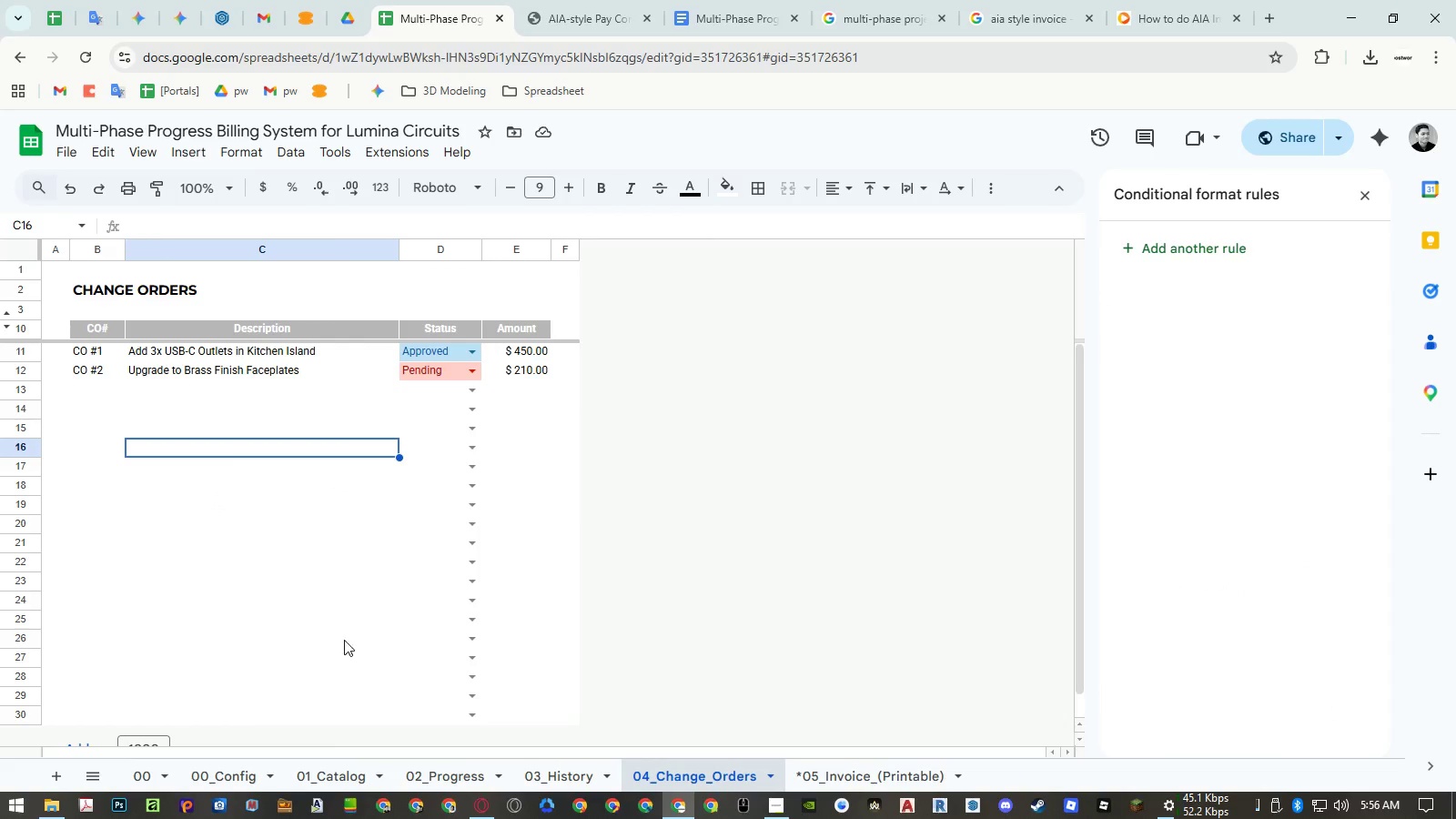 
left_click([293, 147])
 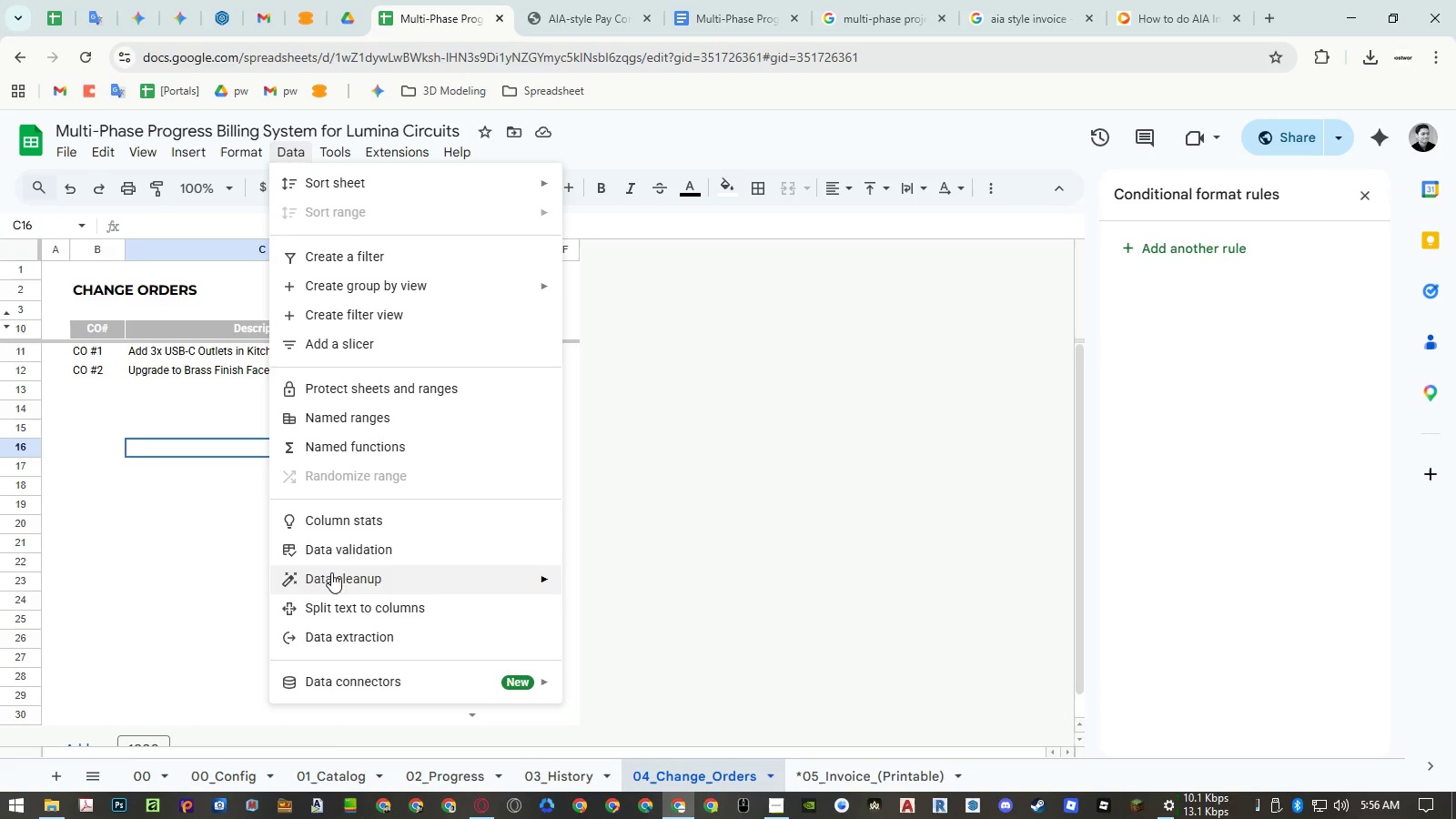 
left_click([335, 547])
 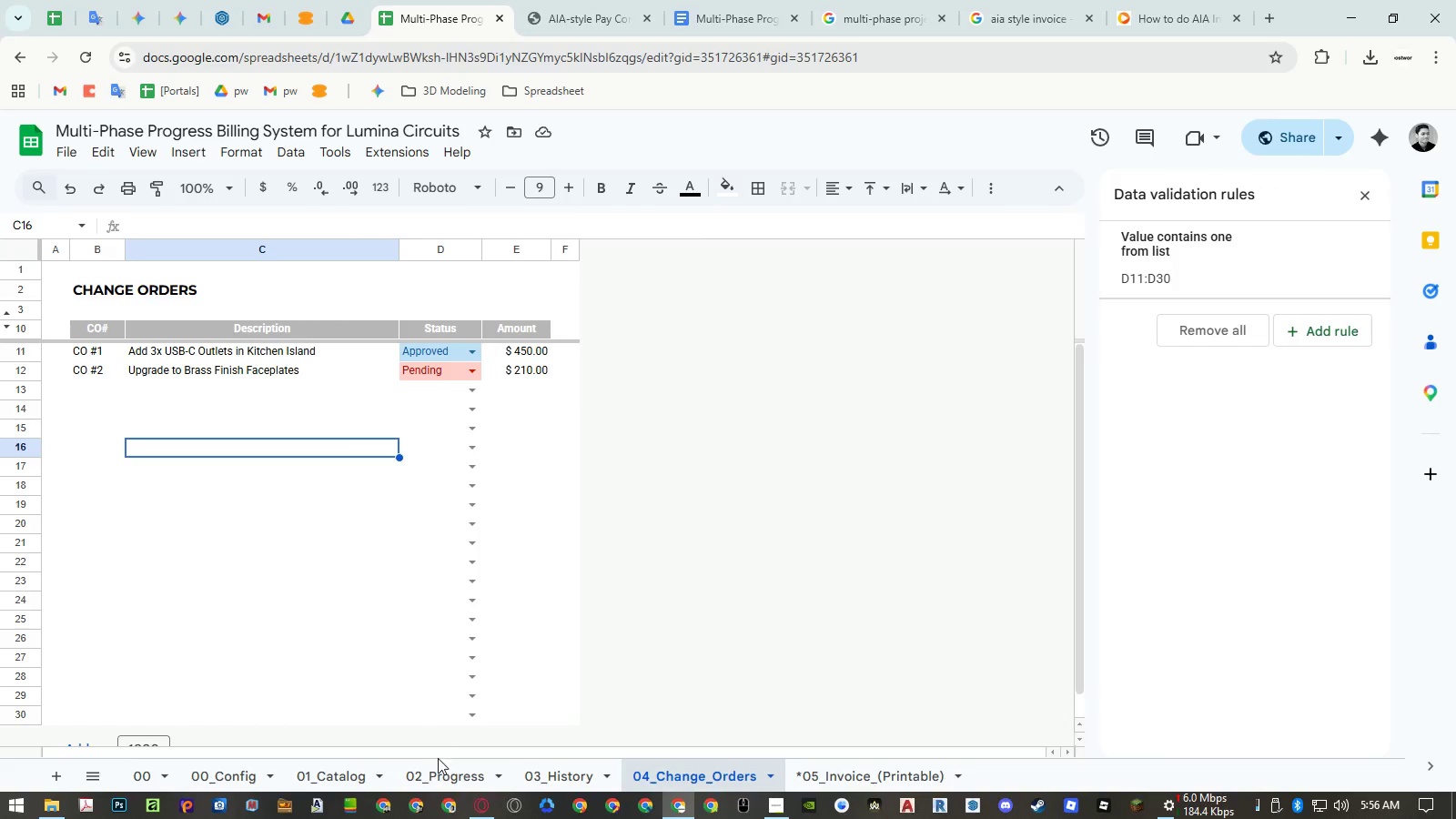 
left_click([435, 782])
 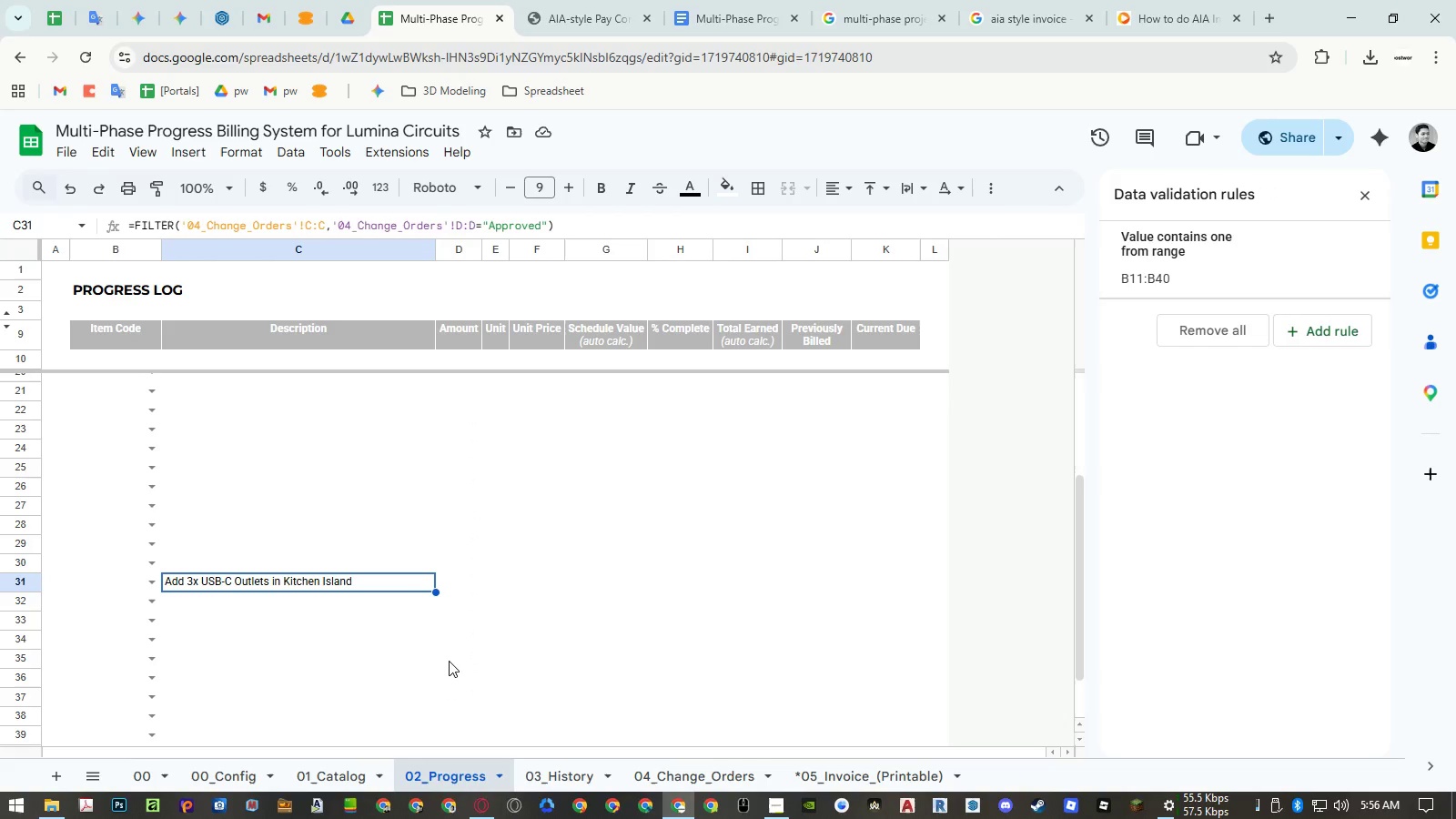 
scroll: coordinate [490, 608], scroll_direction: up, amount: 5.0
 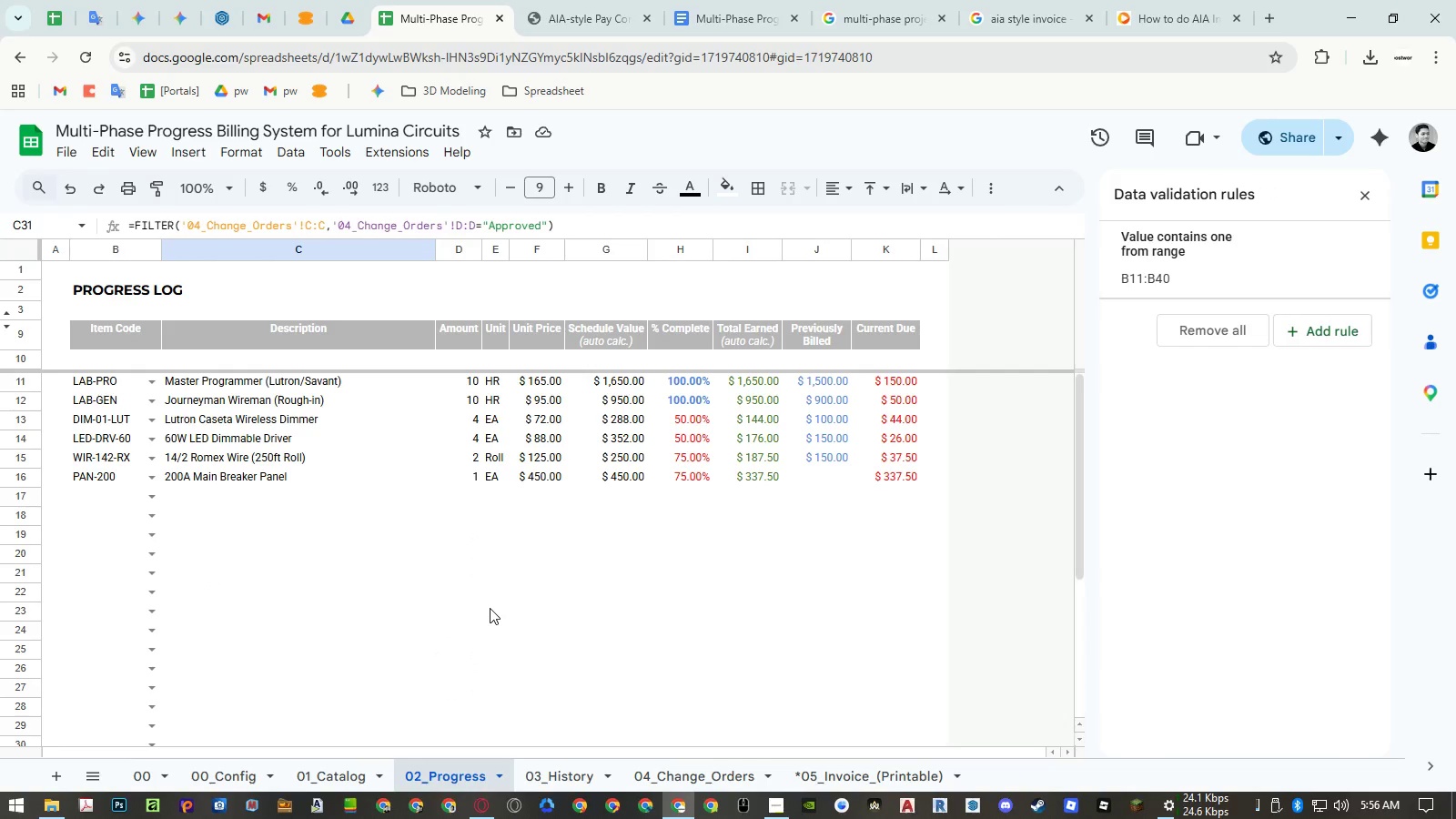 
scroll: coordinate [490, 608], scroll_direction: down, amount: 3.0
 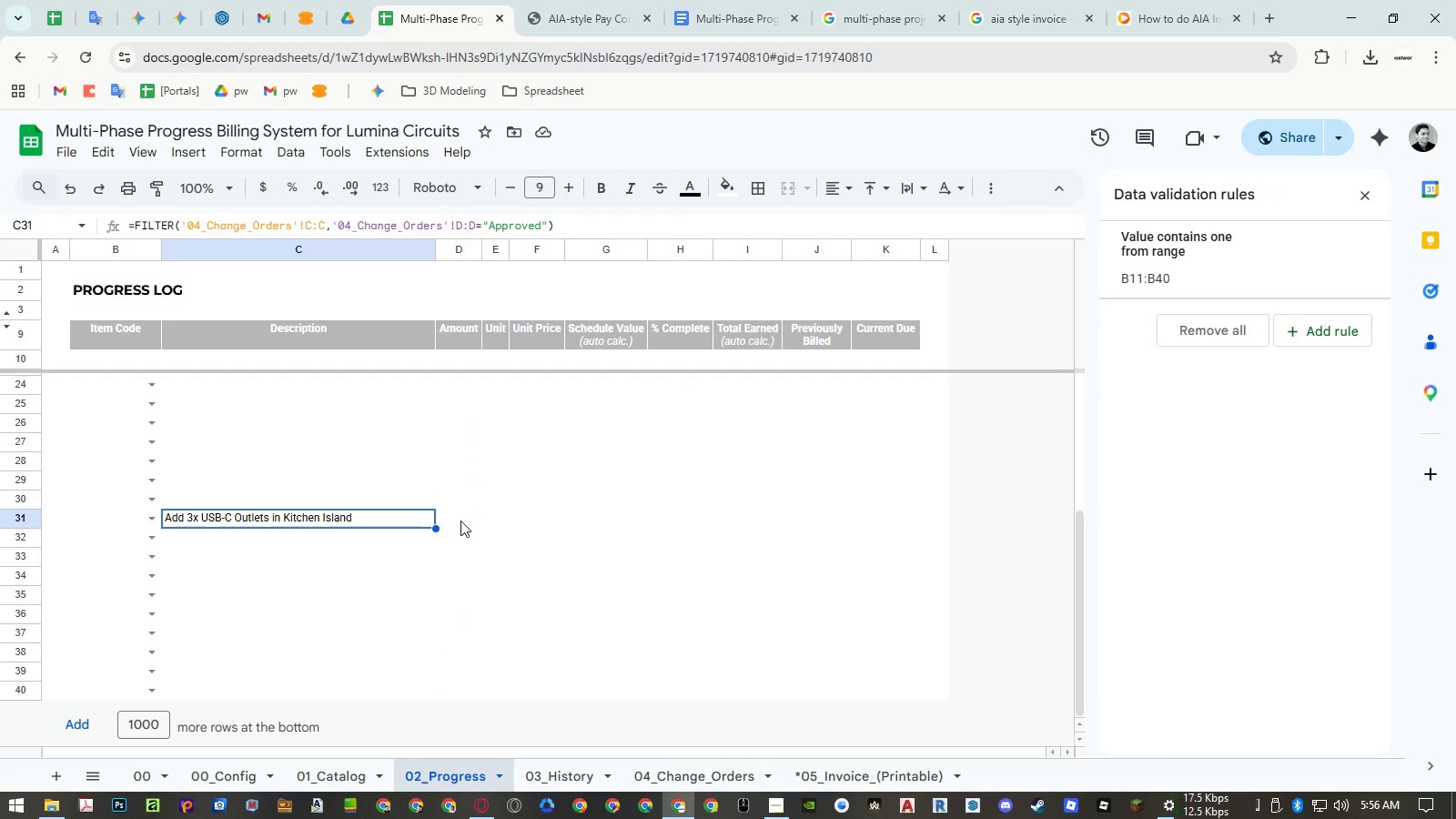 
scroll: coordinate [460, 521], scroll_direction: up, amount: 5.0
 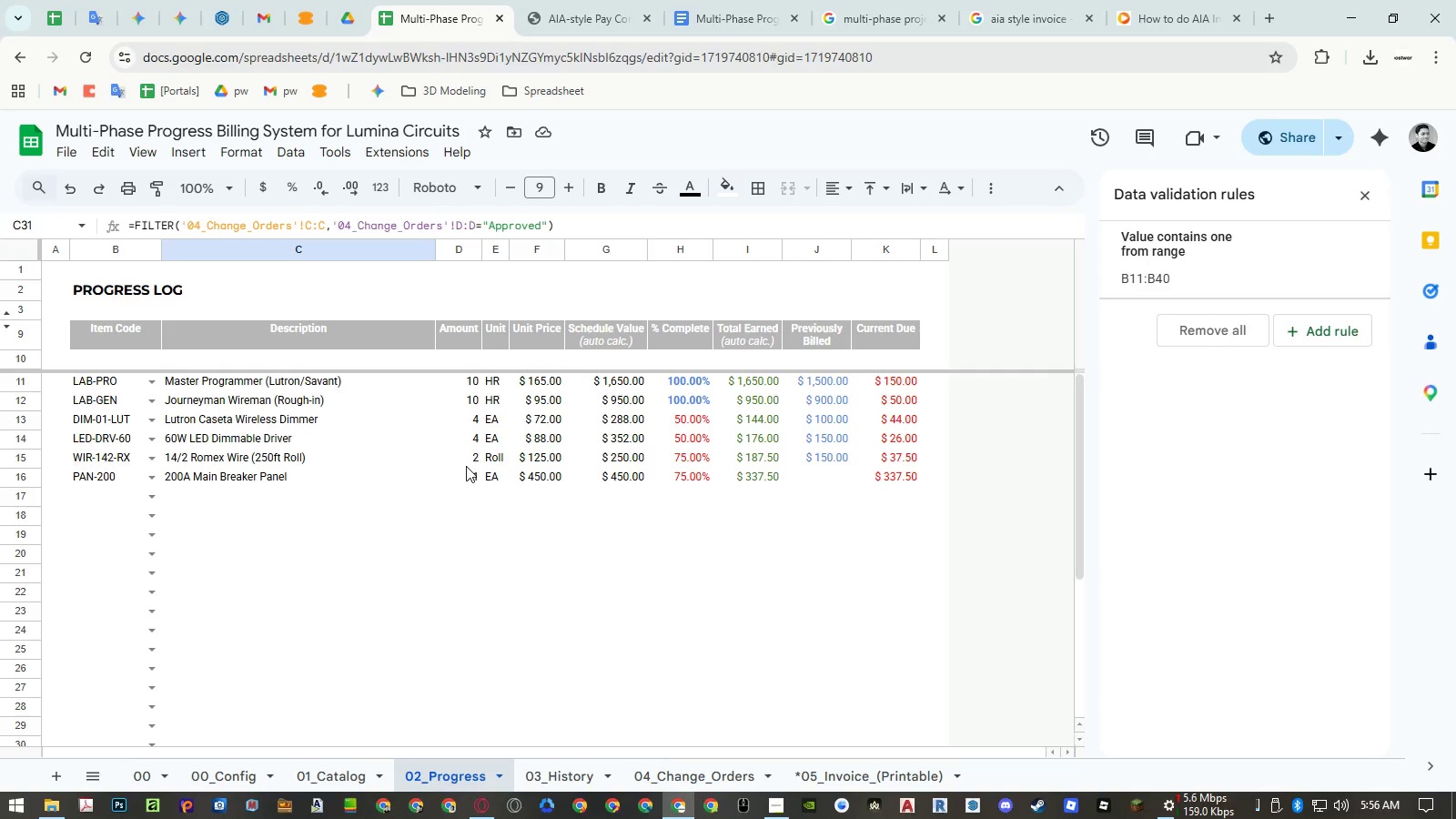 
double_click([540, 360])
 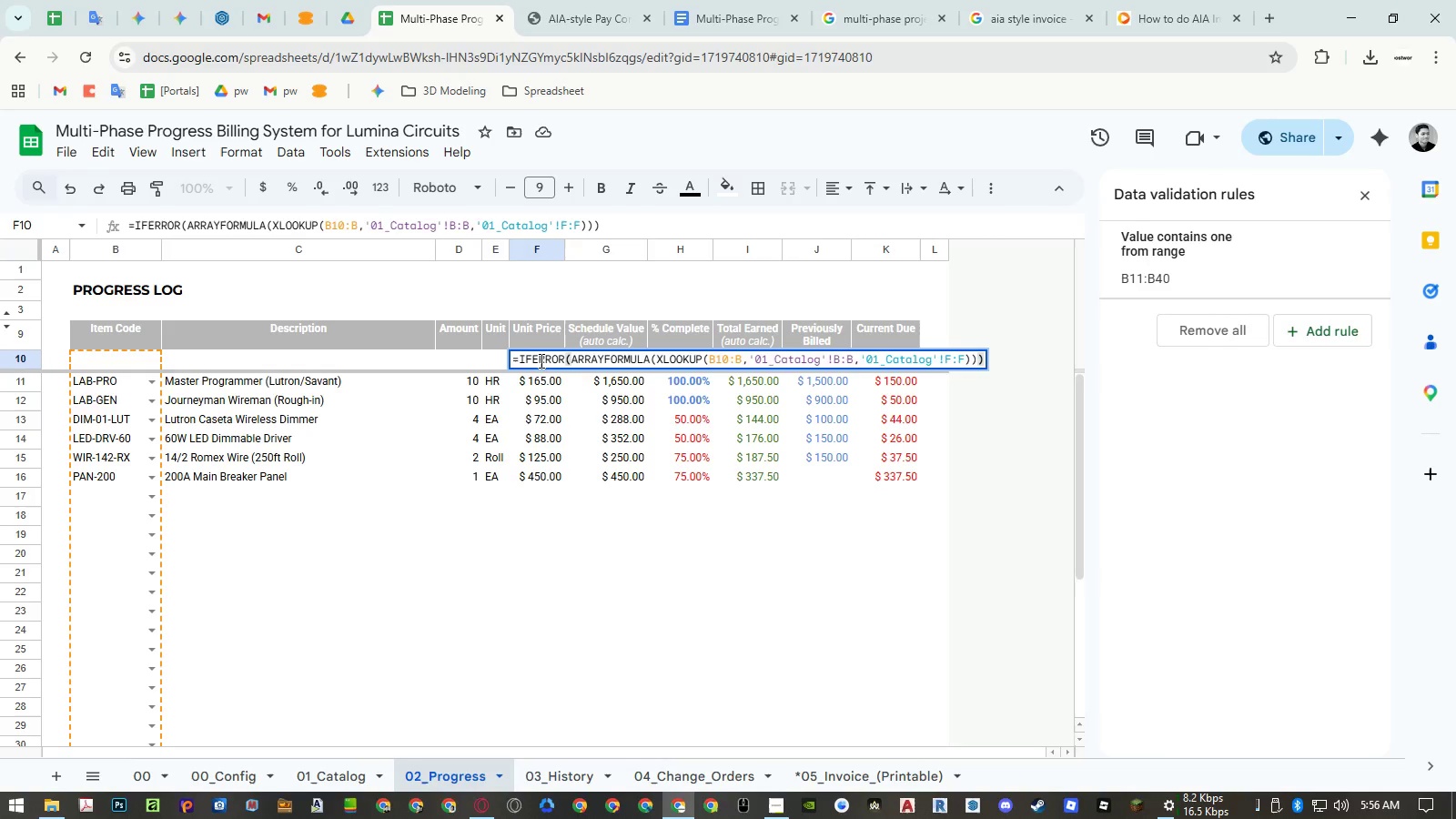 
wait(9.14)
 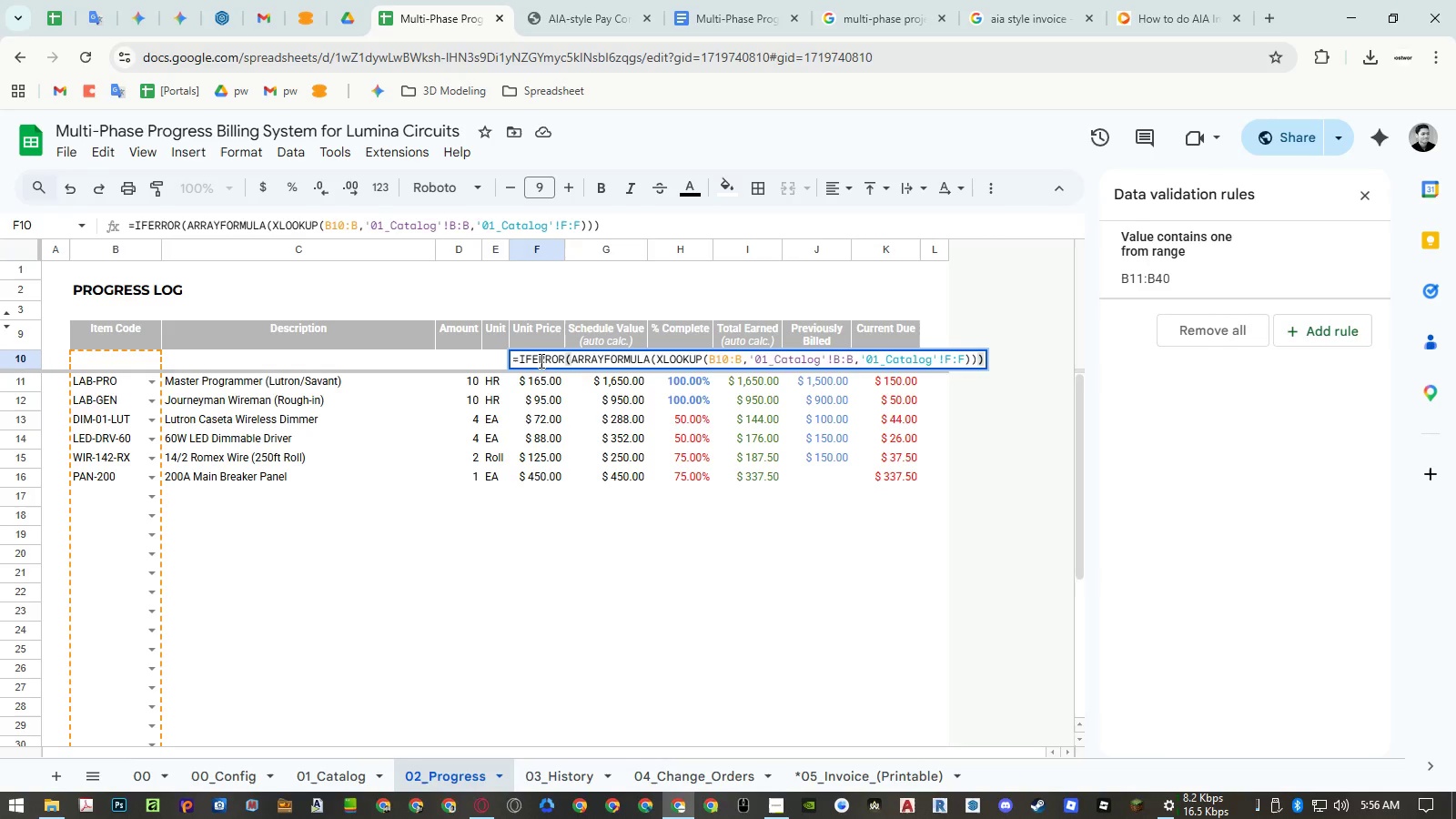 
left_click([741, 359])
 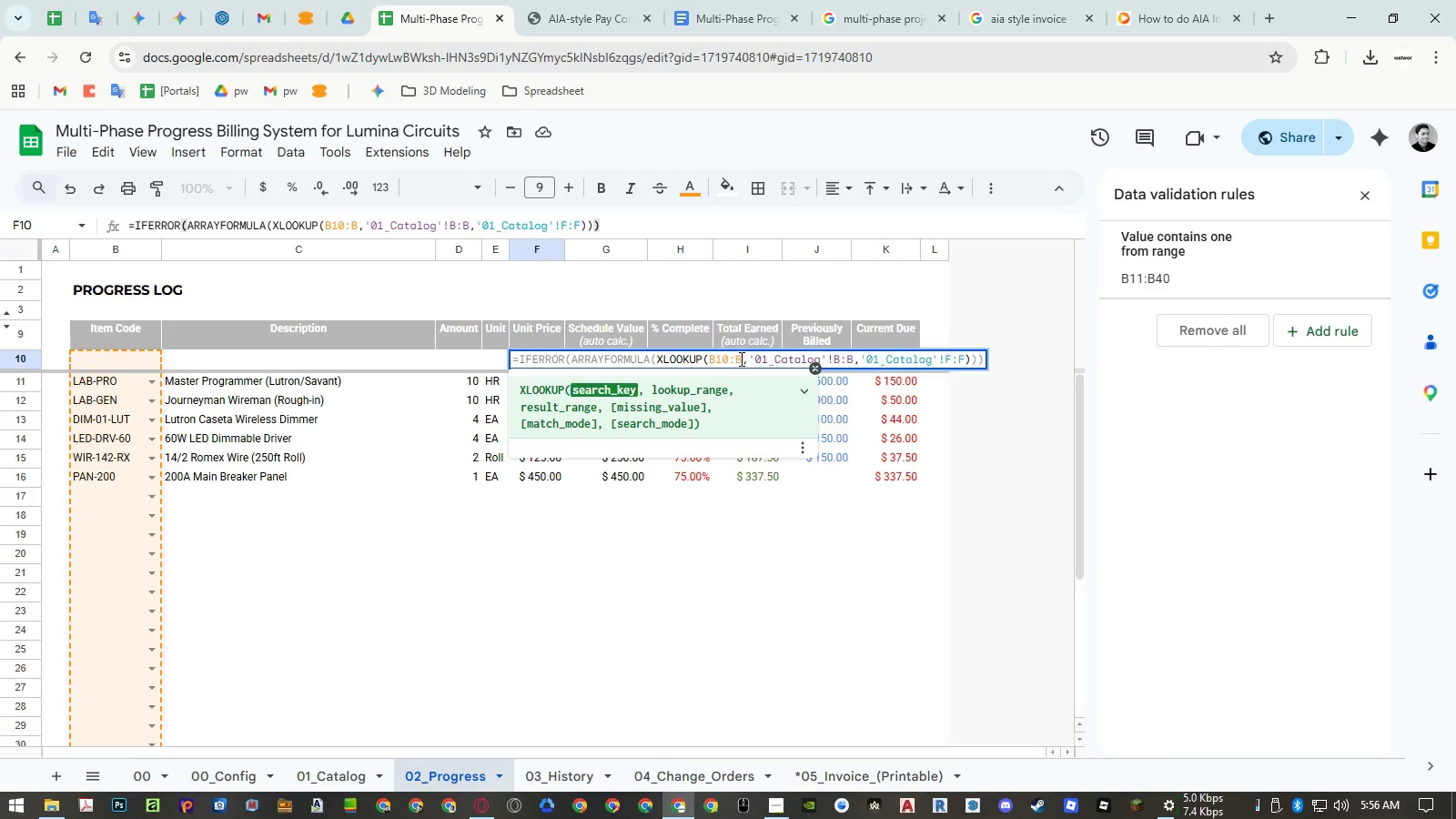 
key(Numpad3)
 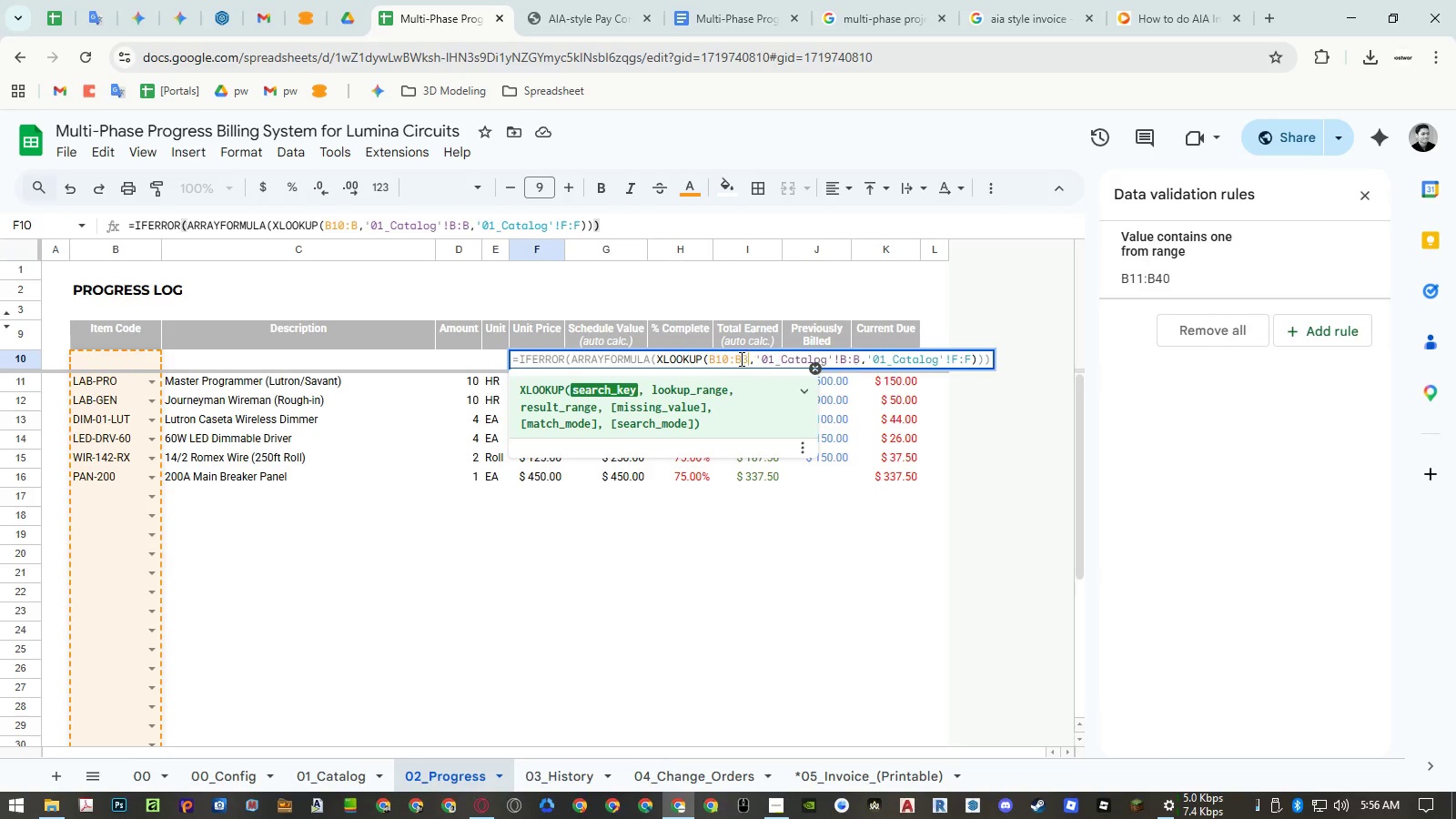 
key(Numpad0)
 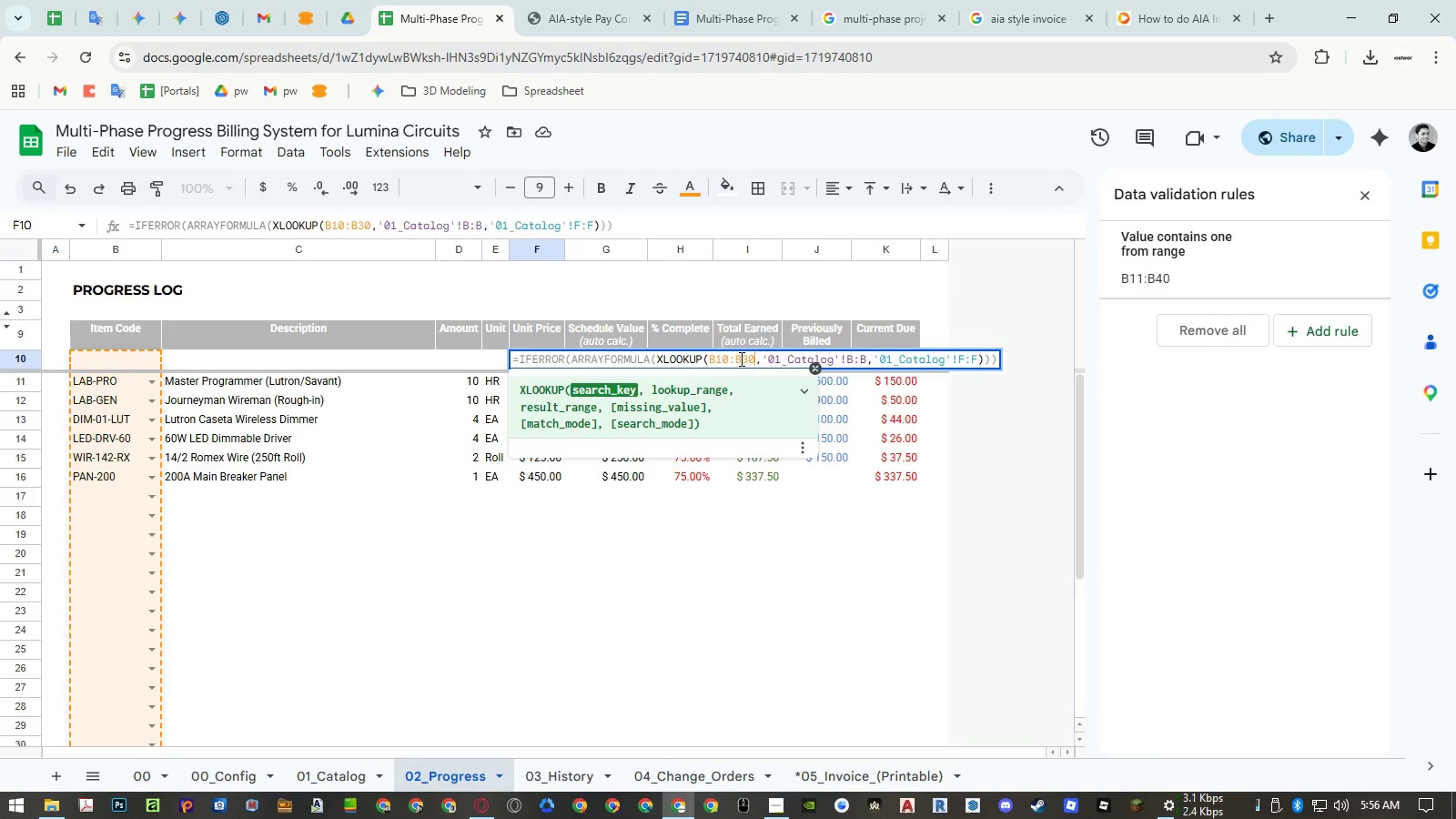 
key(NumpadEnter)
 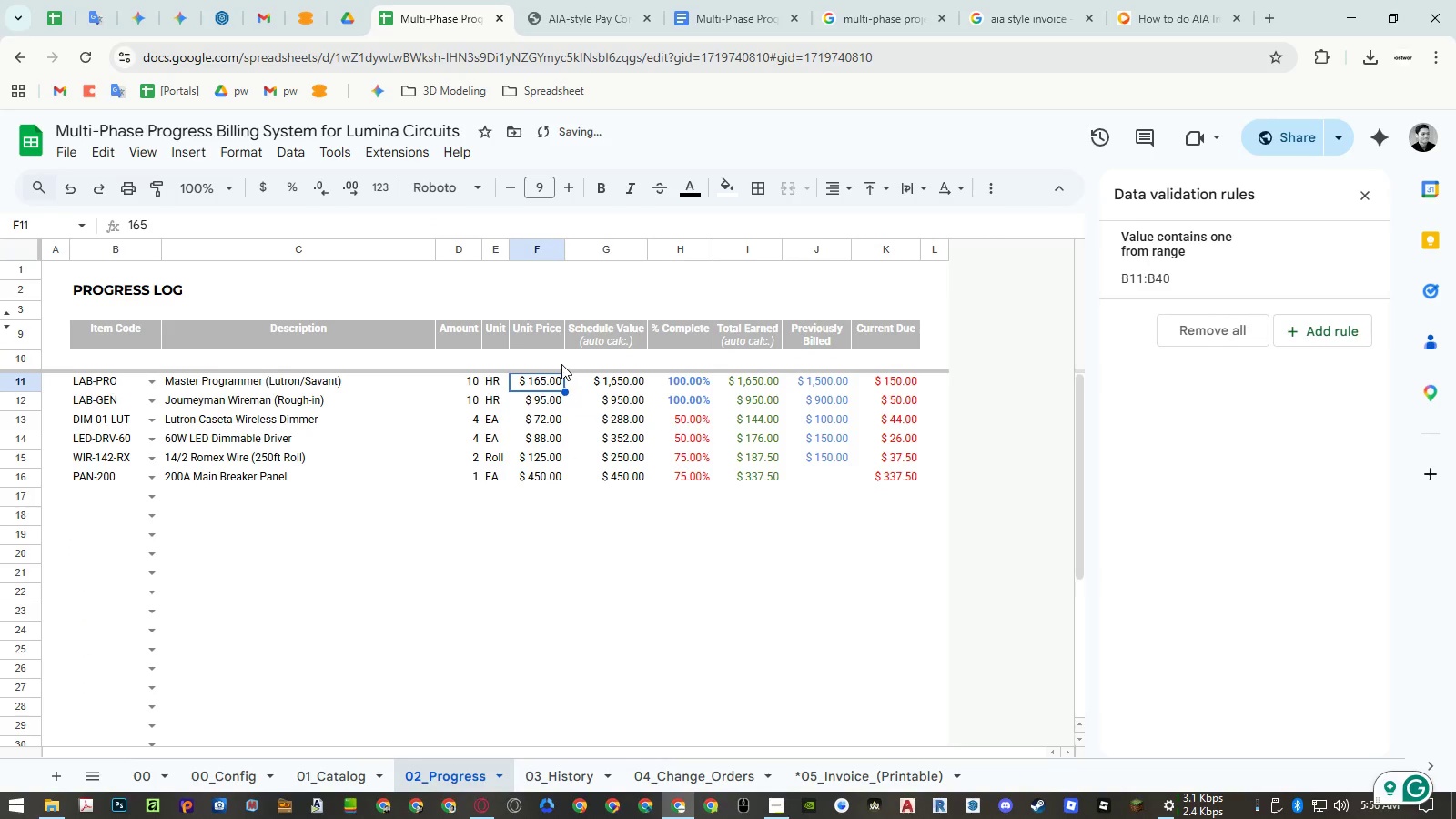 
left_click([547, 364])
 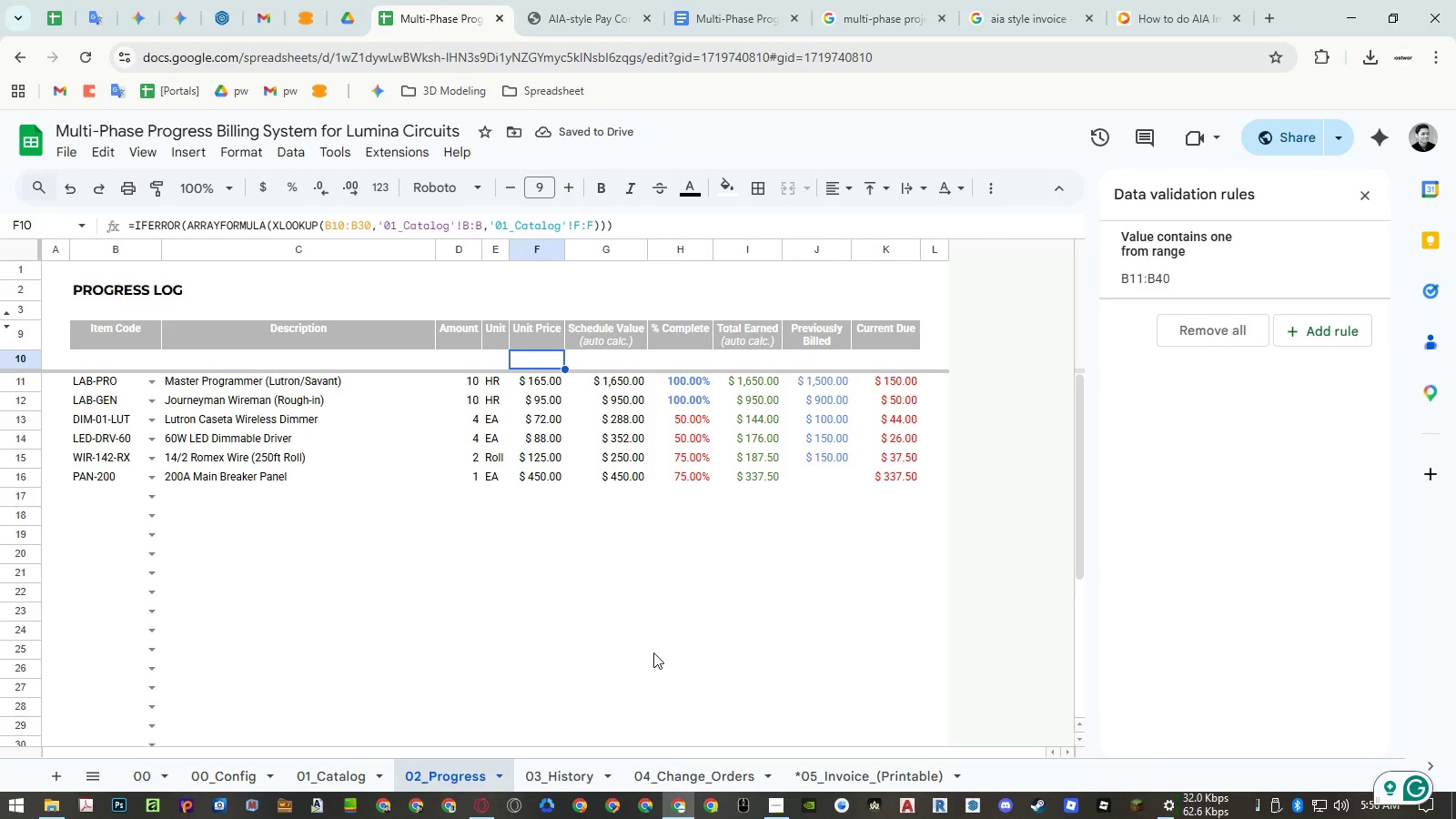 
key(Control+ControlLeft)
 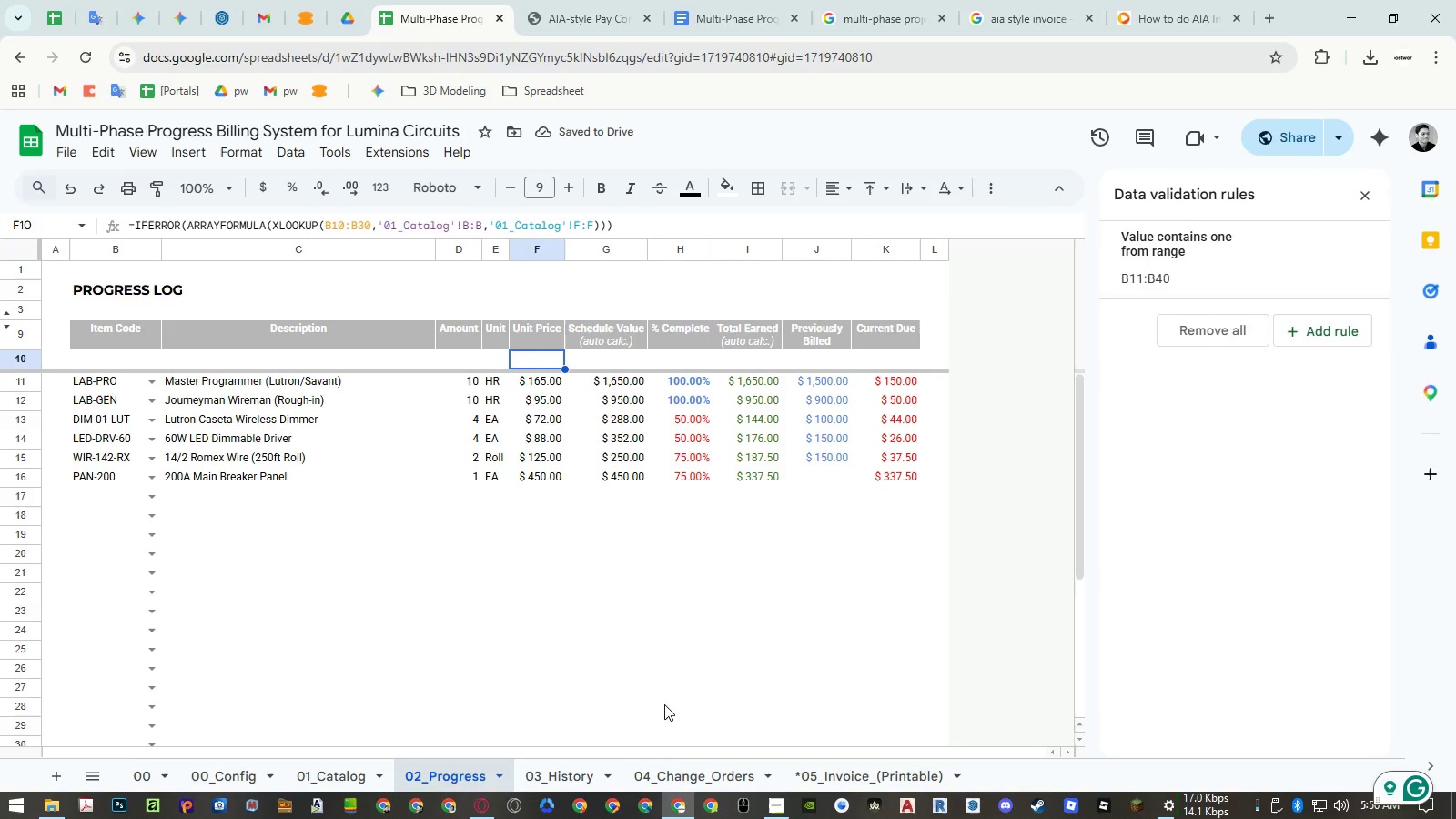 
key(Control+C)
 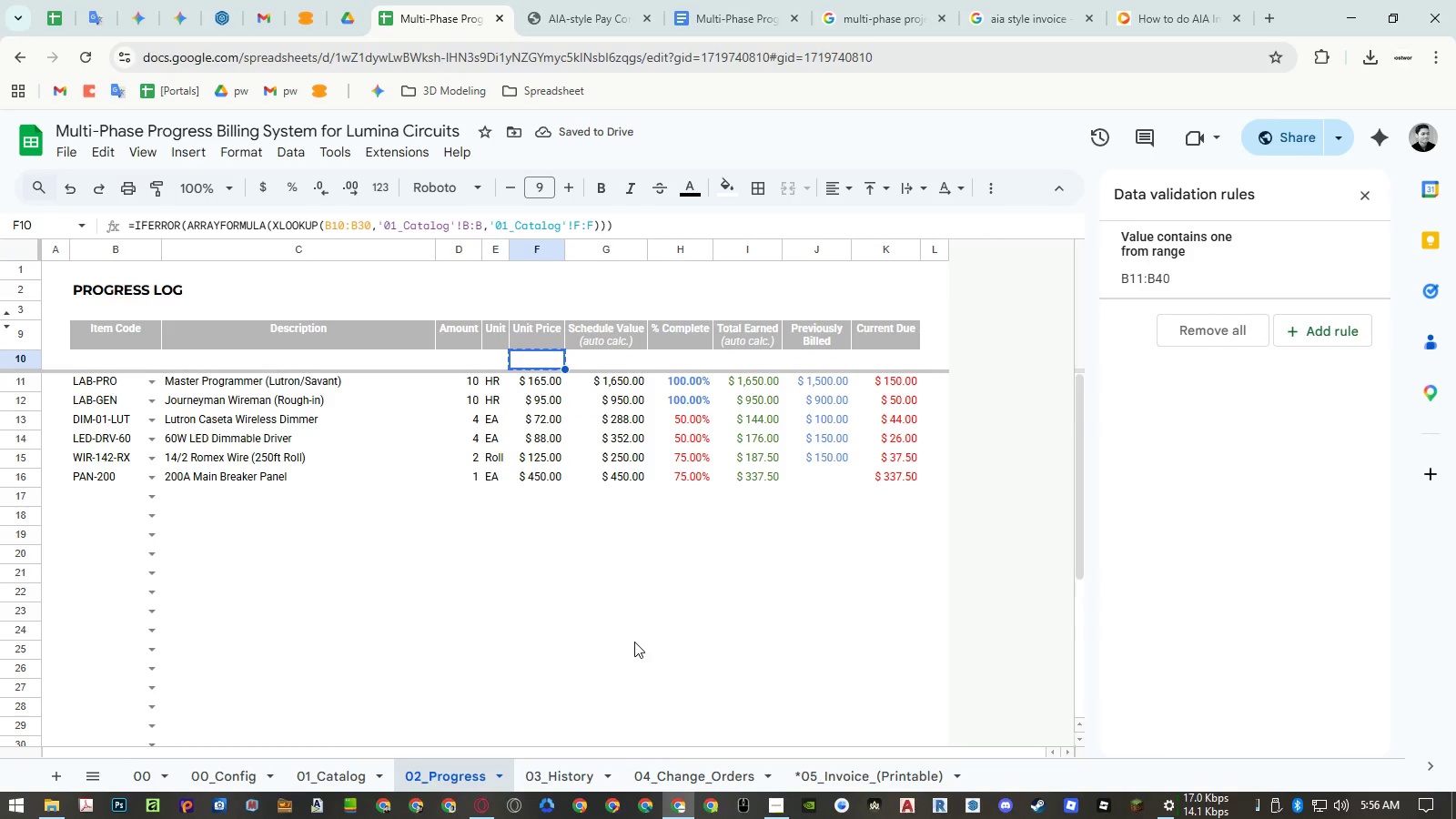 
scroll: coordinate [631, 634], scroll_direction: down, amount: 2.0
 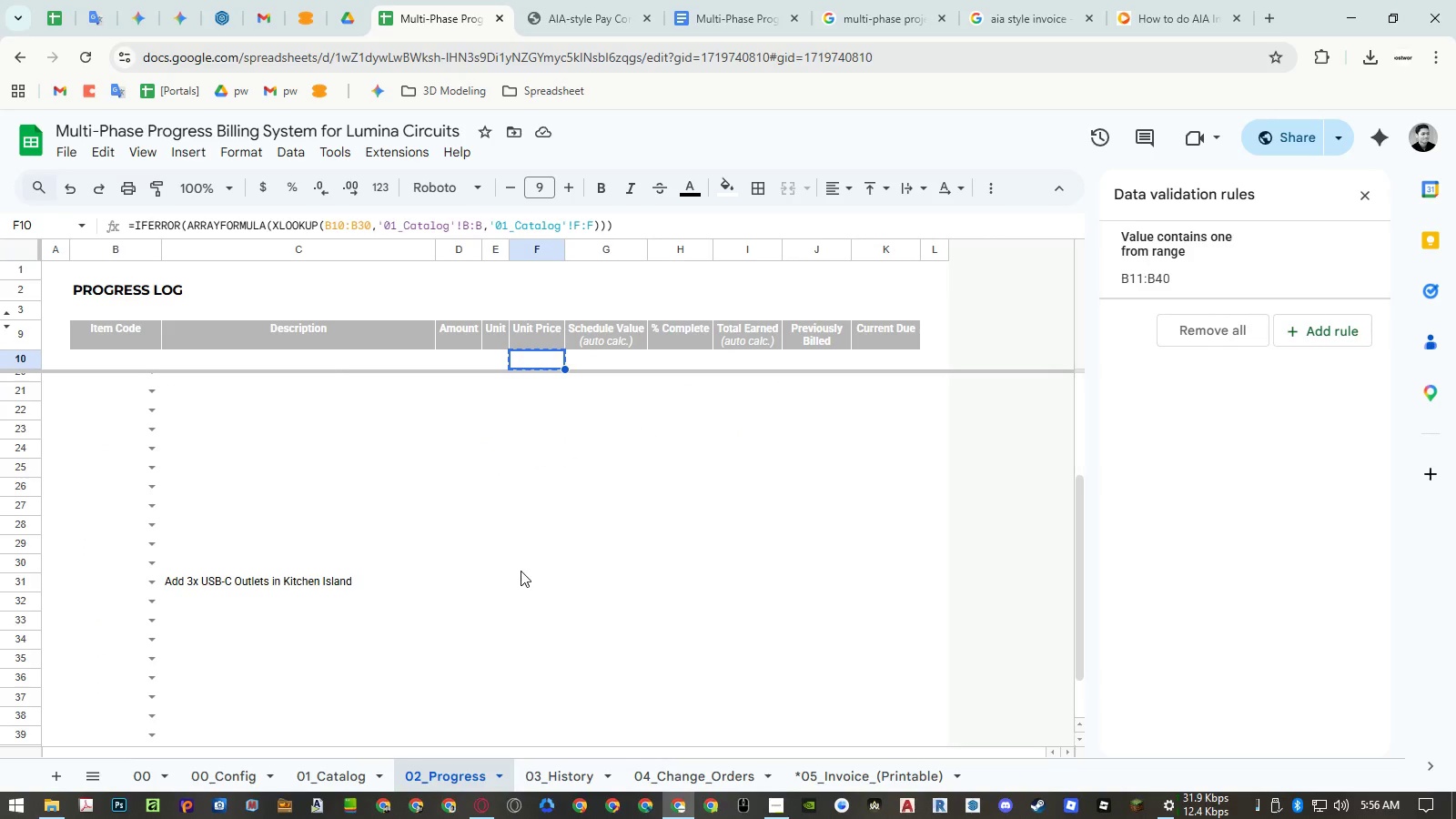 
left_click([512, 574])
 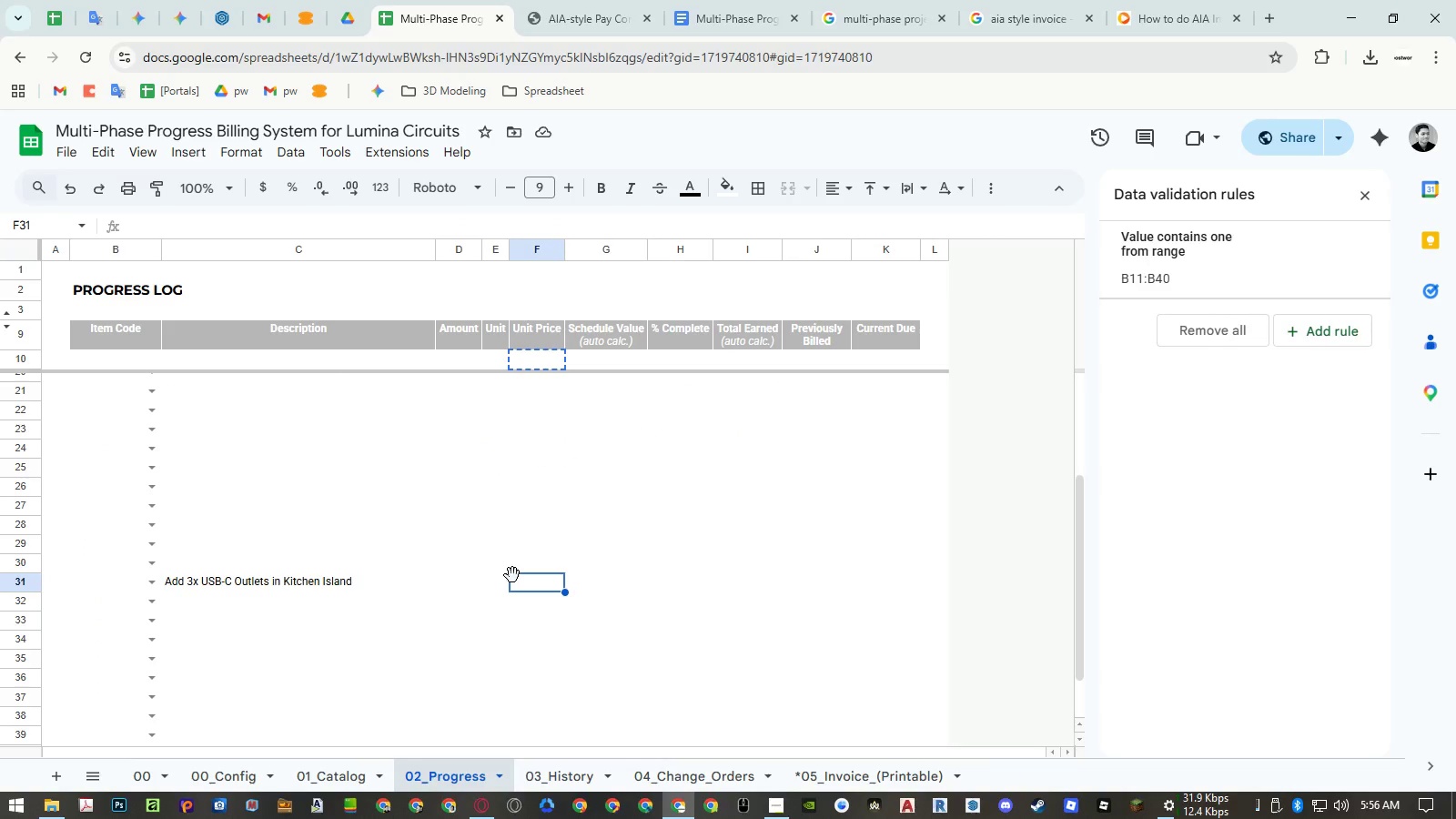 
key(Escape)
 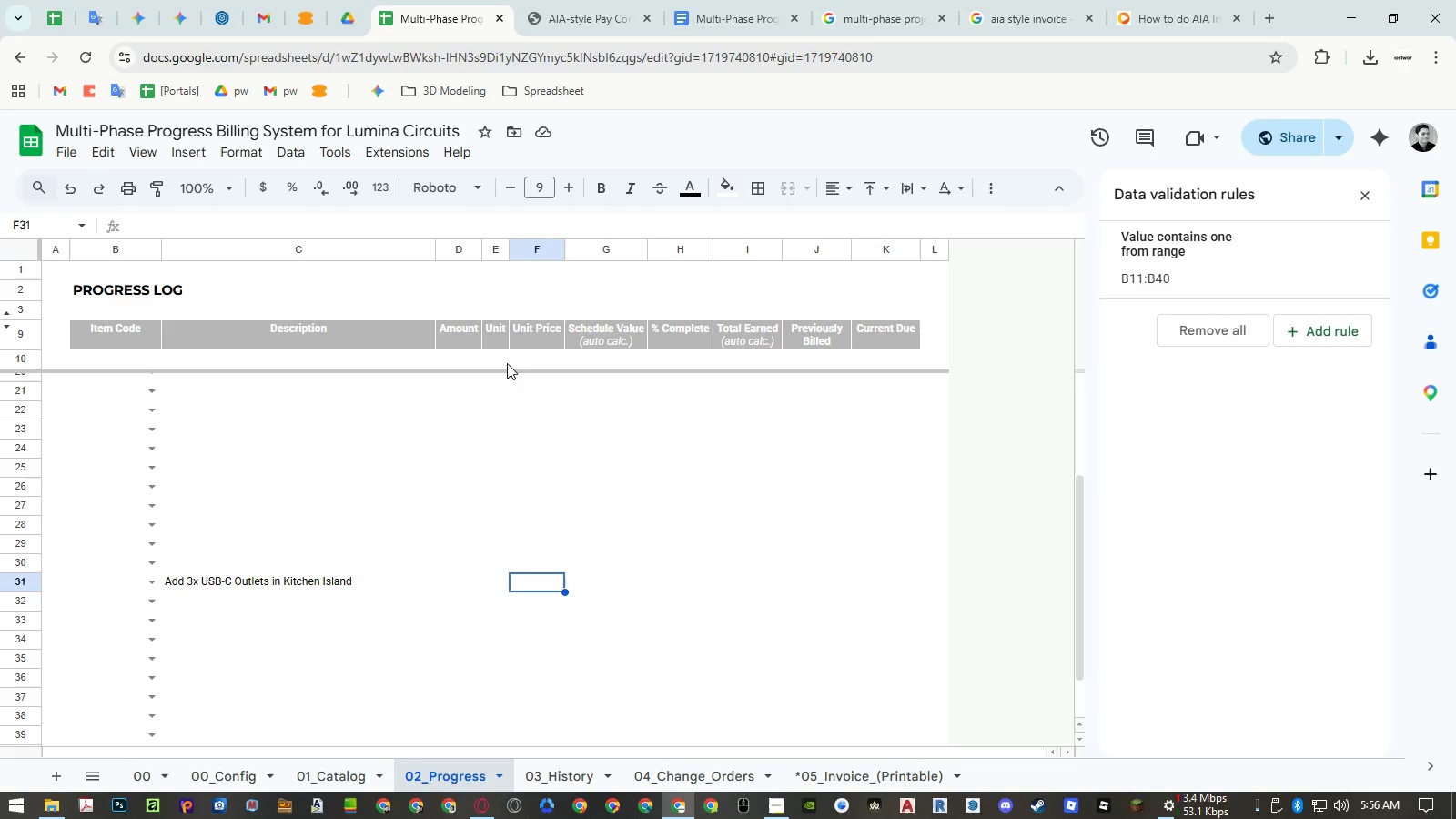 
left_click([519, 359])
 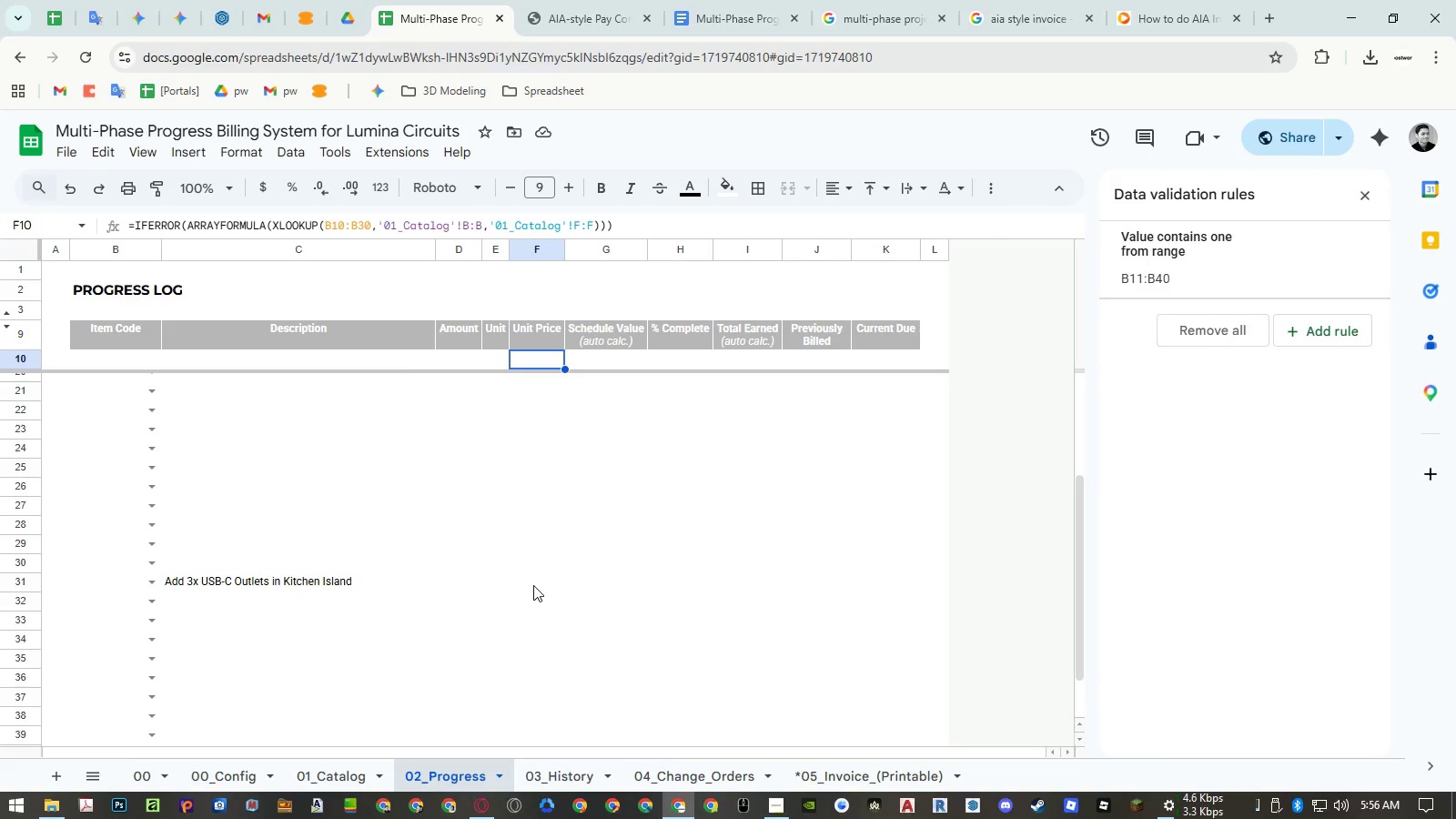 
wait(5.67)
 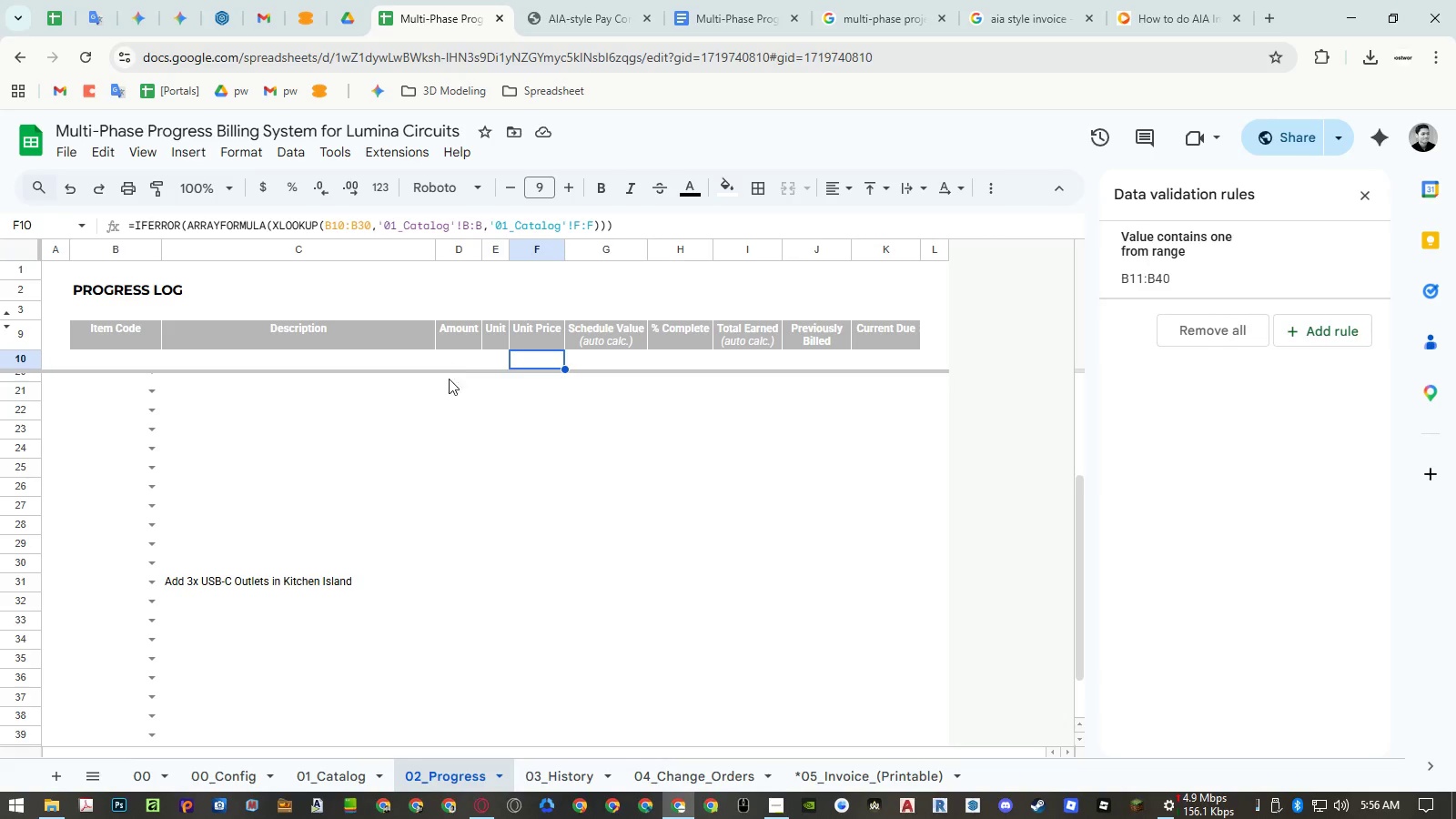 
left_click([533, 585])
 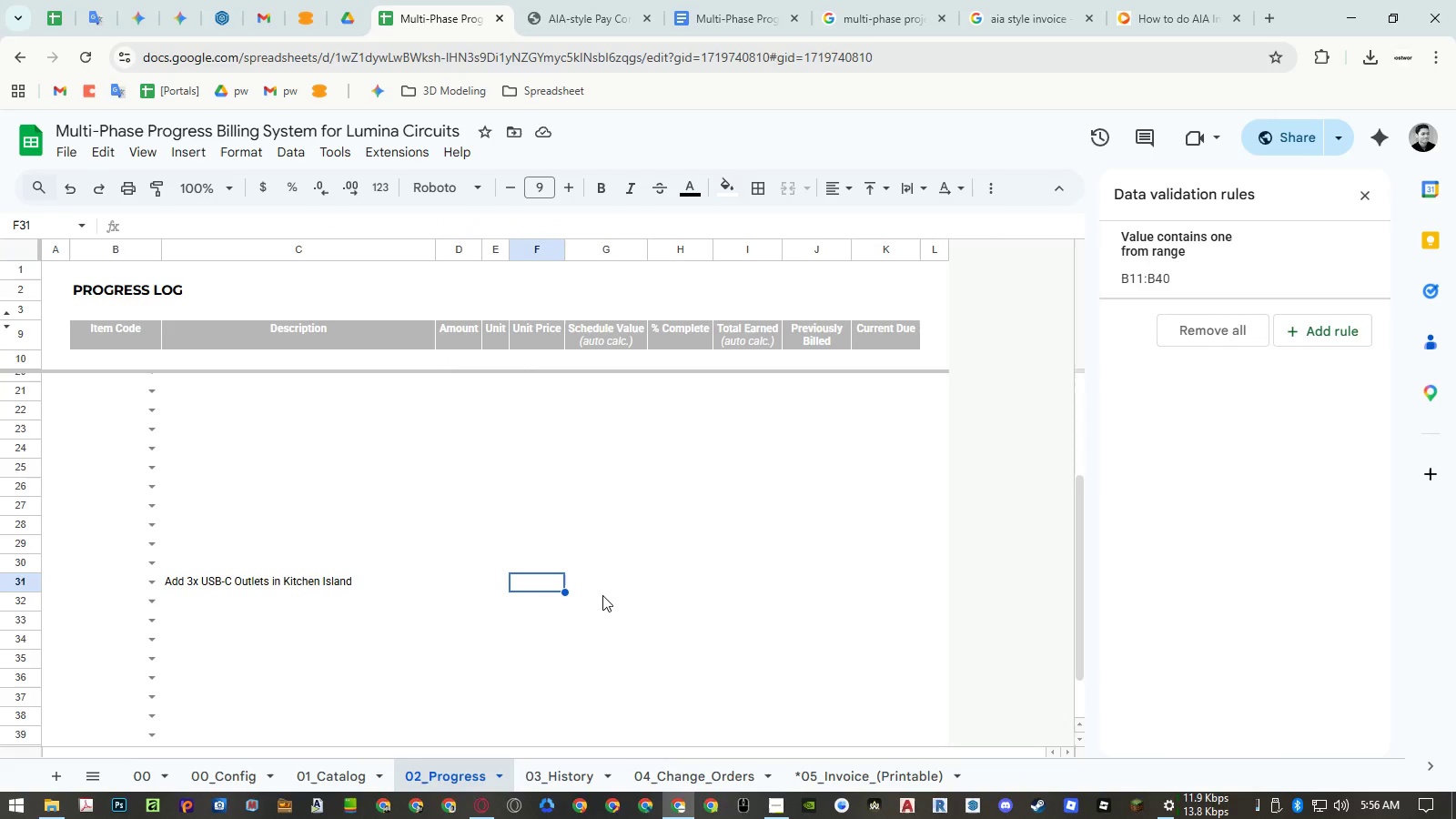 
type(=ifer)
 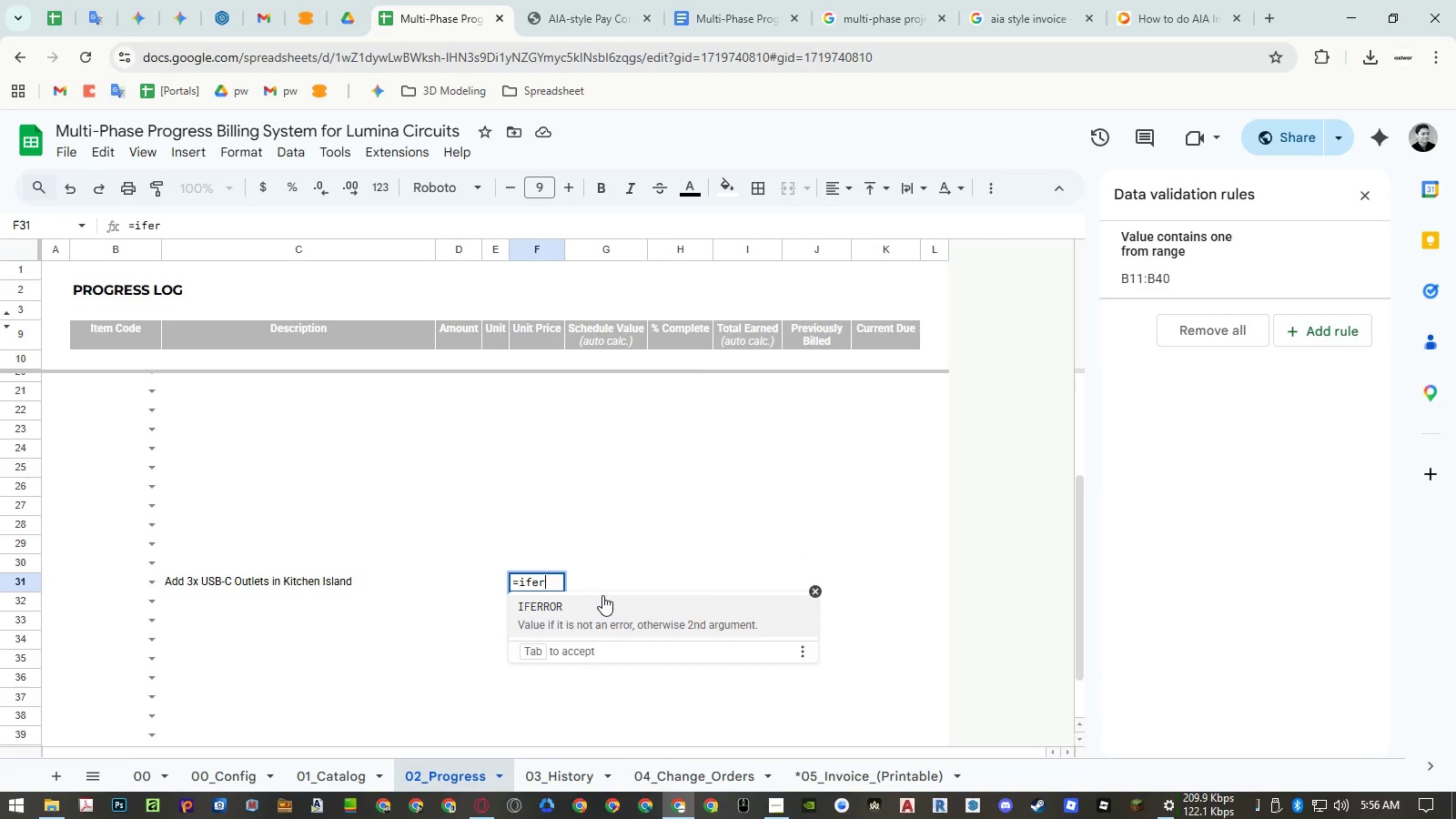 
key(Enter)
 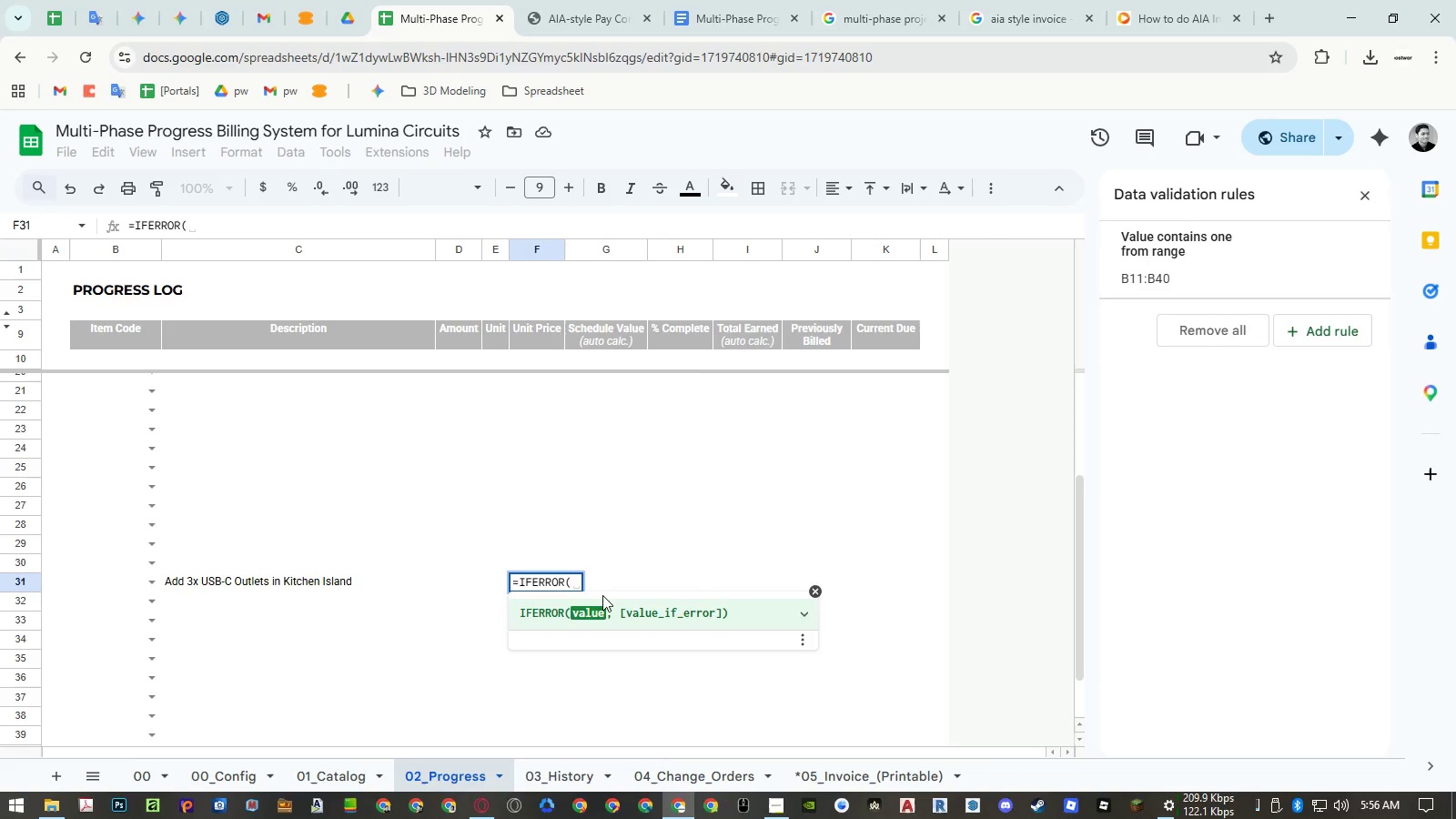 
type(arr)
 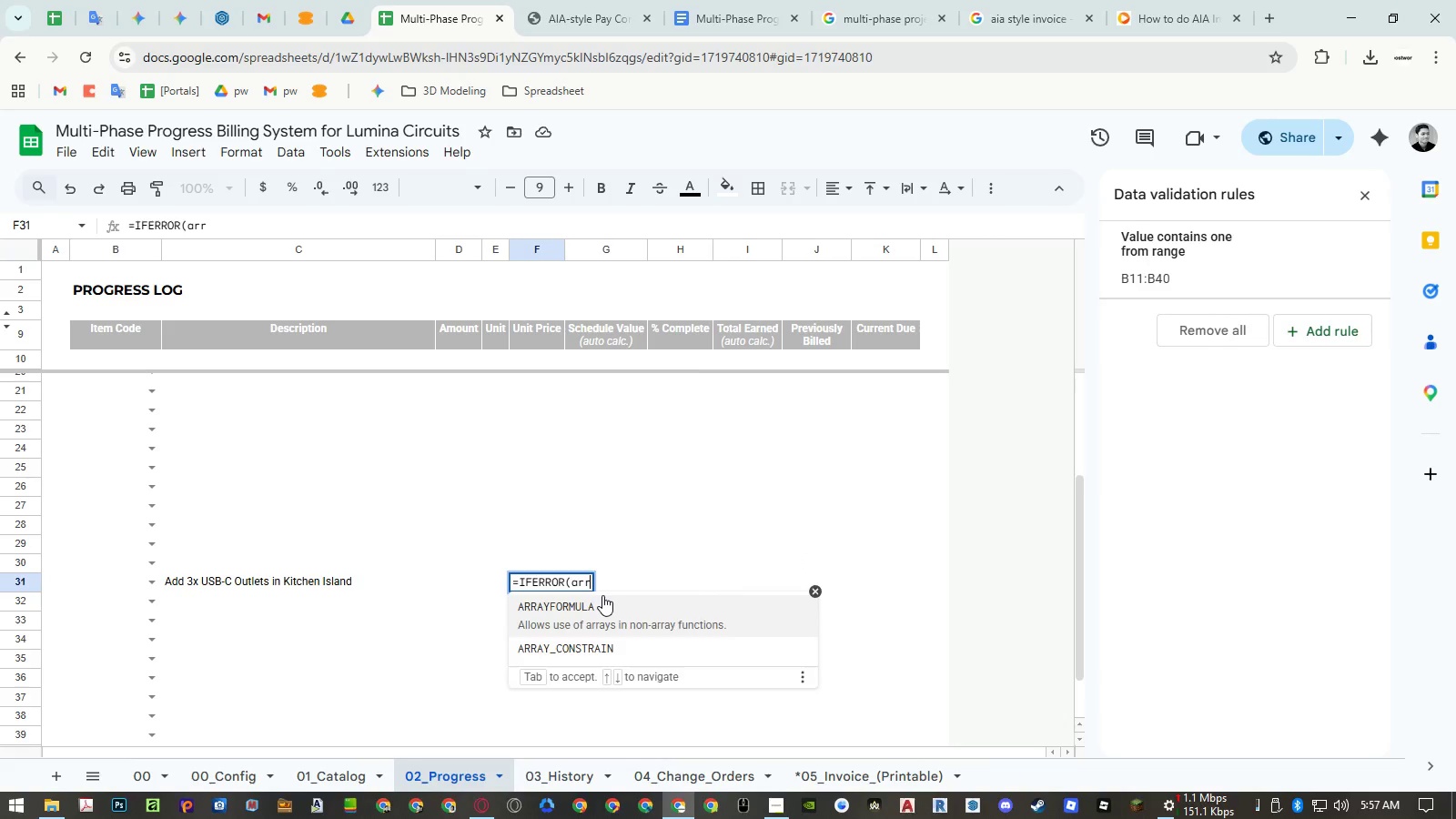 
key(Enter)
 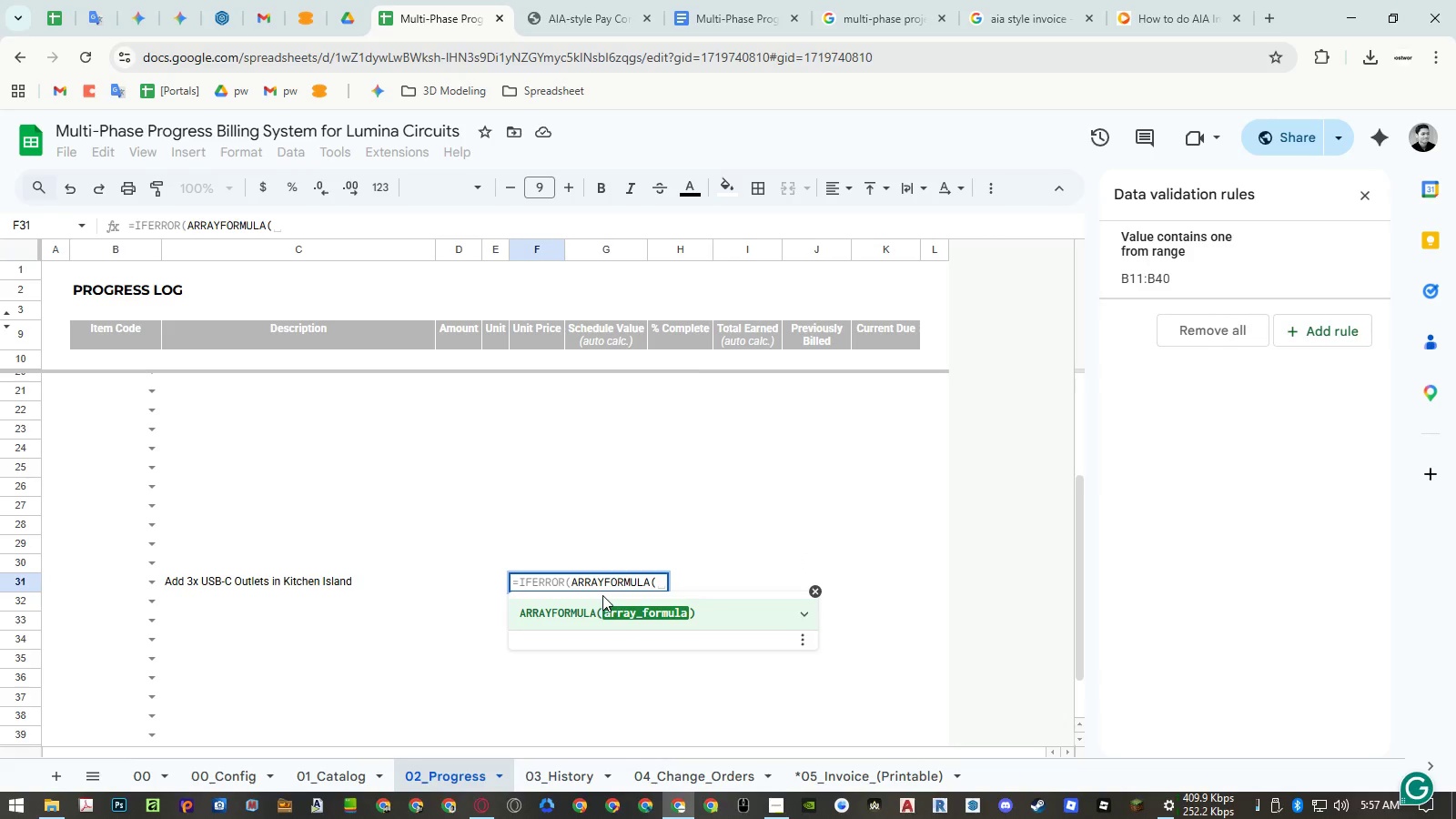 
type(xlo)
 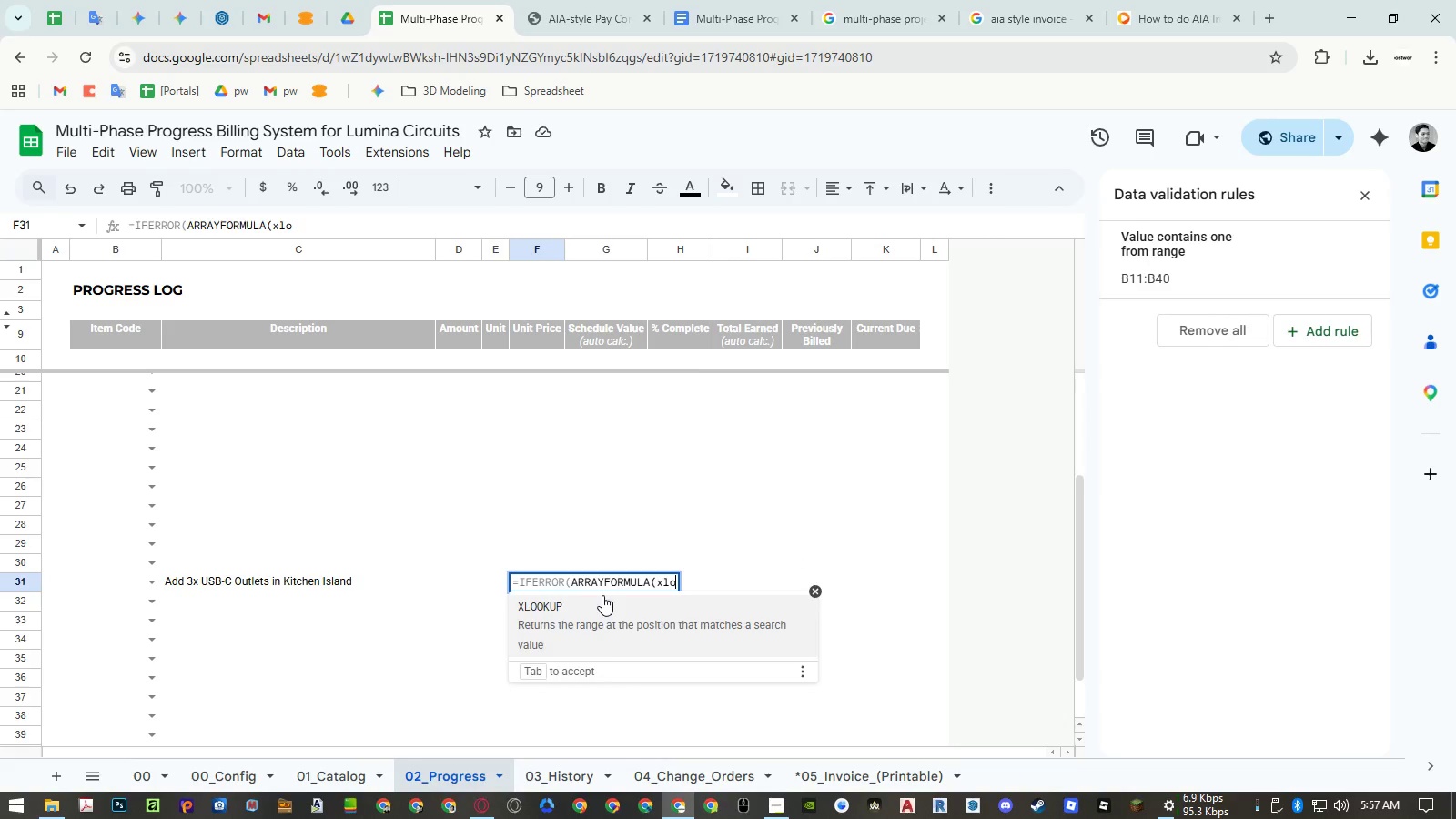 
key(Enter)
 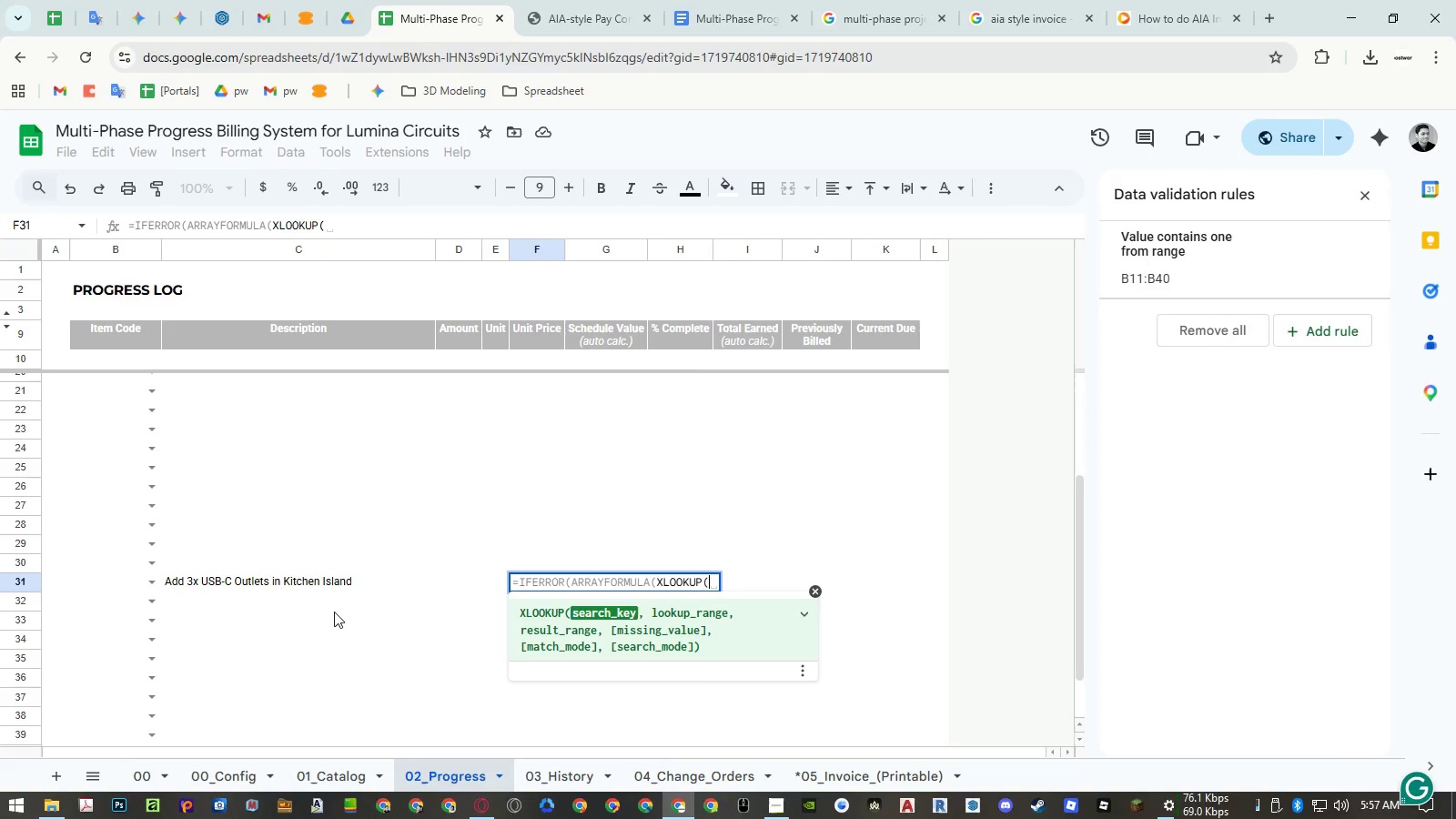 
left_click_drag(start_coordinate=[311, 583], to_coordinate=[314, 818])
 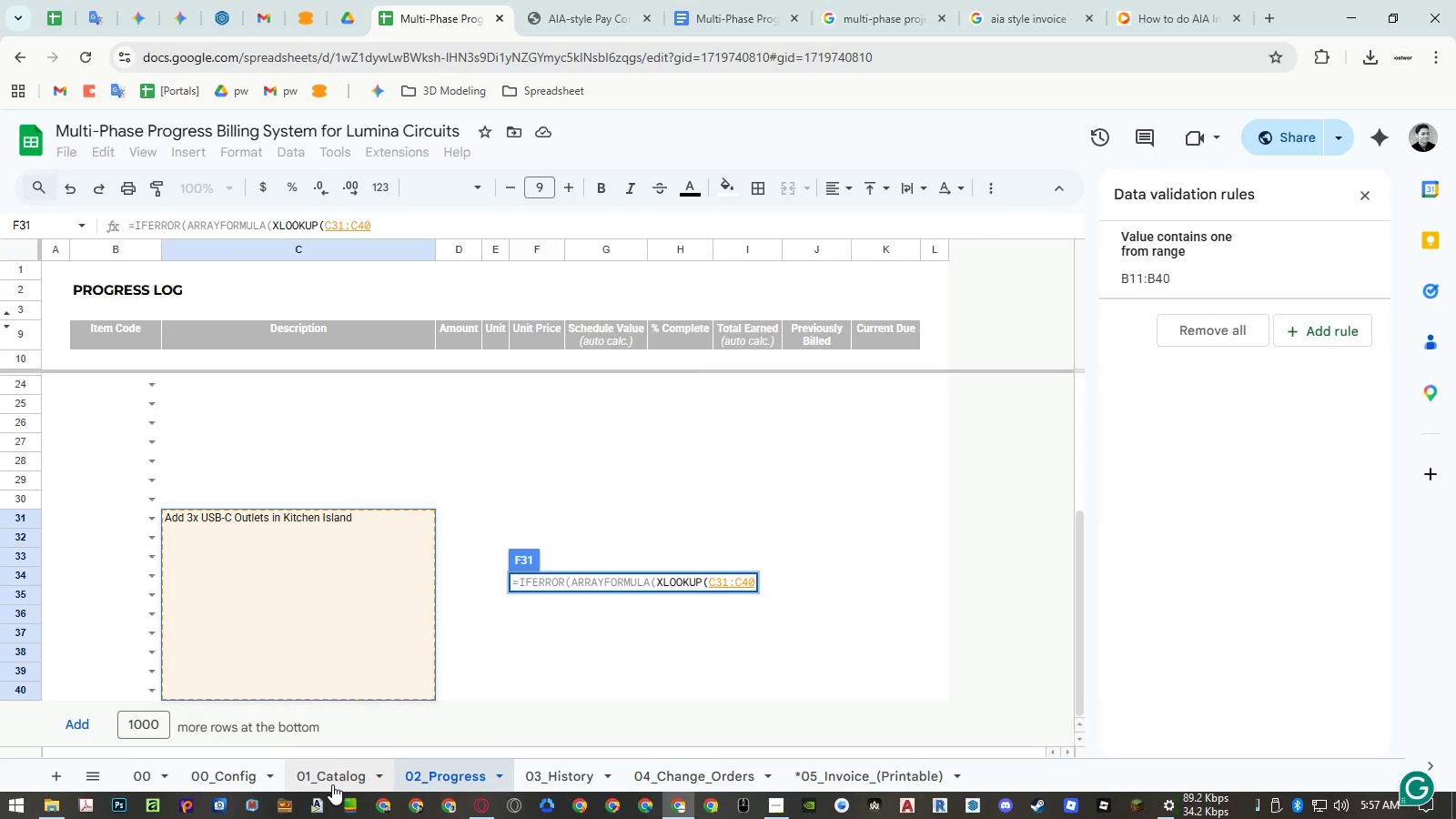 
key(Comma)
 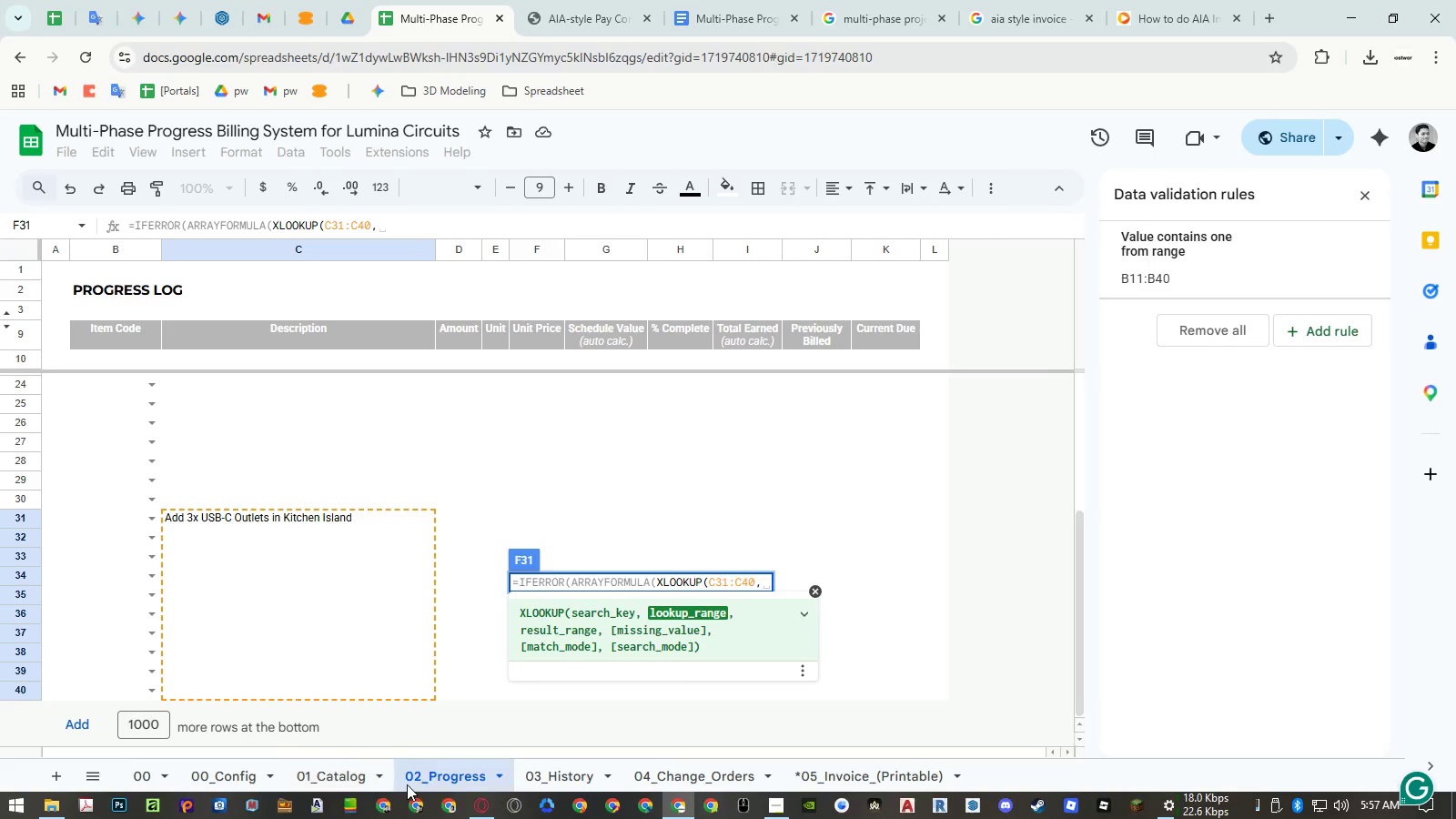 
mouse_move([569, 774])
 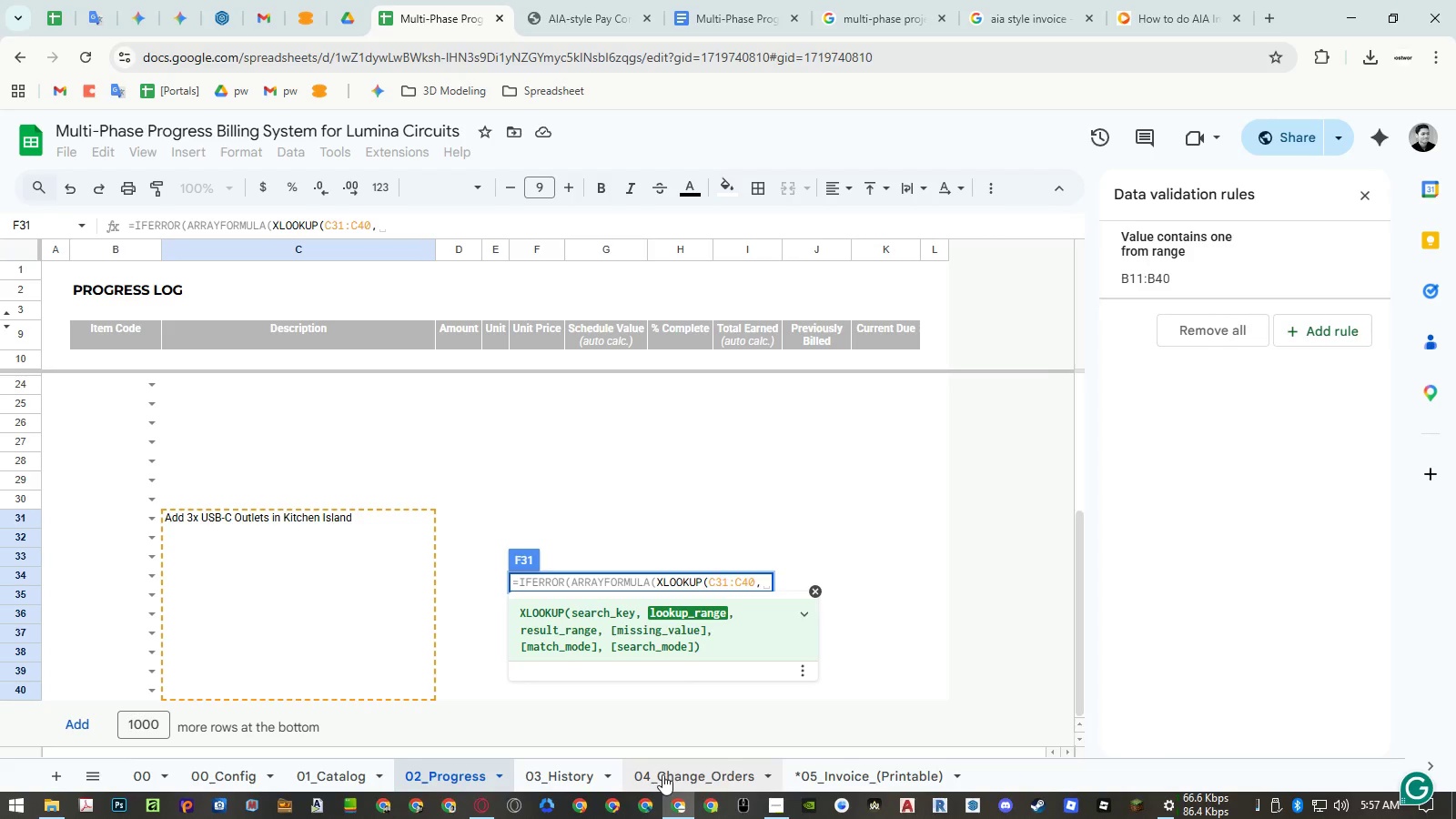 
left_click([662, 774])
 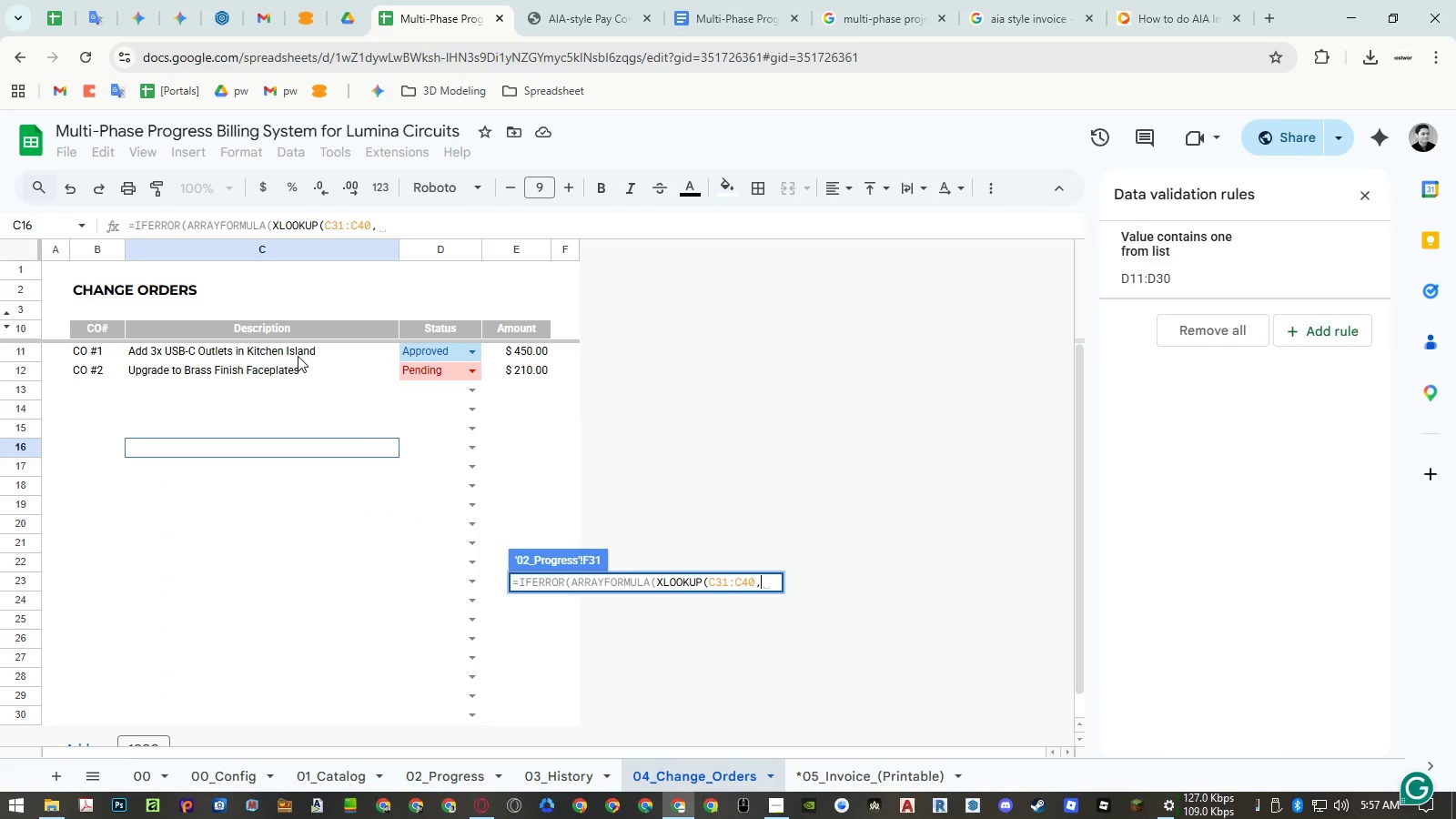 
left_click([279, 253])
 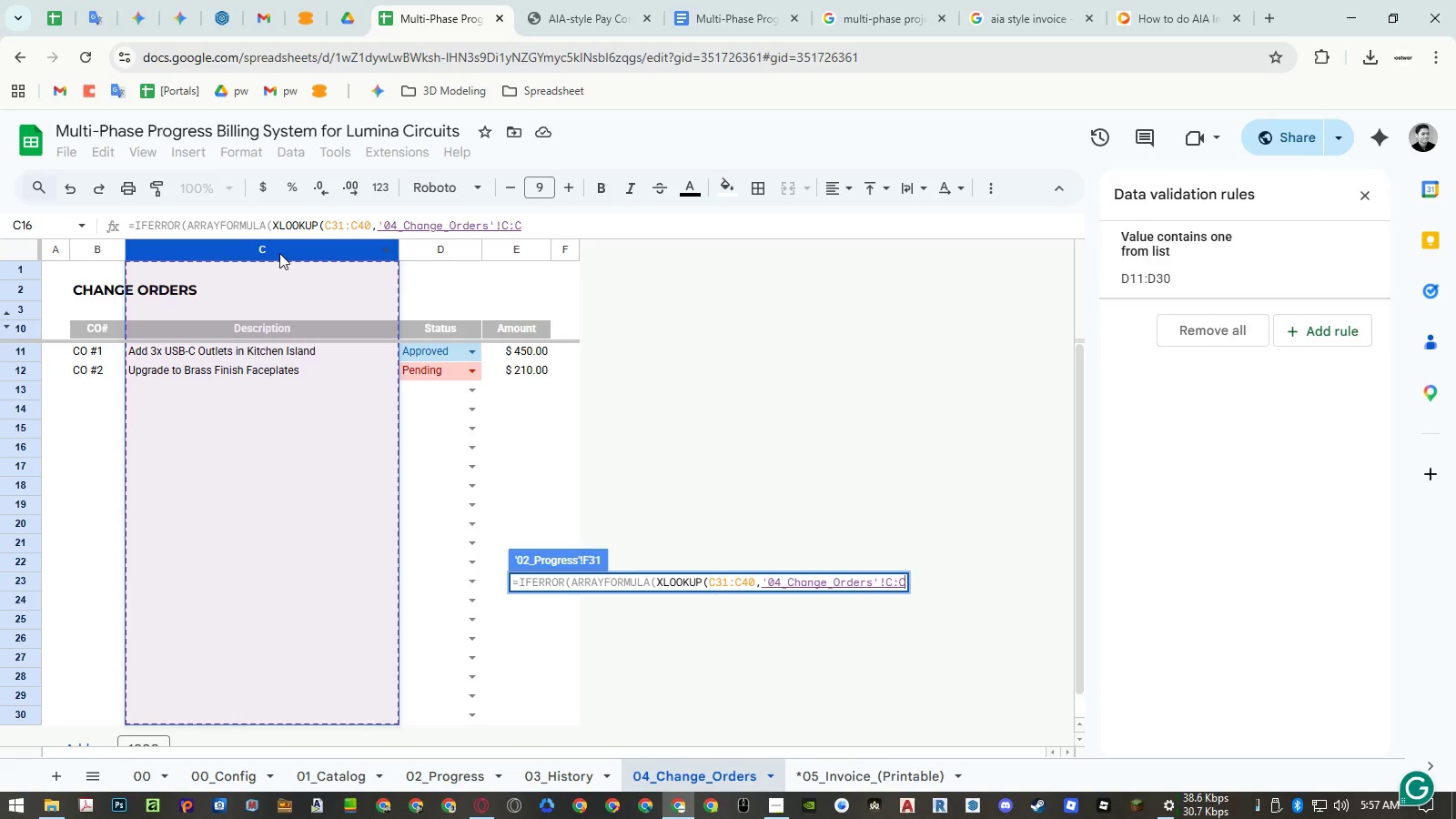 
key(Comma)
 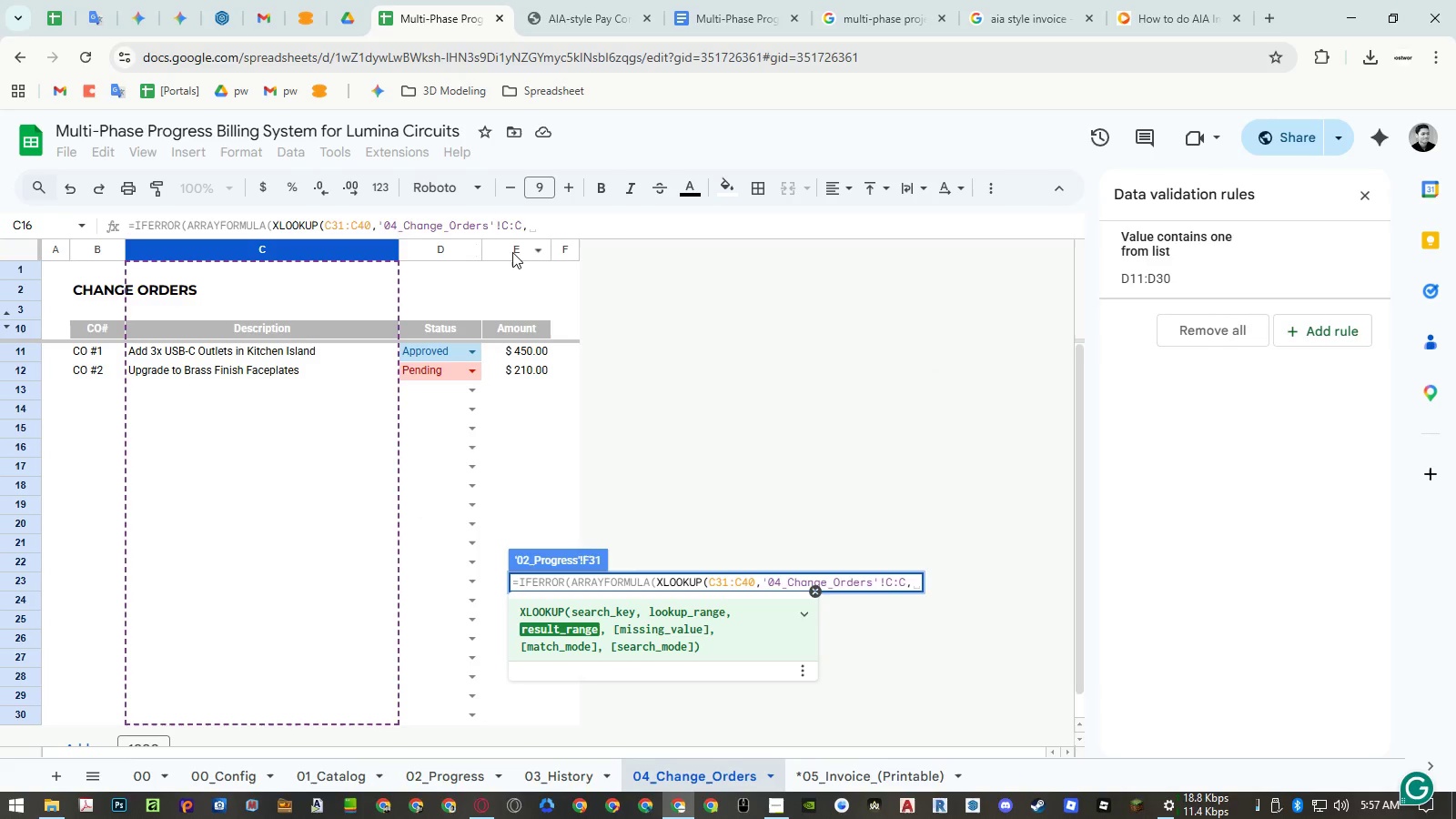 
left_click([512, 252])
 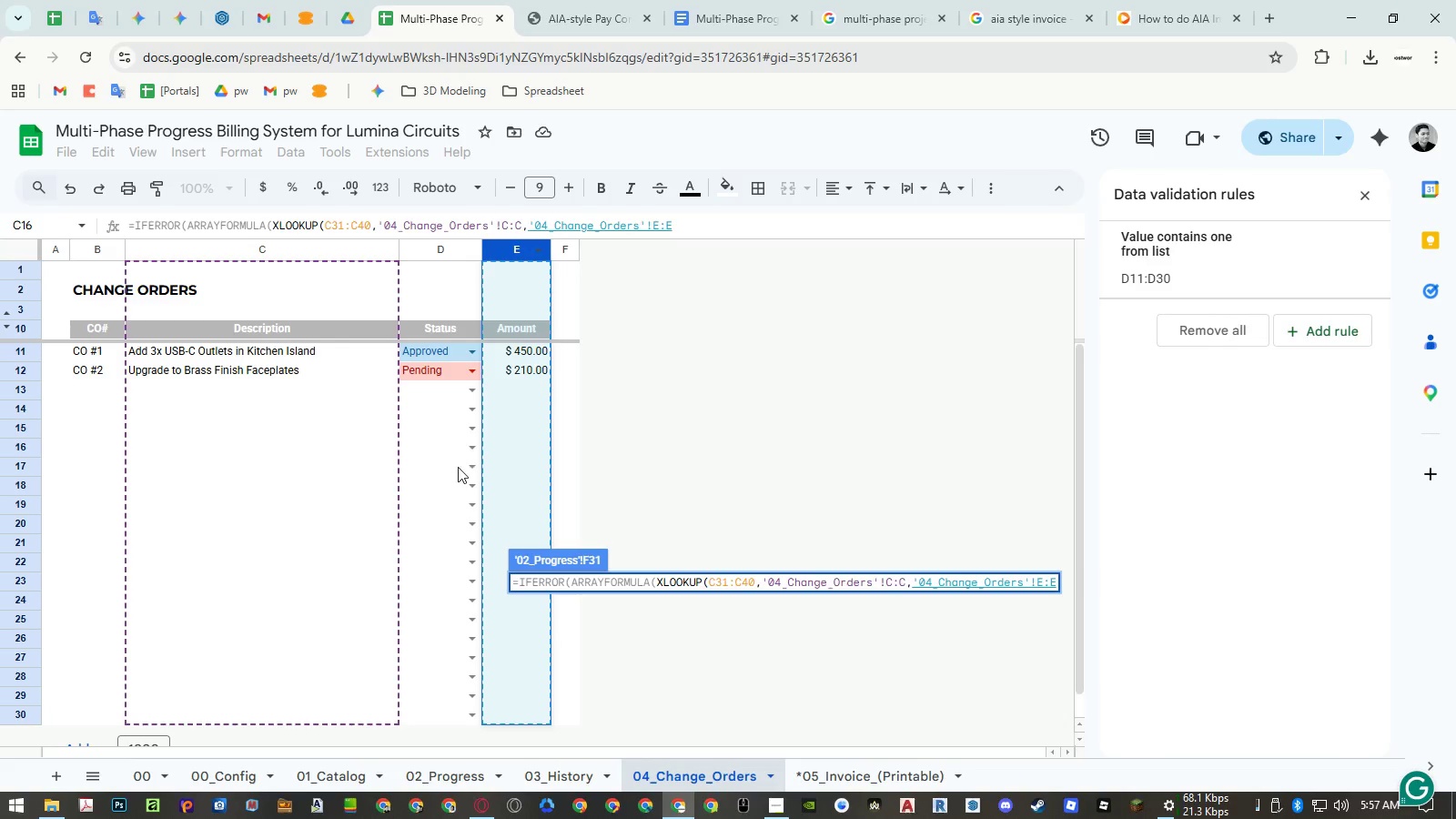 
key(Enter)
 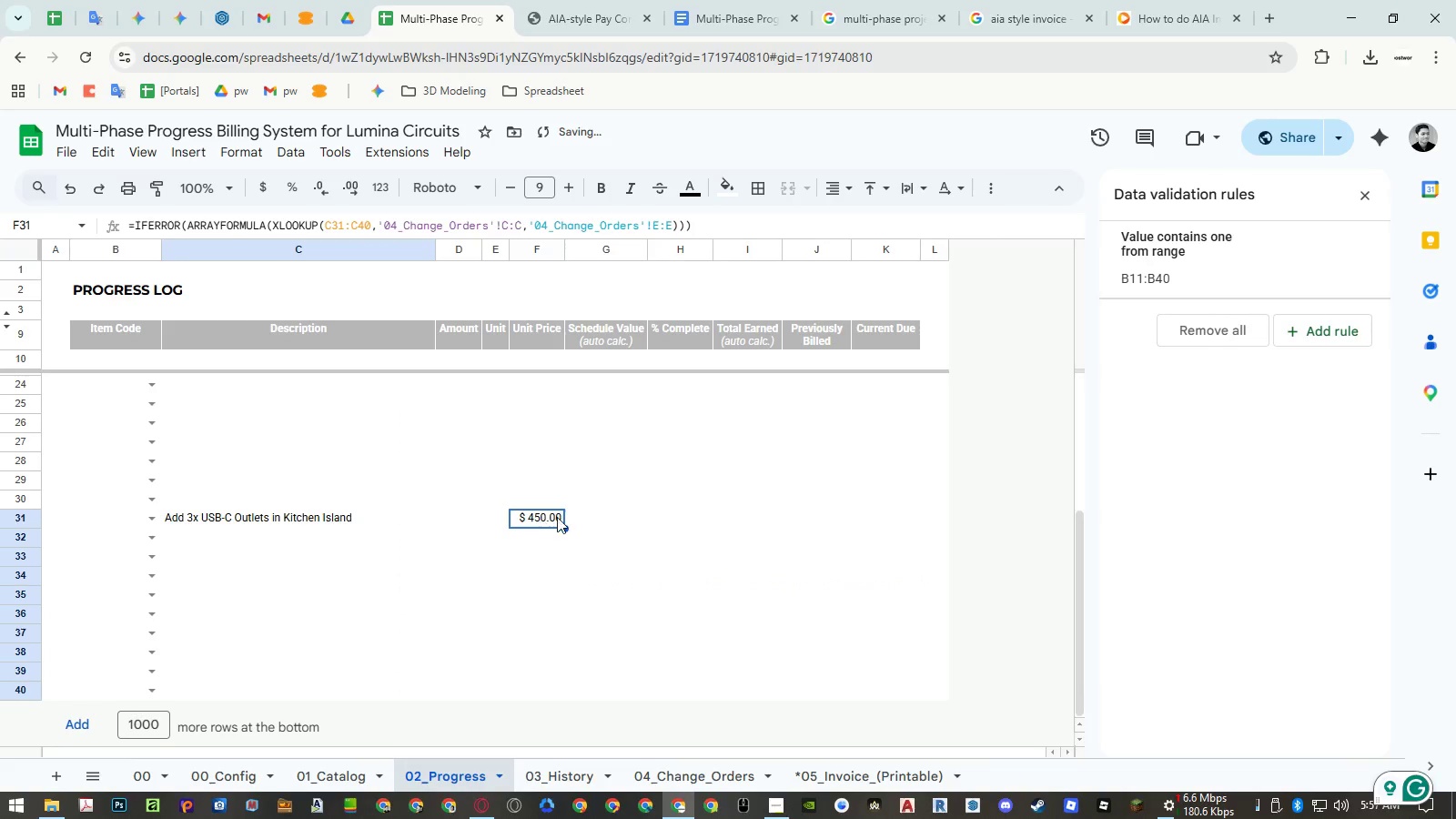 
scroll: coordinate [673, 503], scroll_direction: up, amount: 8.0
 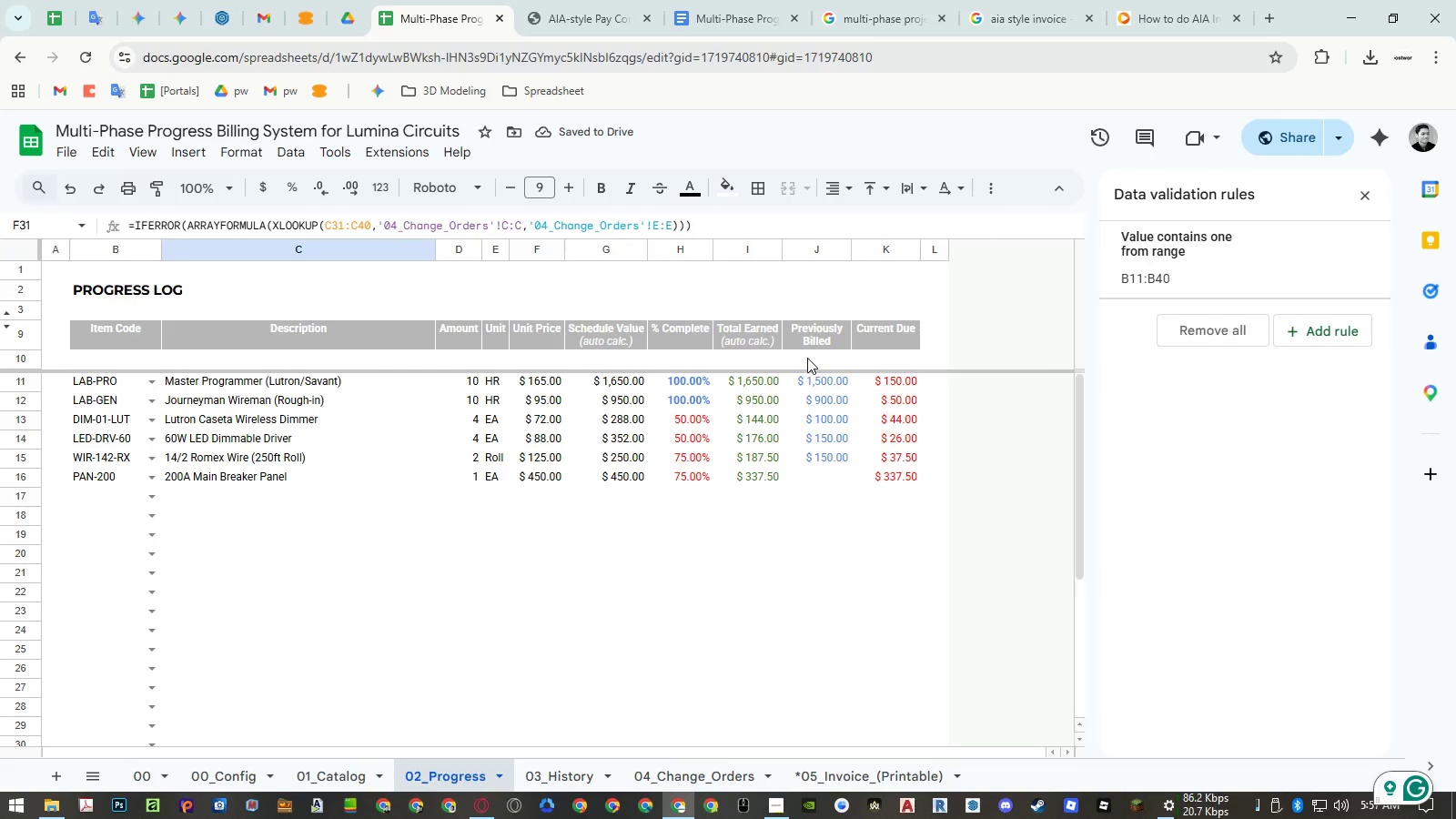 
left_click([807, 358])
 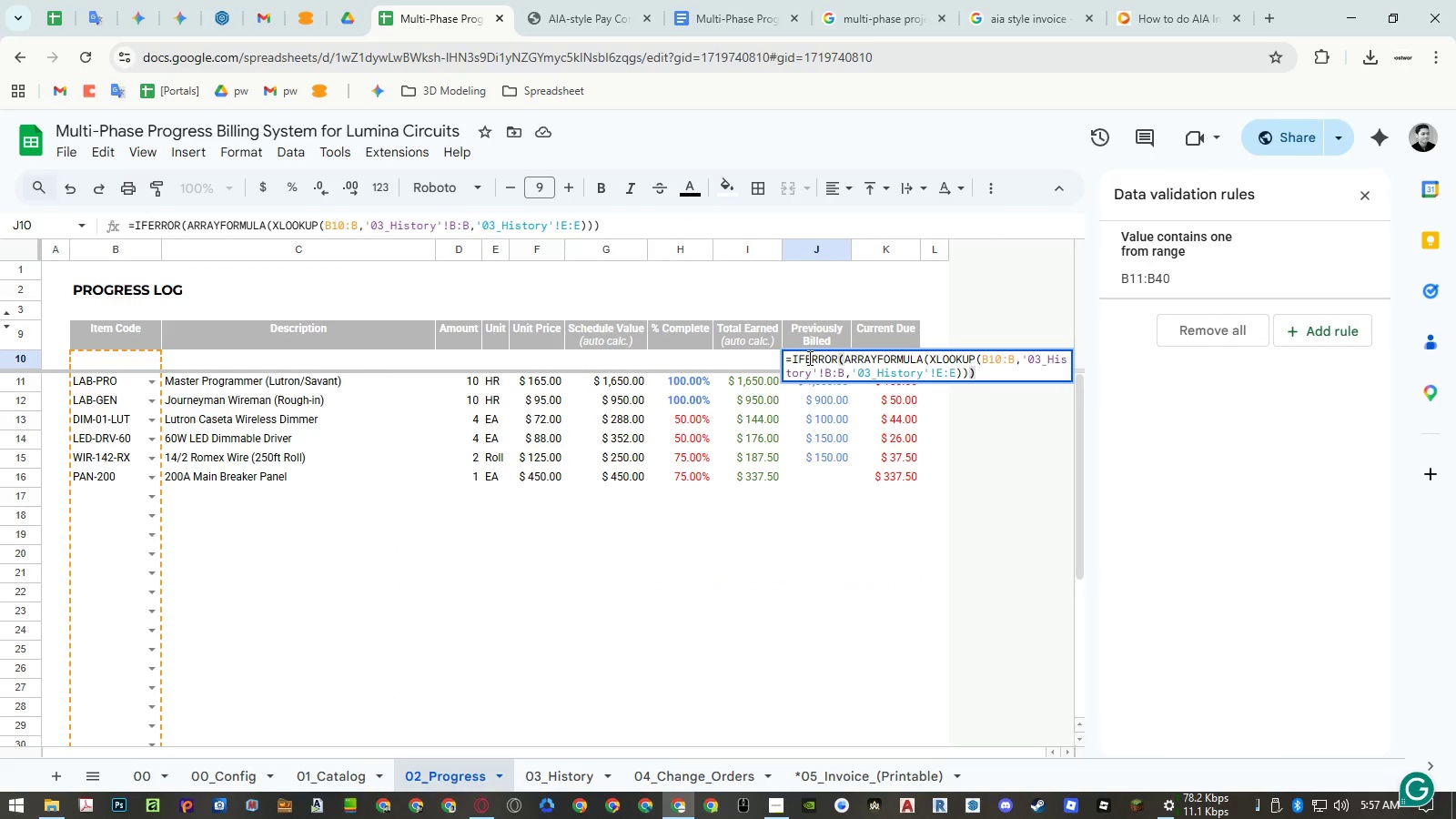 
key(Escape)
 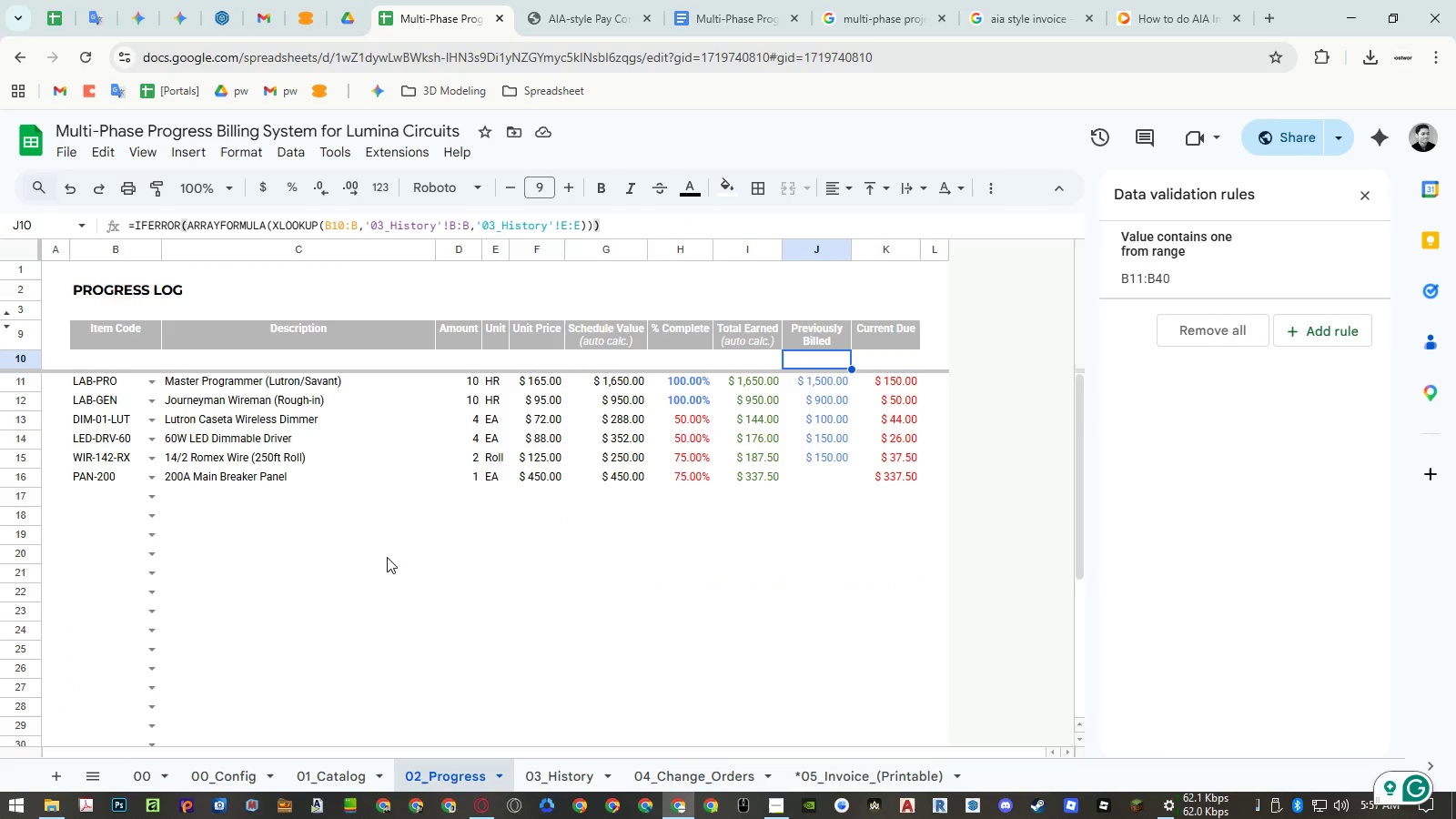 
scroll: coordinate [379, 561], scroll_direction: down, amount: 3.0
 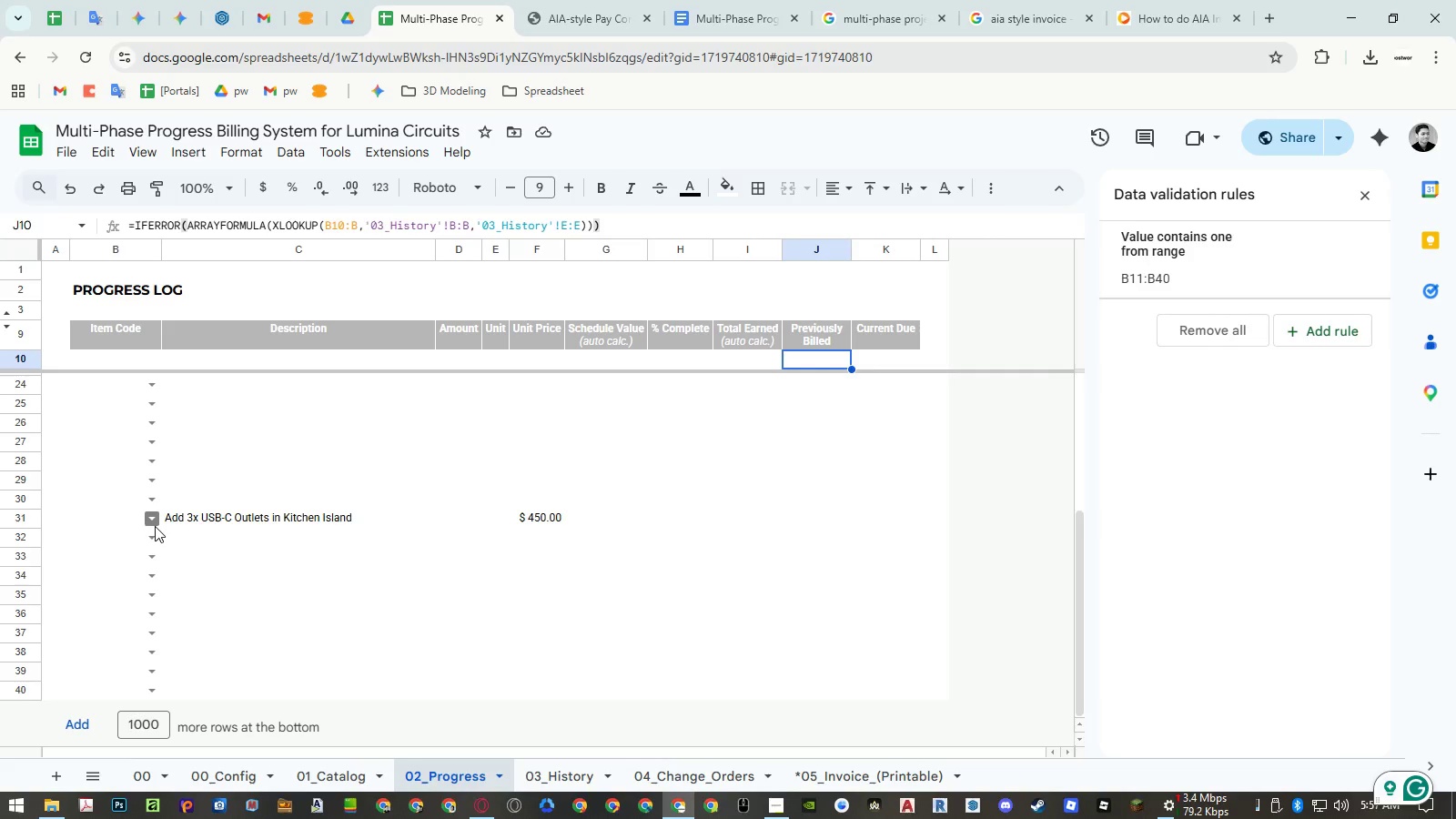 
left_click([155, 526])
 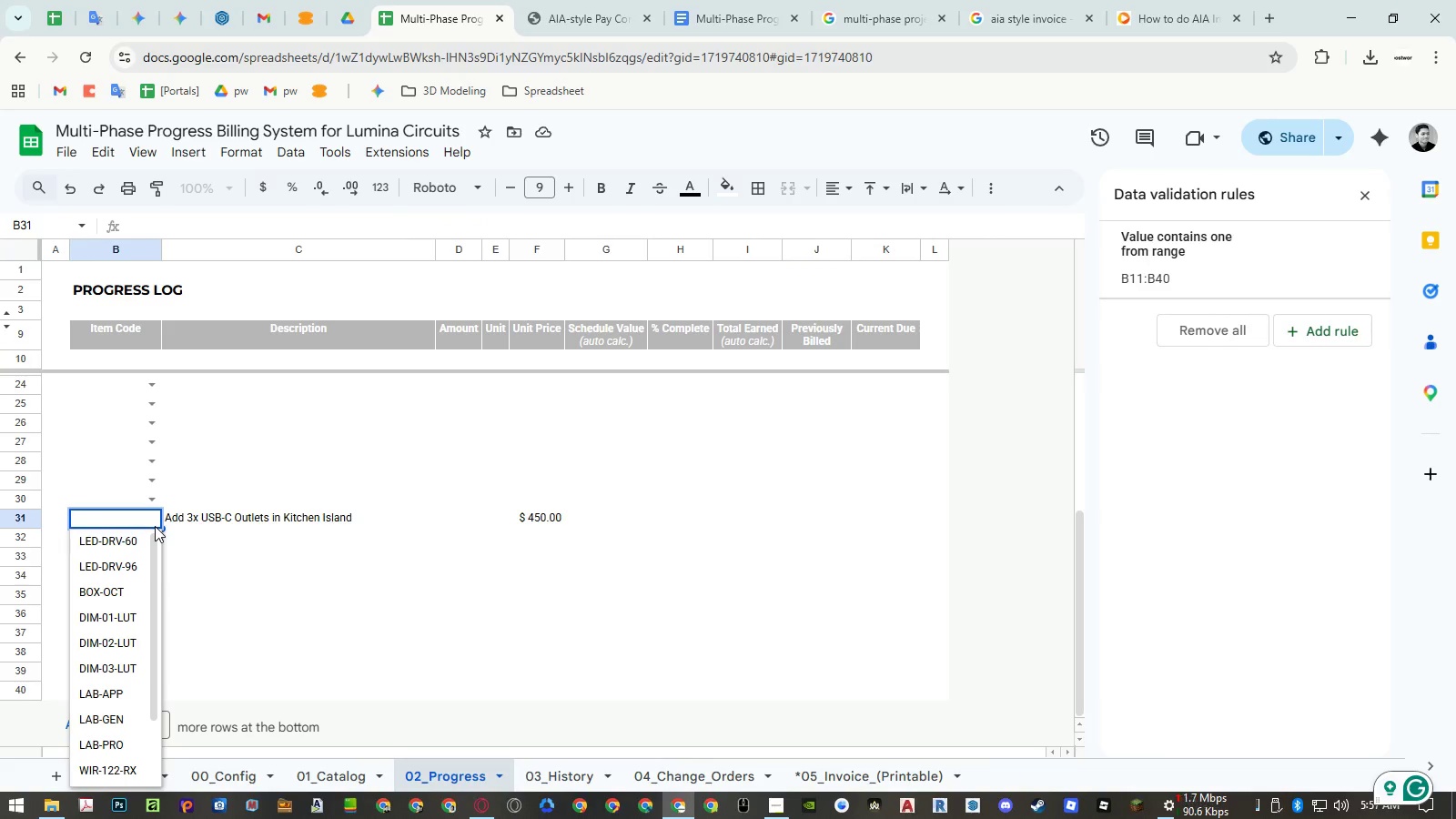 
key(Escape)
 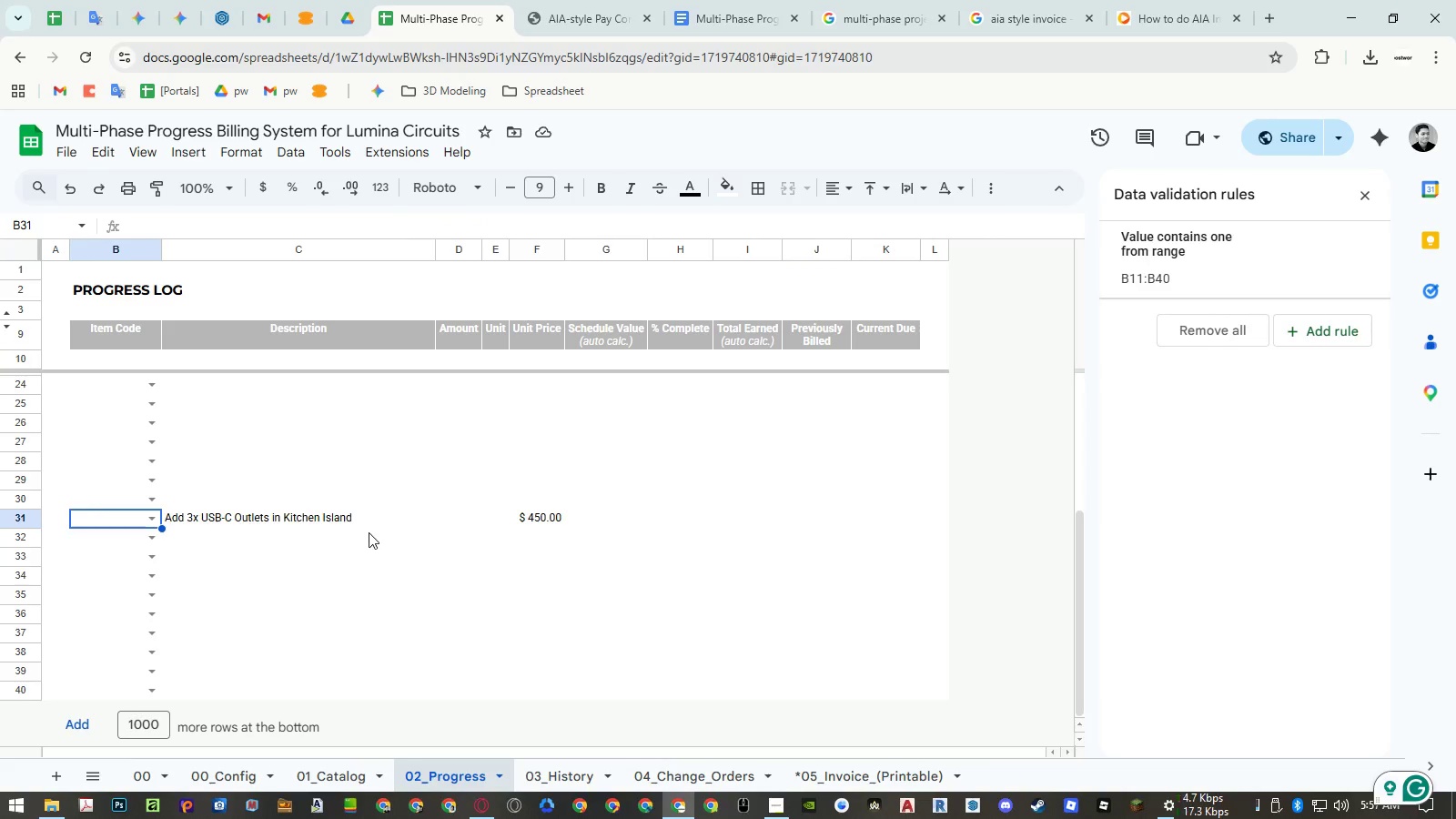 
scroll: coordinate [370, 531], scroll_direction: up, amount: 4.0
 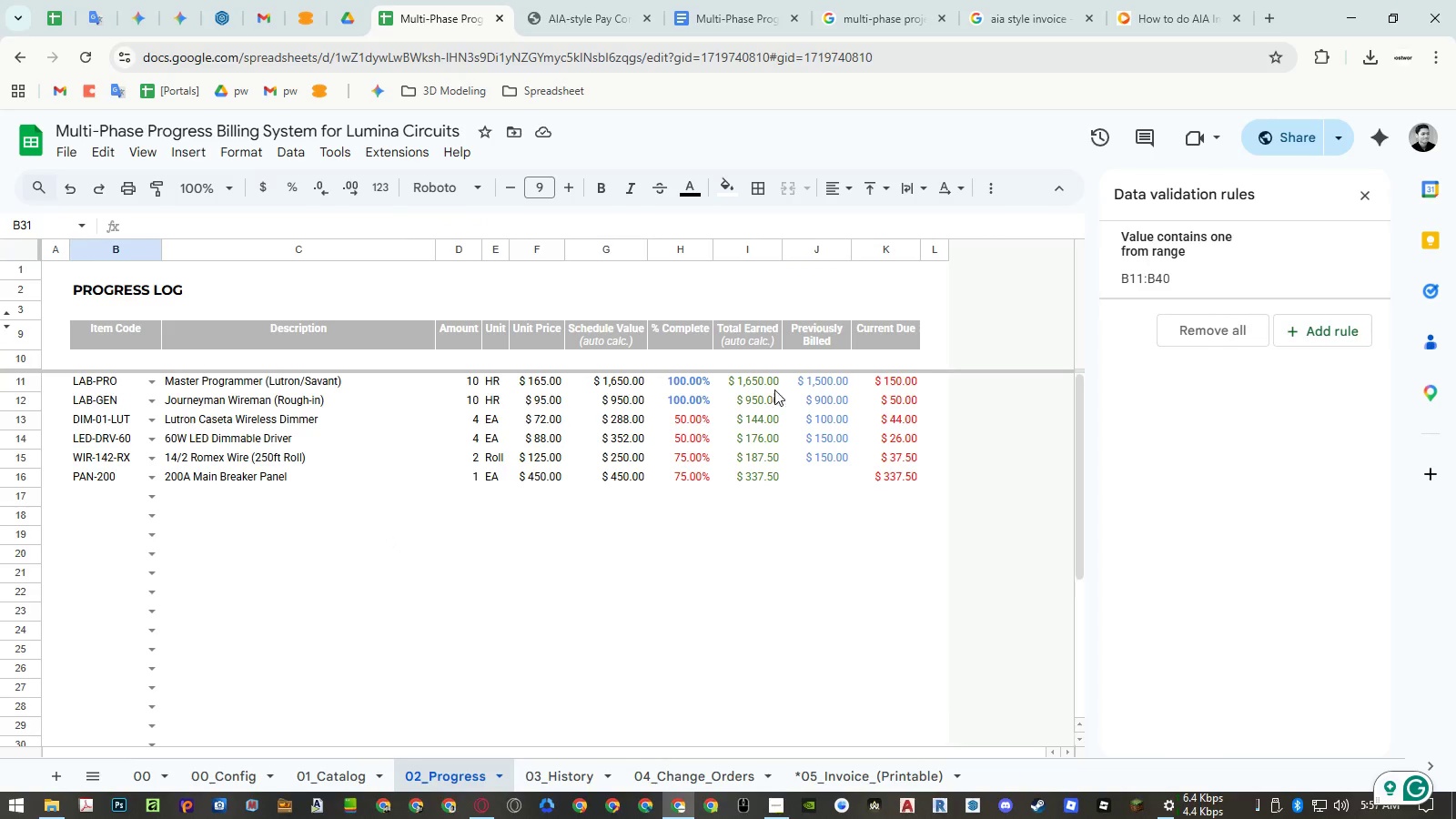 
wait(5.24)
 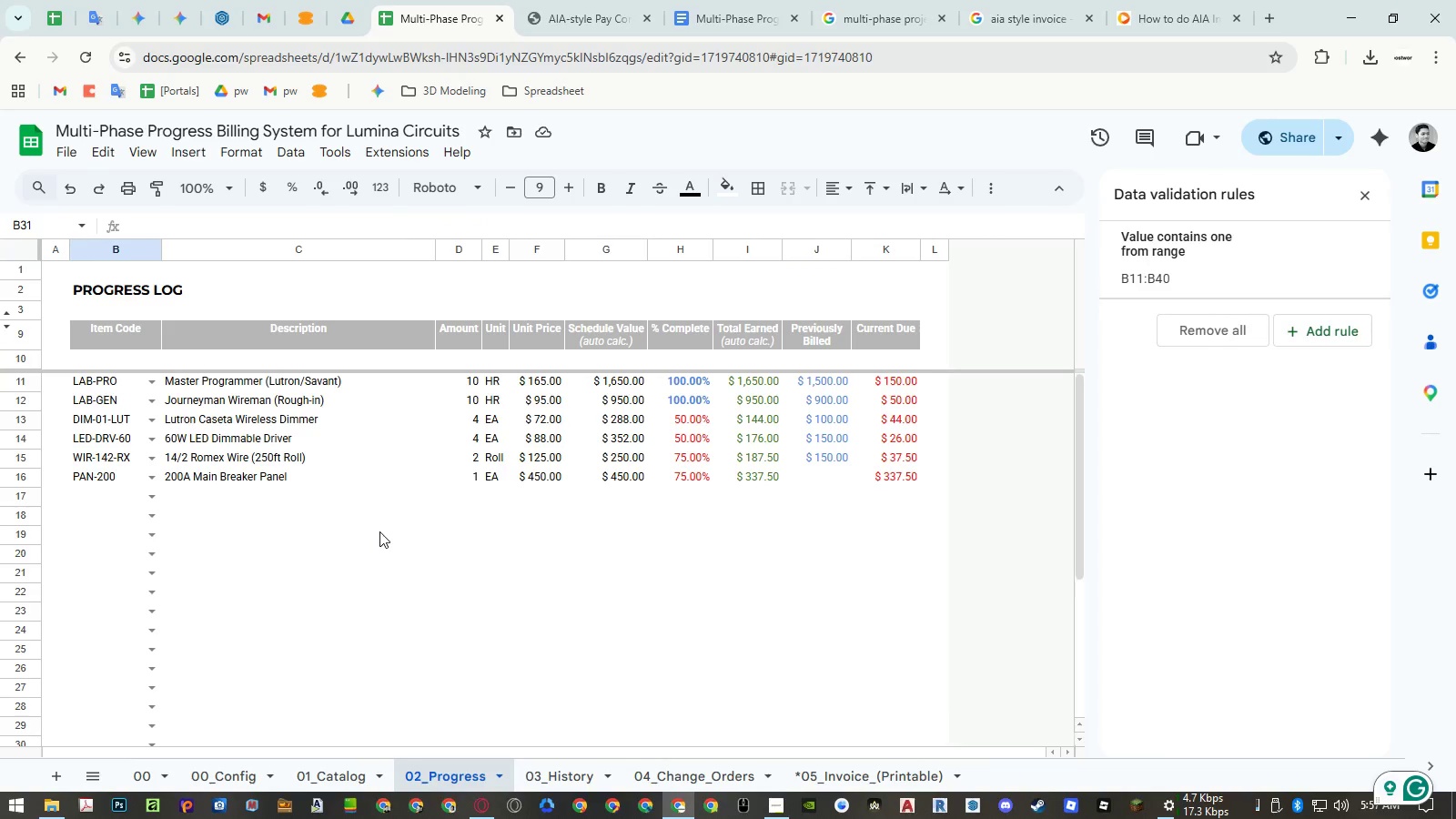 
left_click([737, 362])
 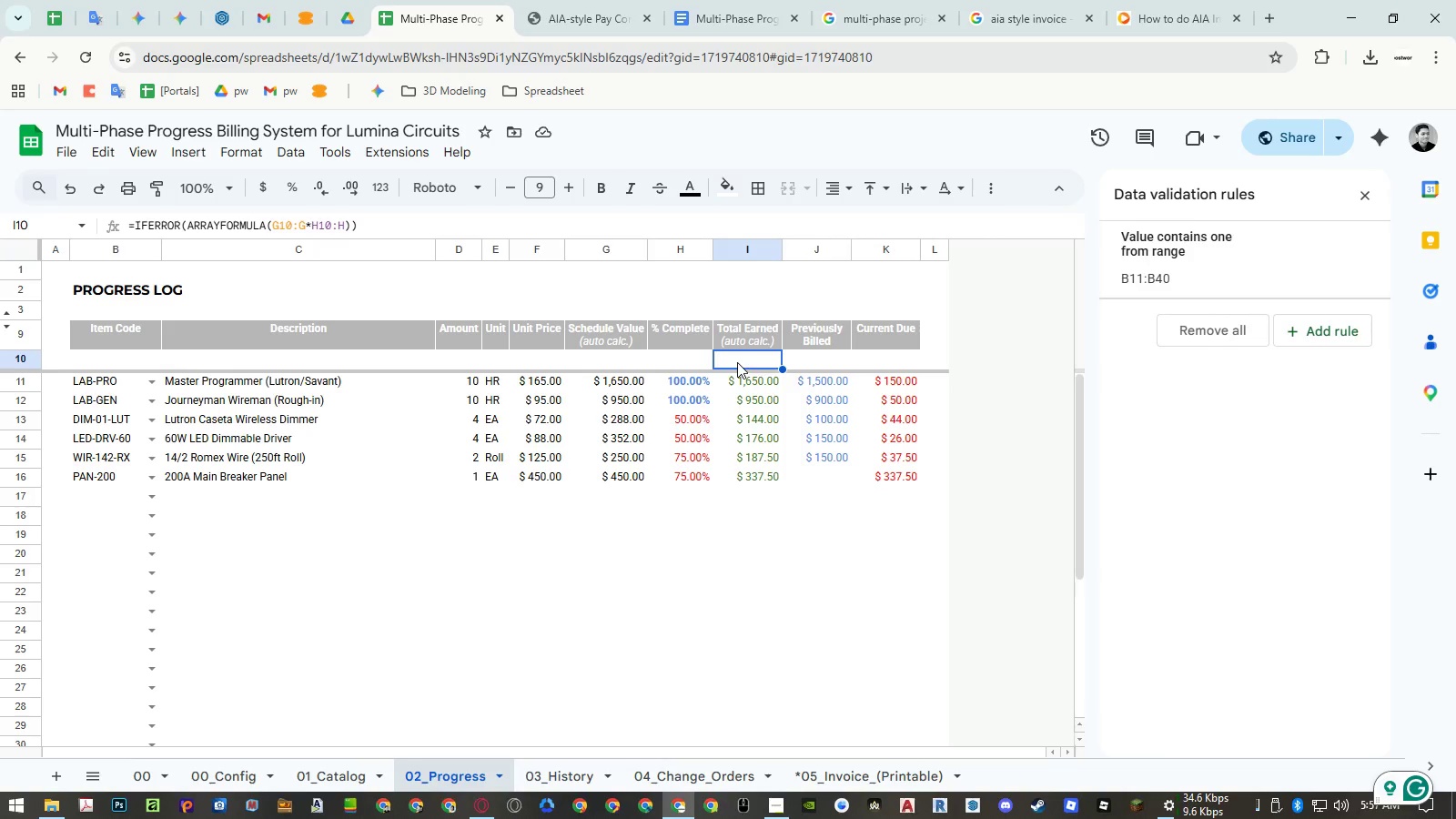 
wait(12.2)
 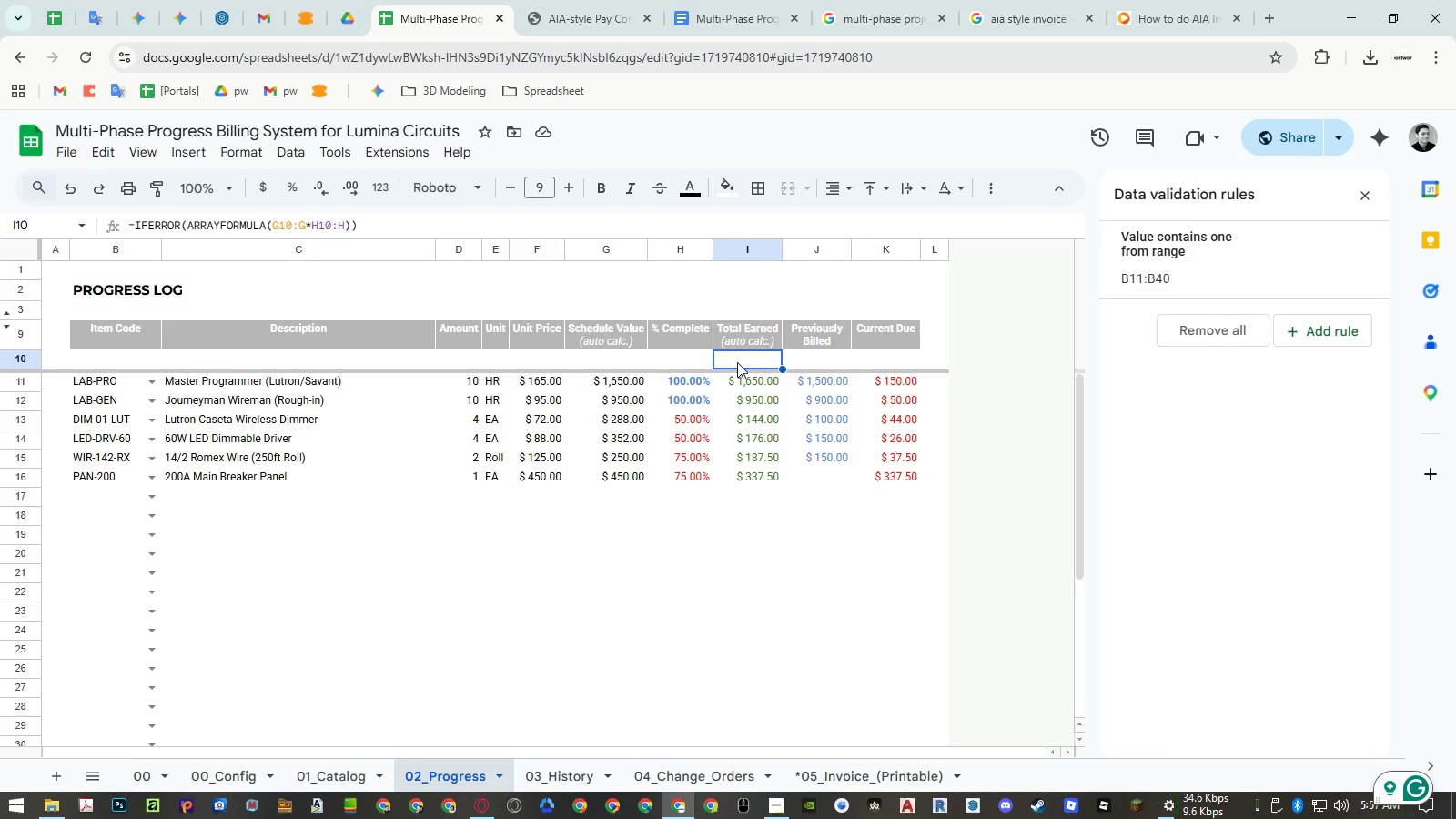 
double_click([737, 362])
 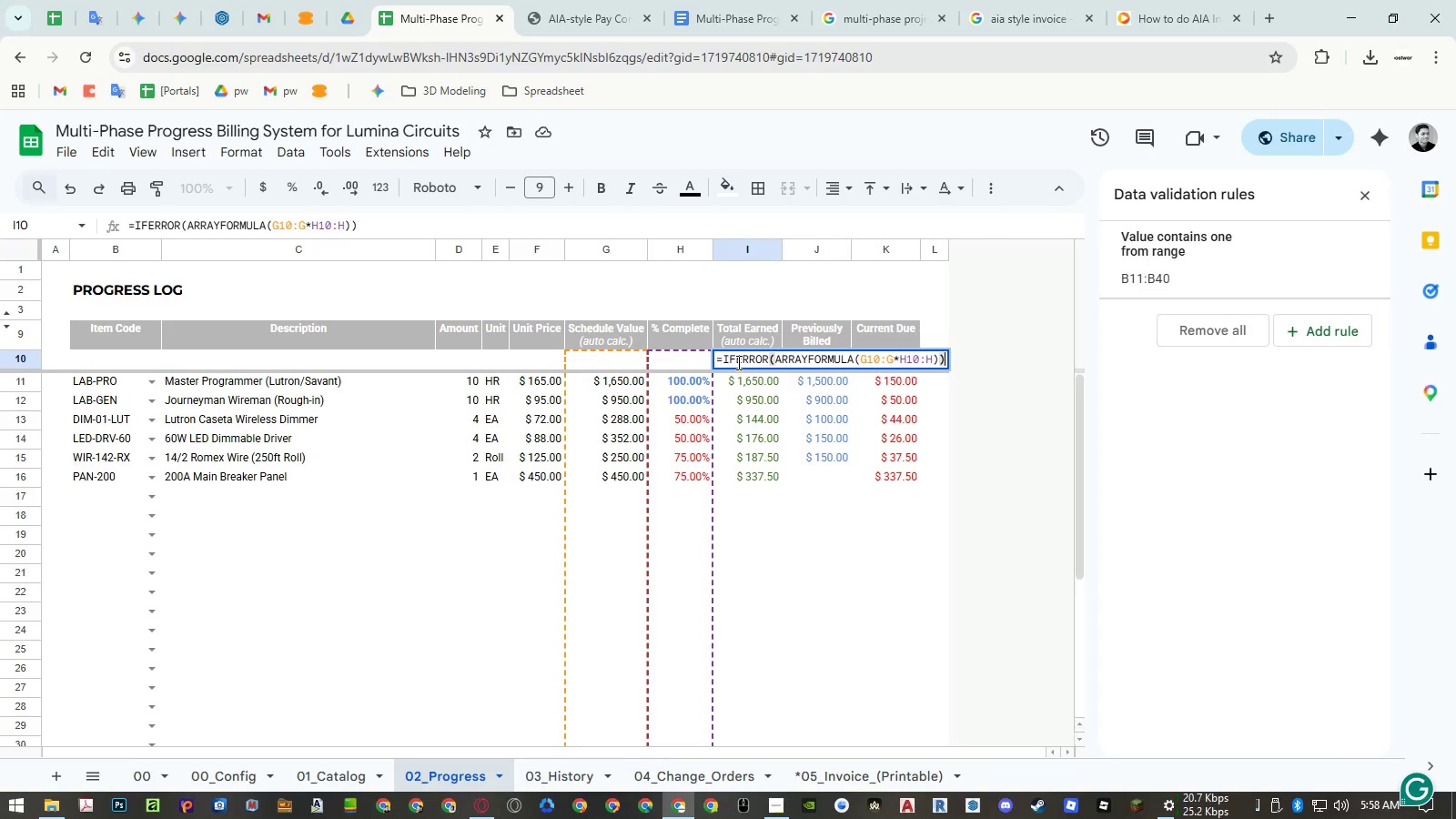 
wait(13.53)
 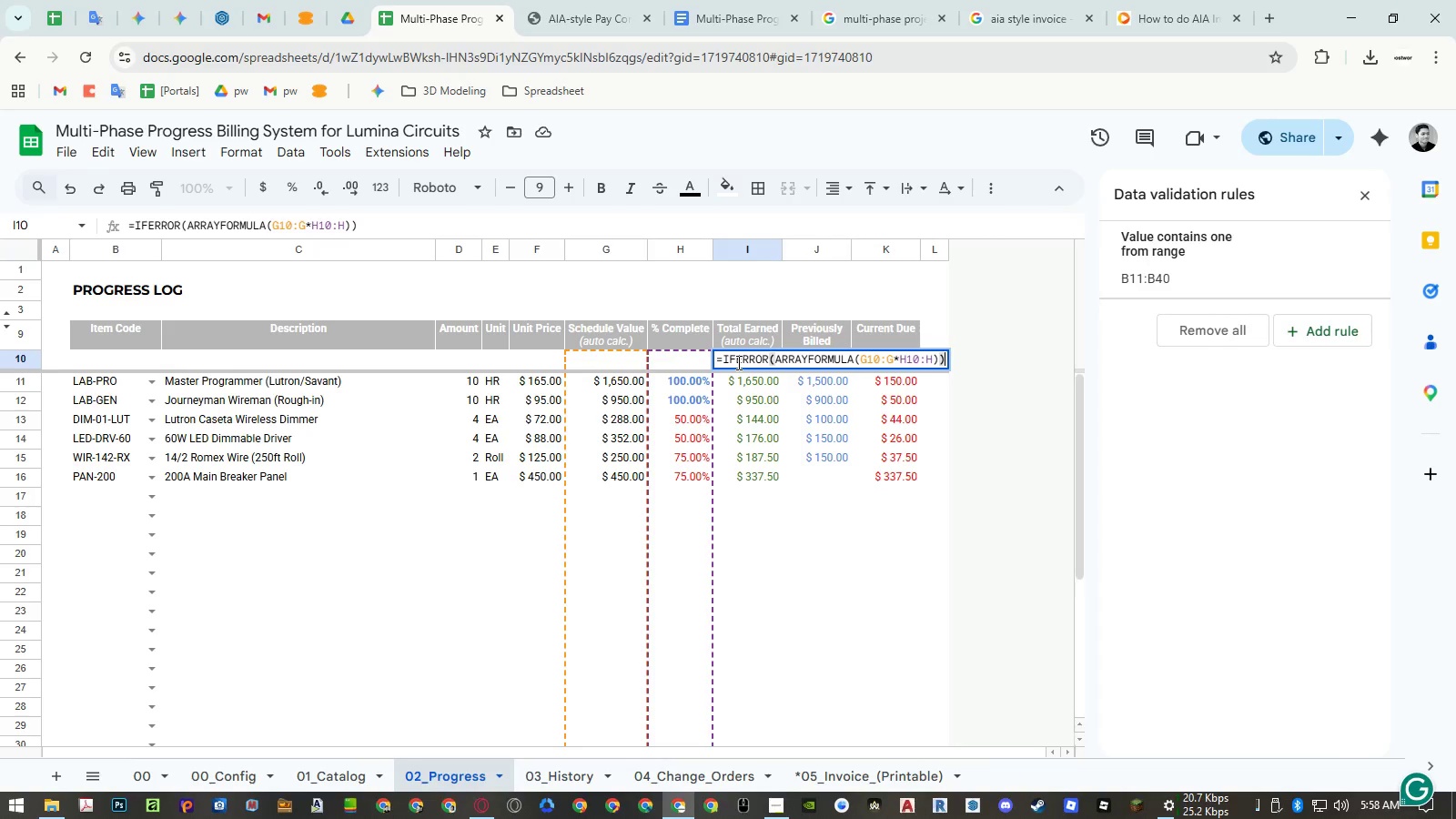 
key(Escape)
 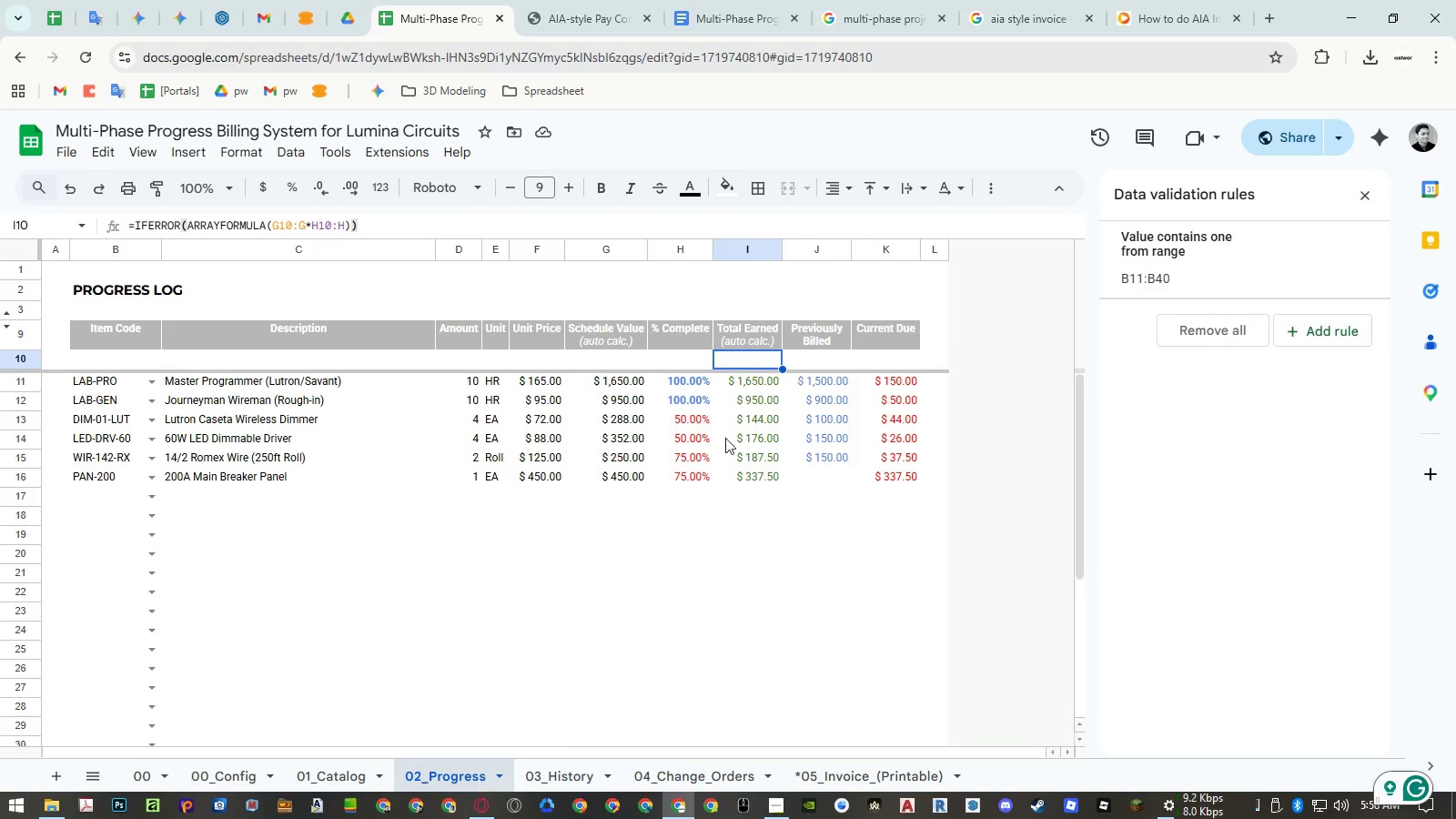 
scroll: coordinate [719, 505], scroll_direction: down, amount: 4.0
 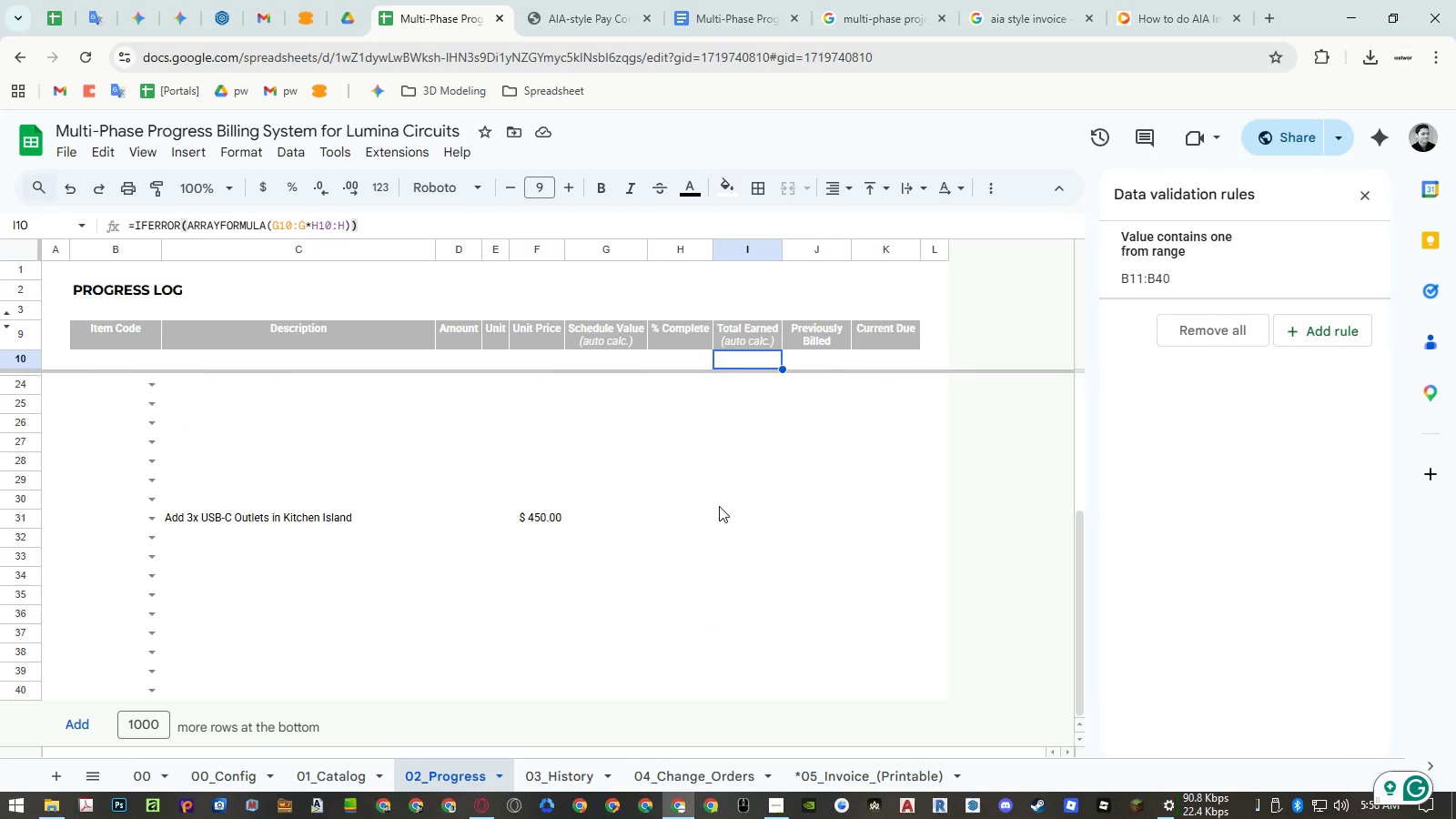 
scroll: coordinate [719, 506], scroll_direction: up, amount: 4.0
 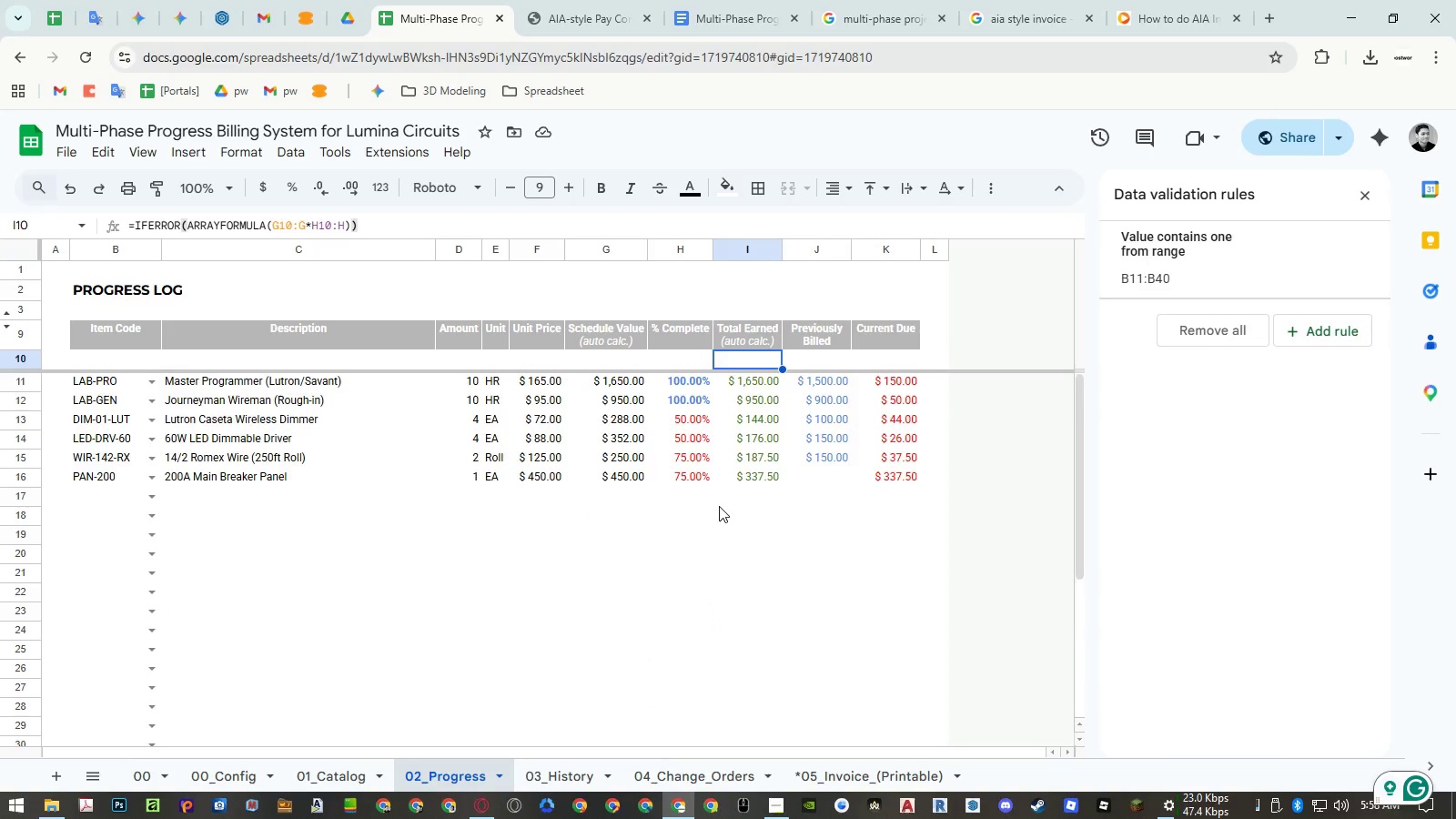 
scroll: coordinate [719, 506], scroll_direction: down, amount: 2.0
 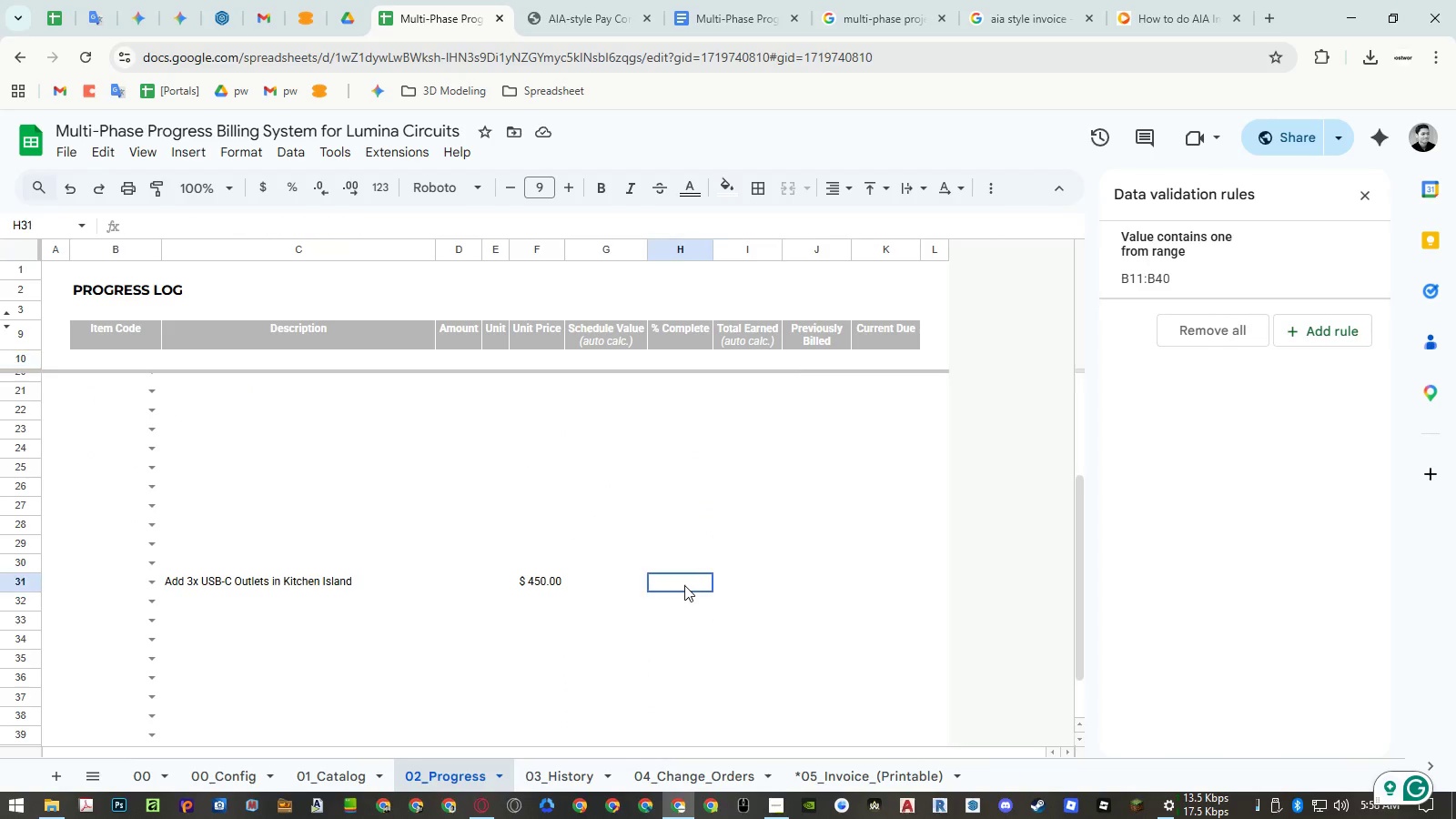 
double_click([684, 585])
 